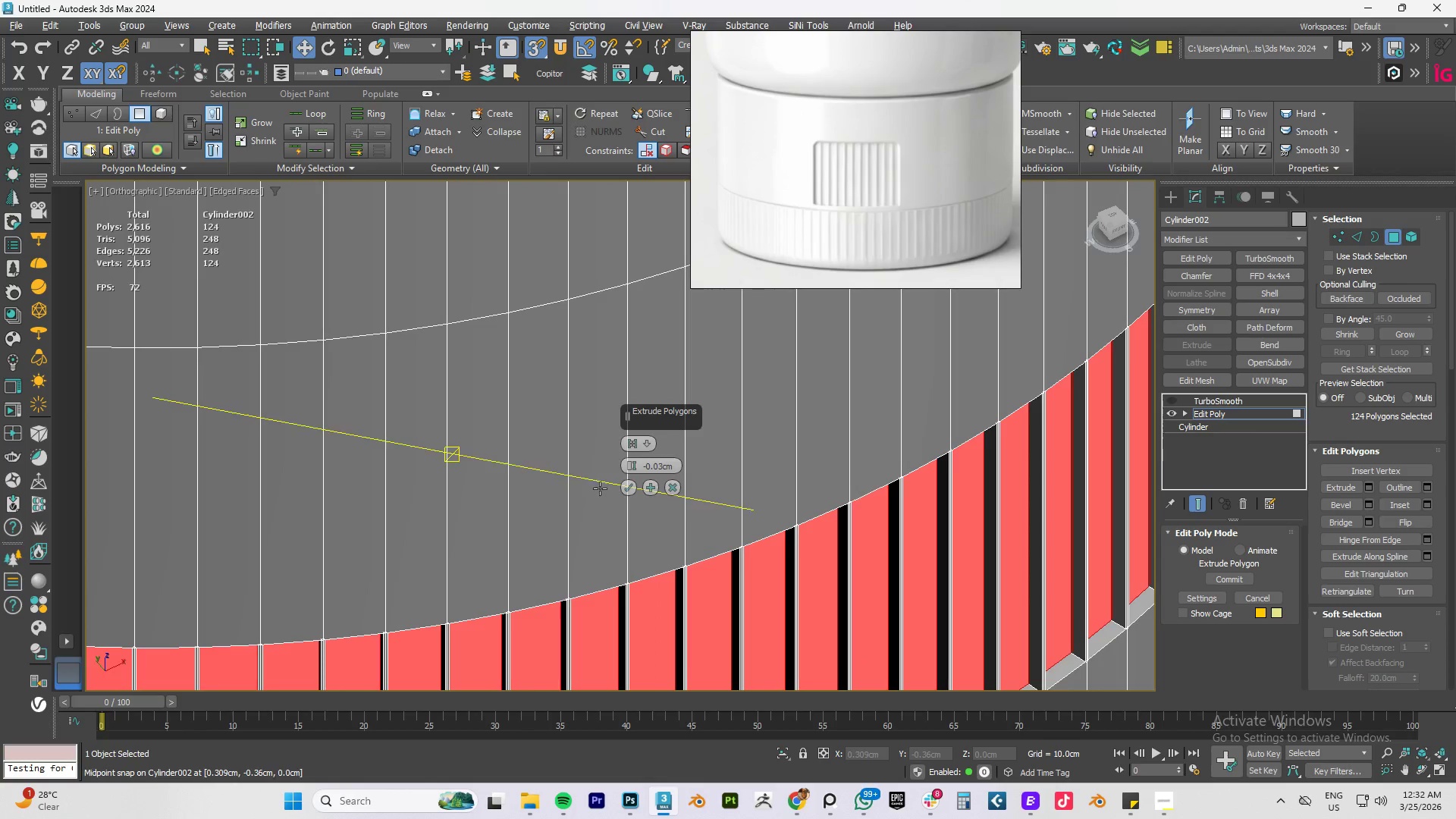 
hold_key(key=AltLeft, duration=0.36)
 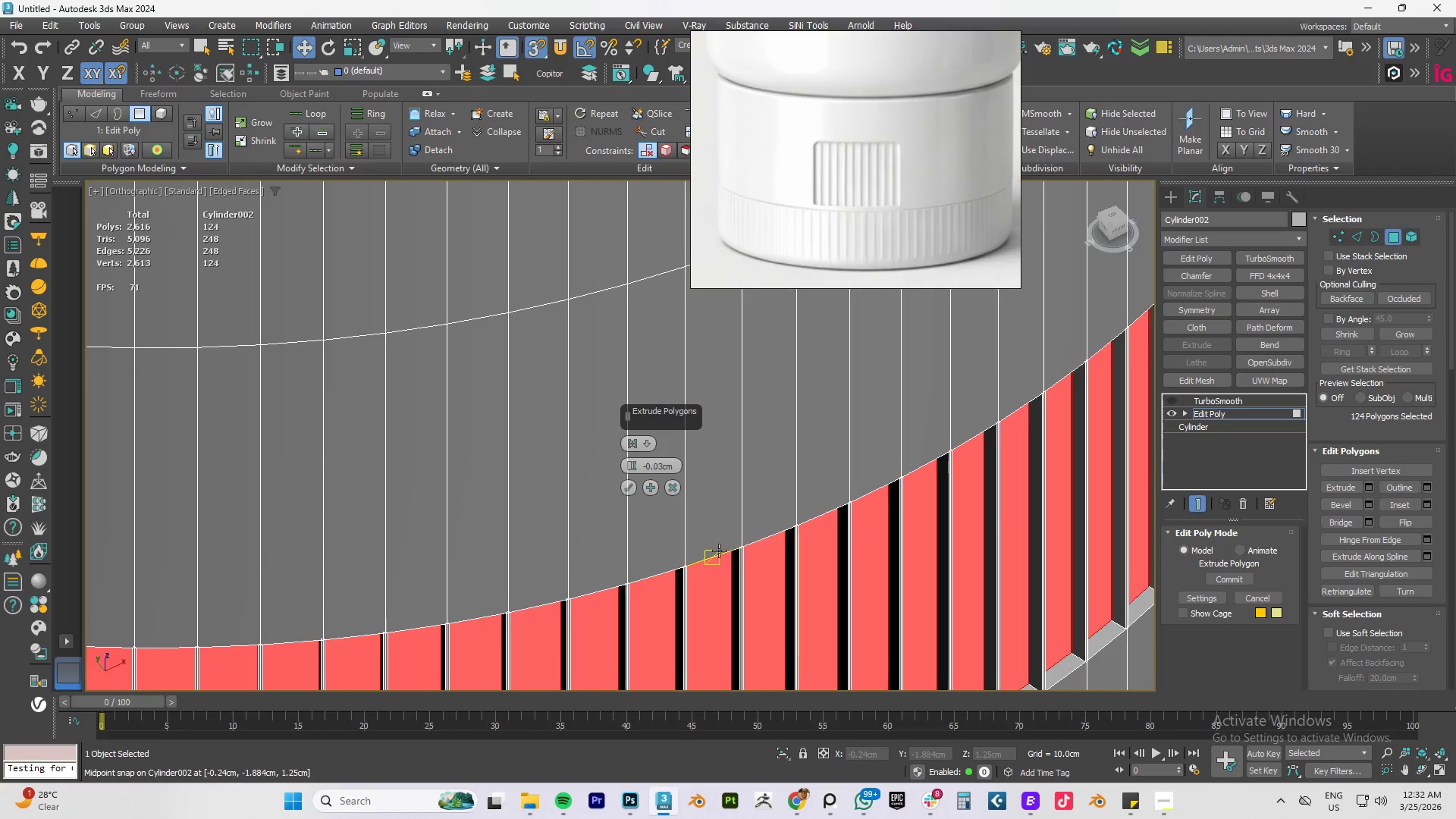 
scroll: coordinate [562, 455], scroll_direction: up, amount: 2.0
 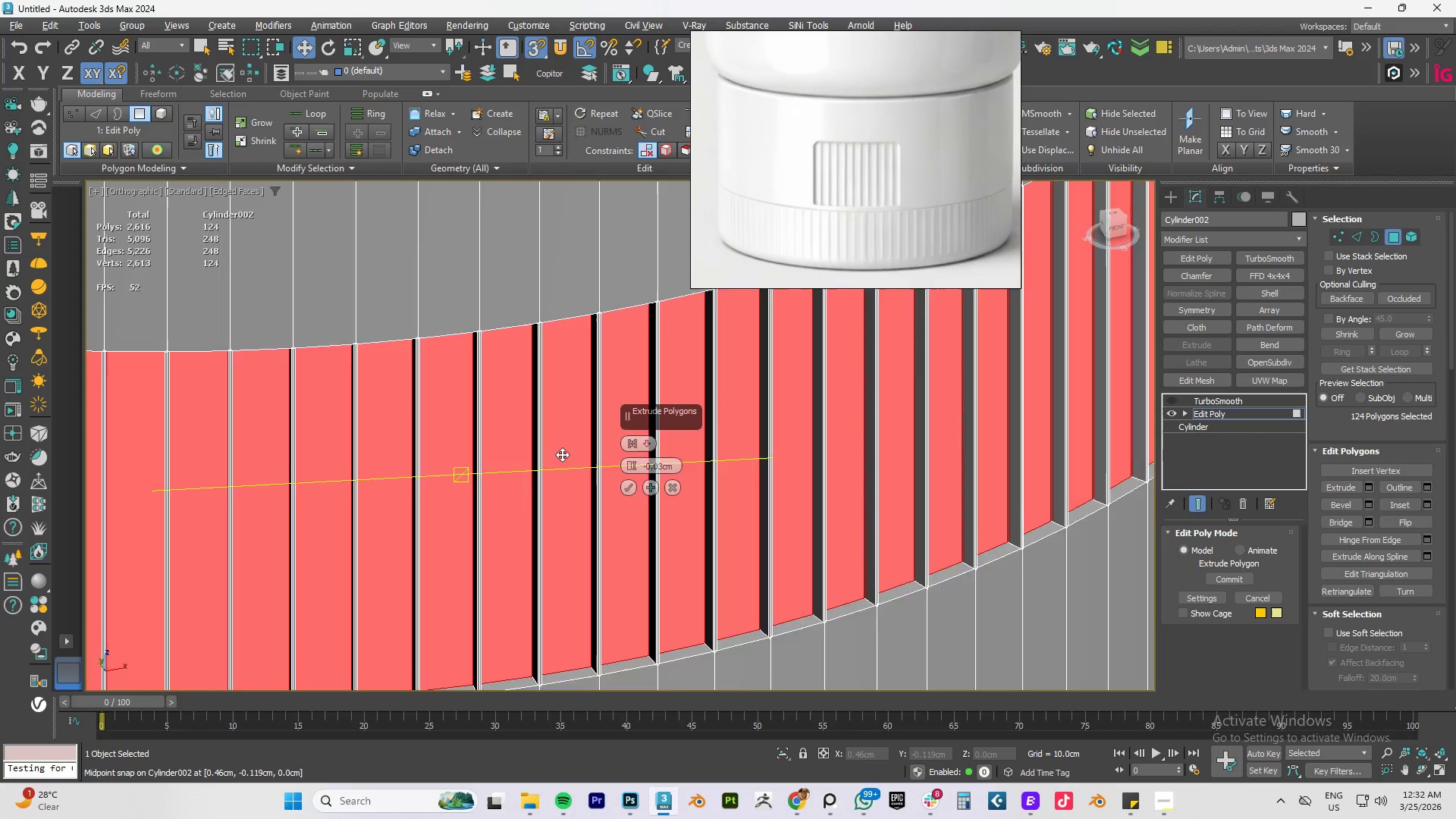 
hold_key(key=AltLeft, duration=0.42)
 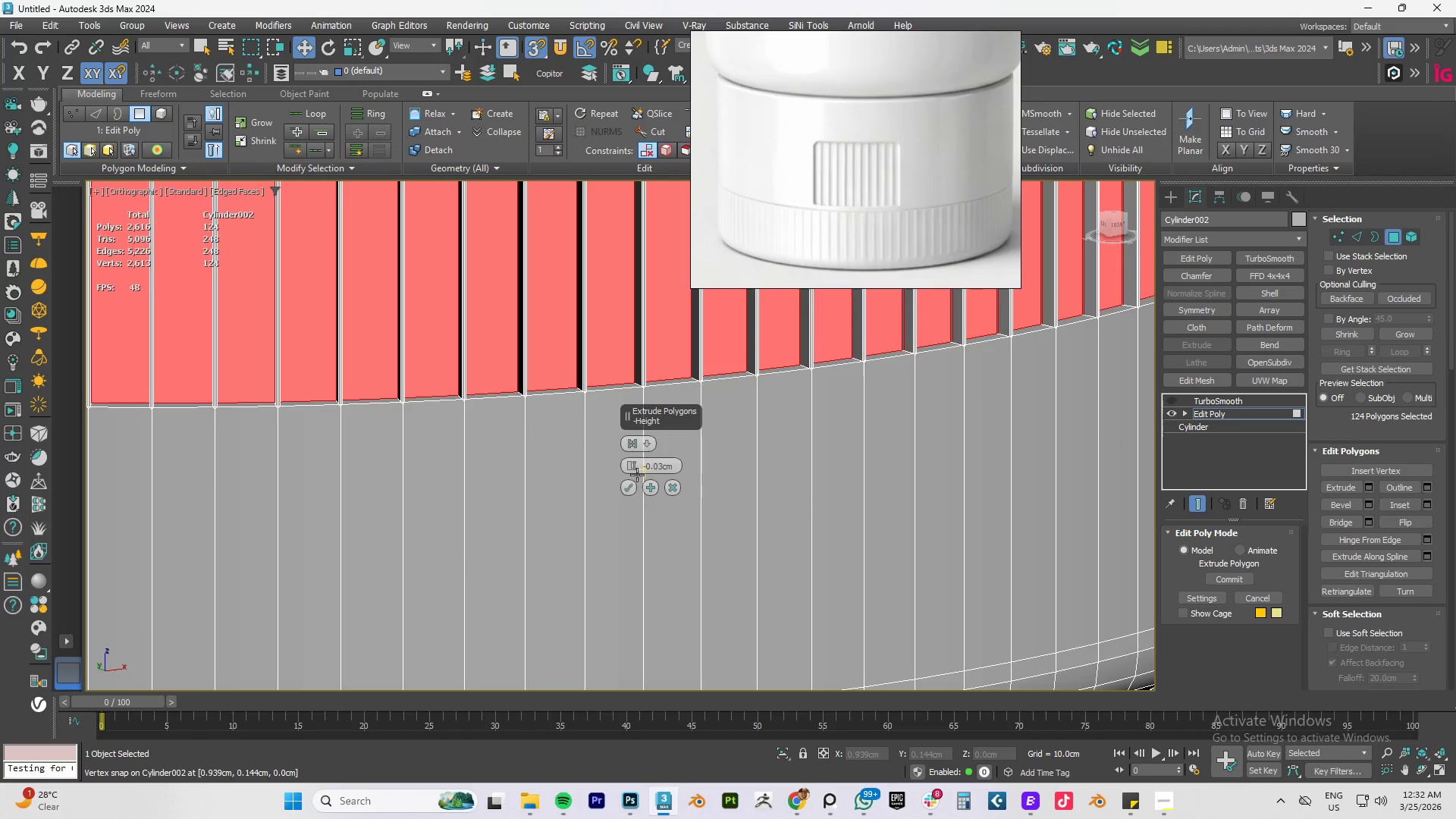 
left_click_drag(start_coordinate=[632, 464], to_coordinate=[638, 453])
 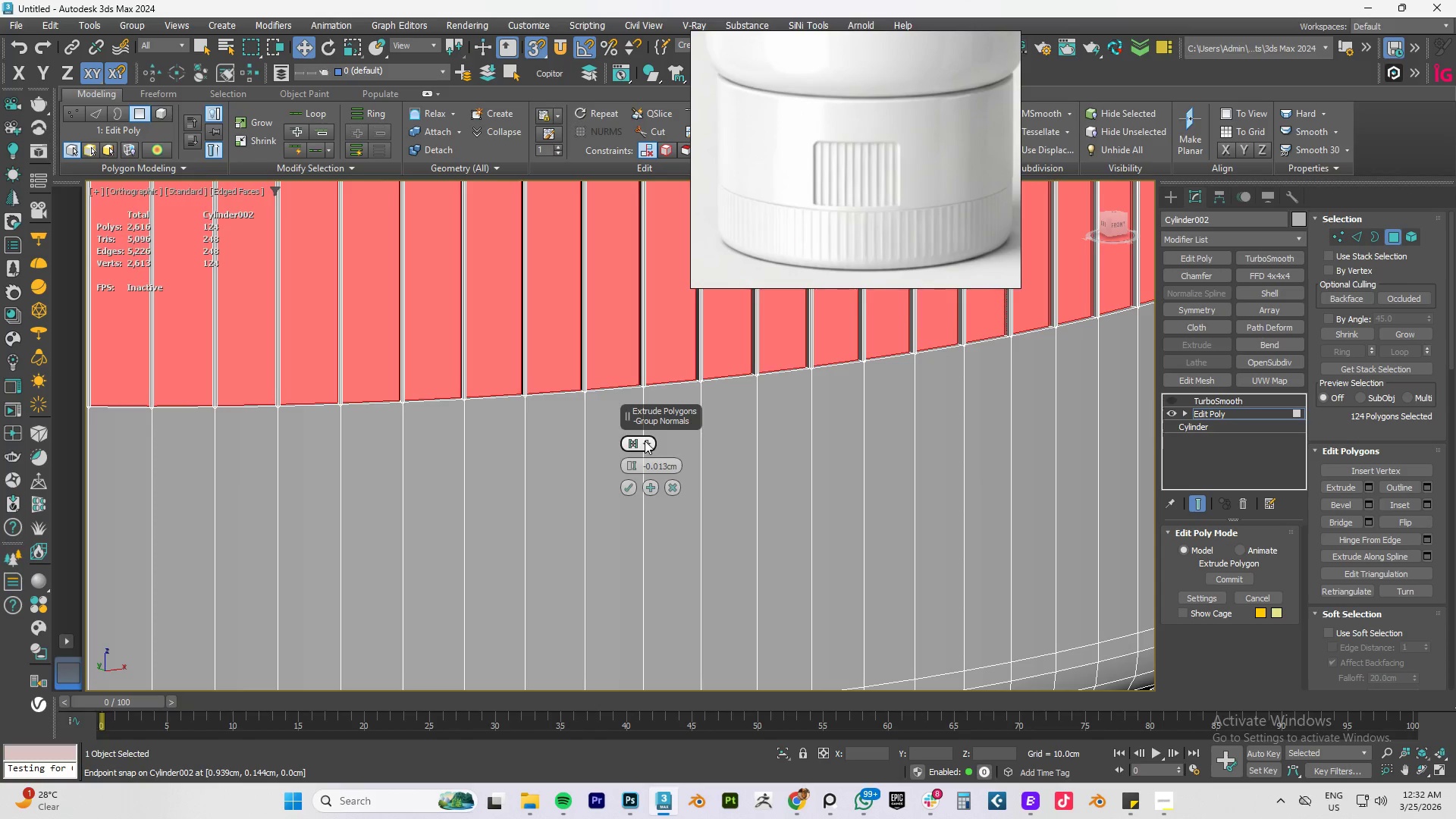 
left_click([645, 441])
 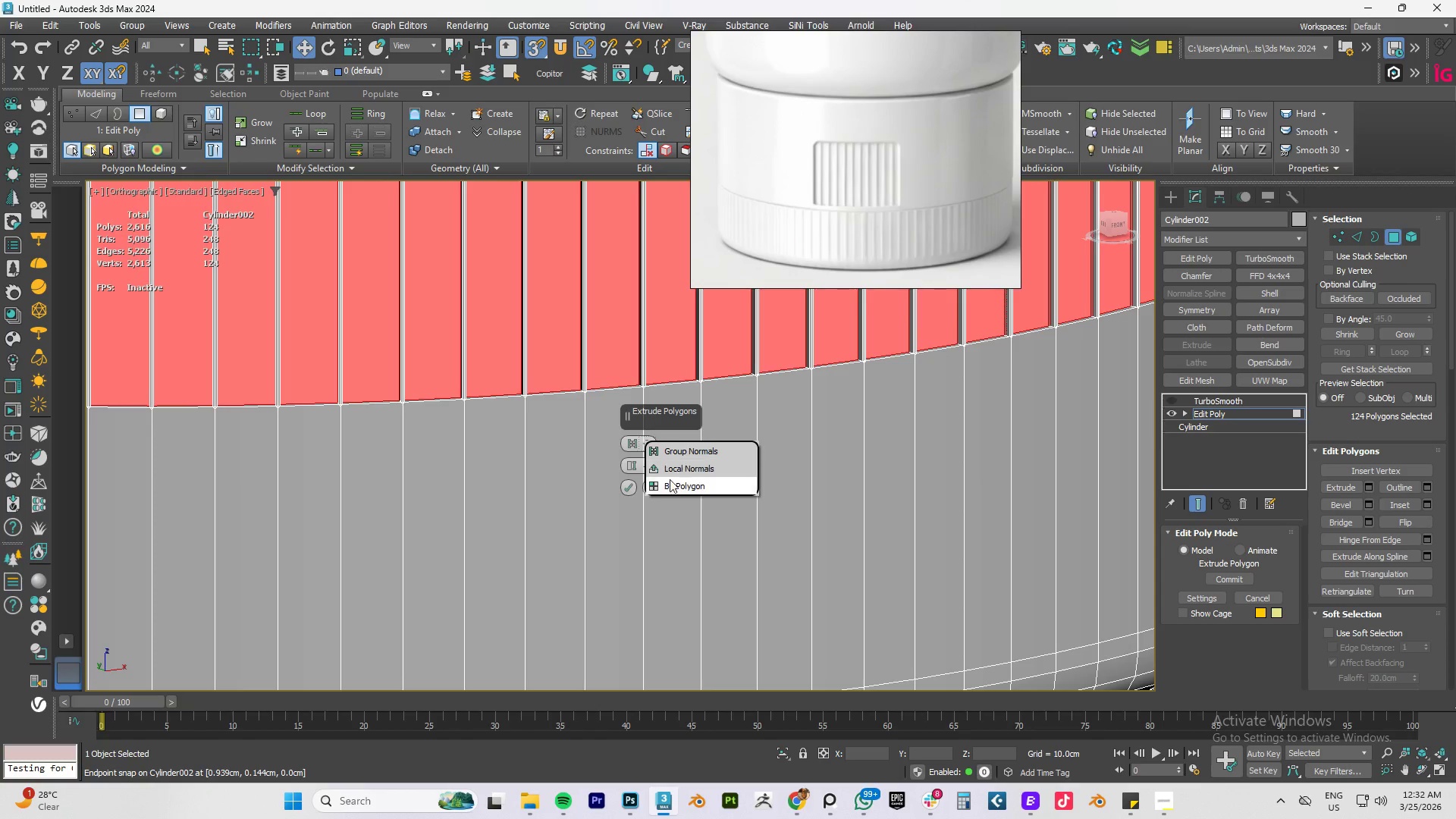 
left_click([670, 483])
 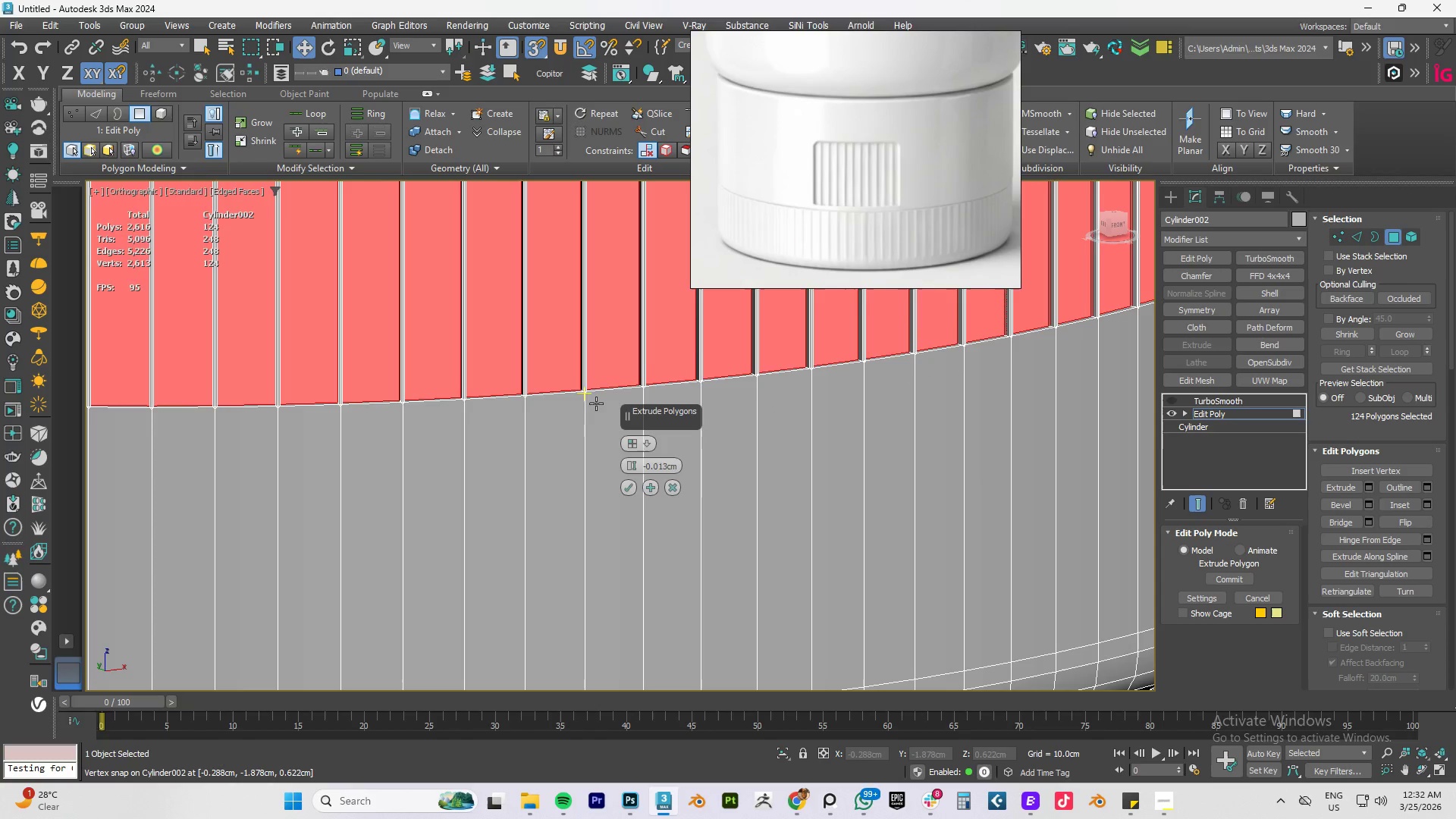 
scroll: coordinate [580, 410], scroll_direction: up, amount: 5.0
 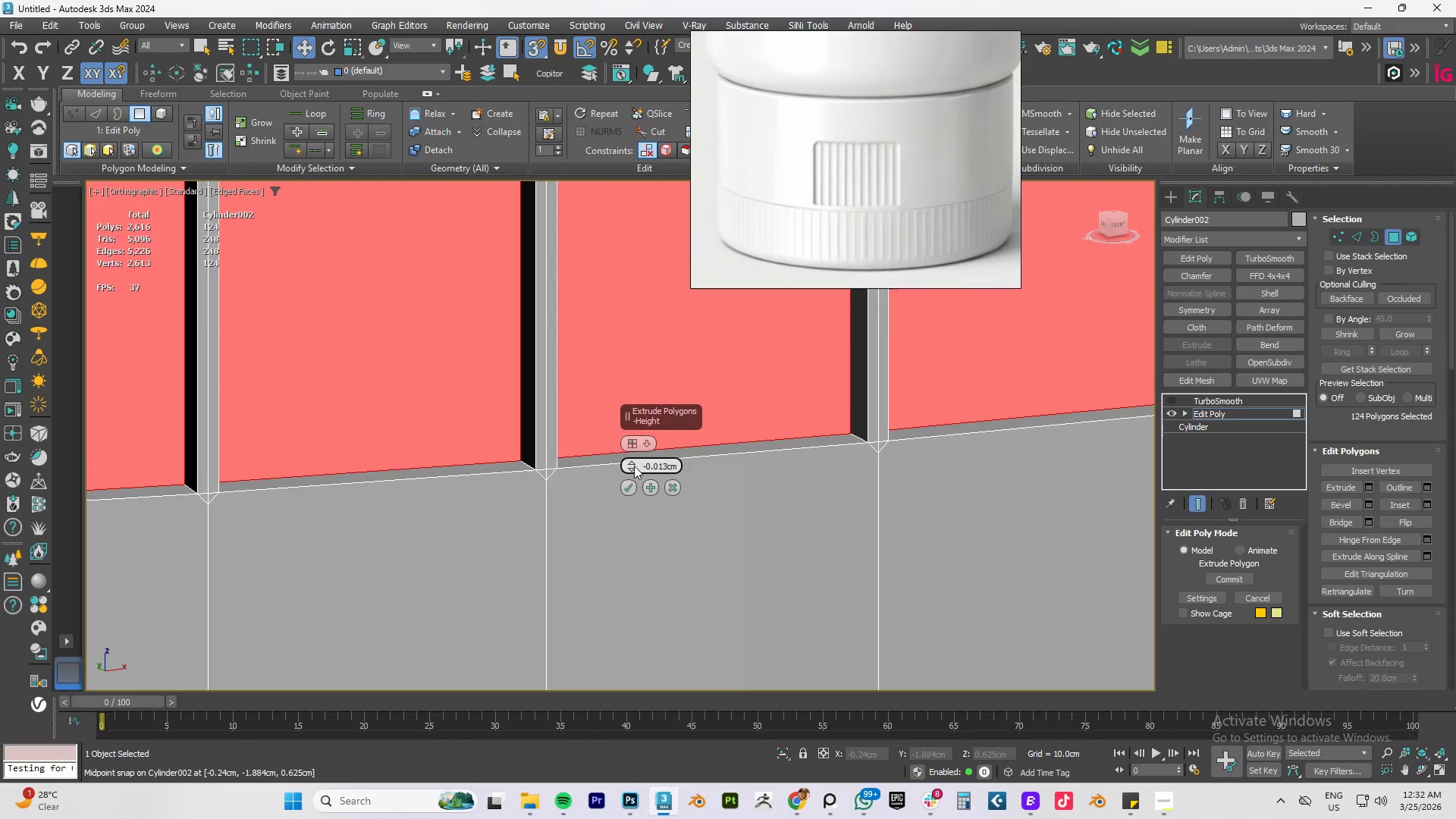 
left_click_drag(start_coordinate=[634, 466], to_coordinate=[645, 438])
 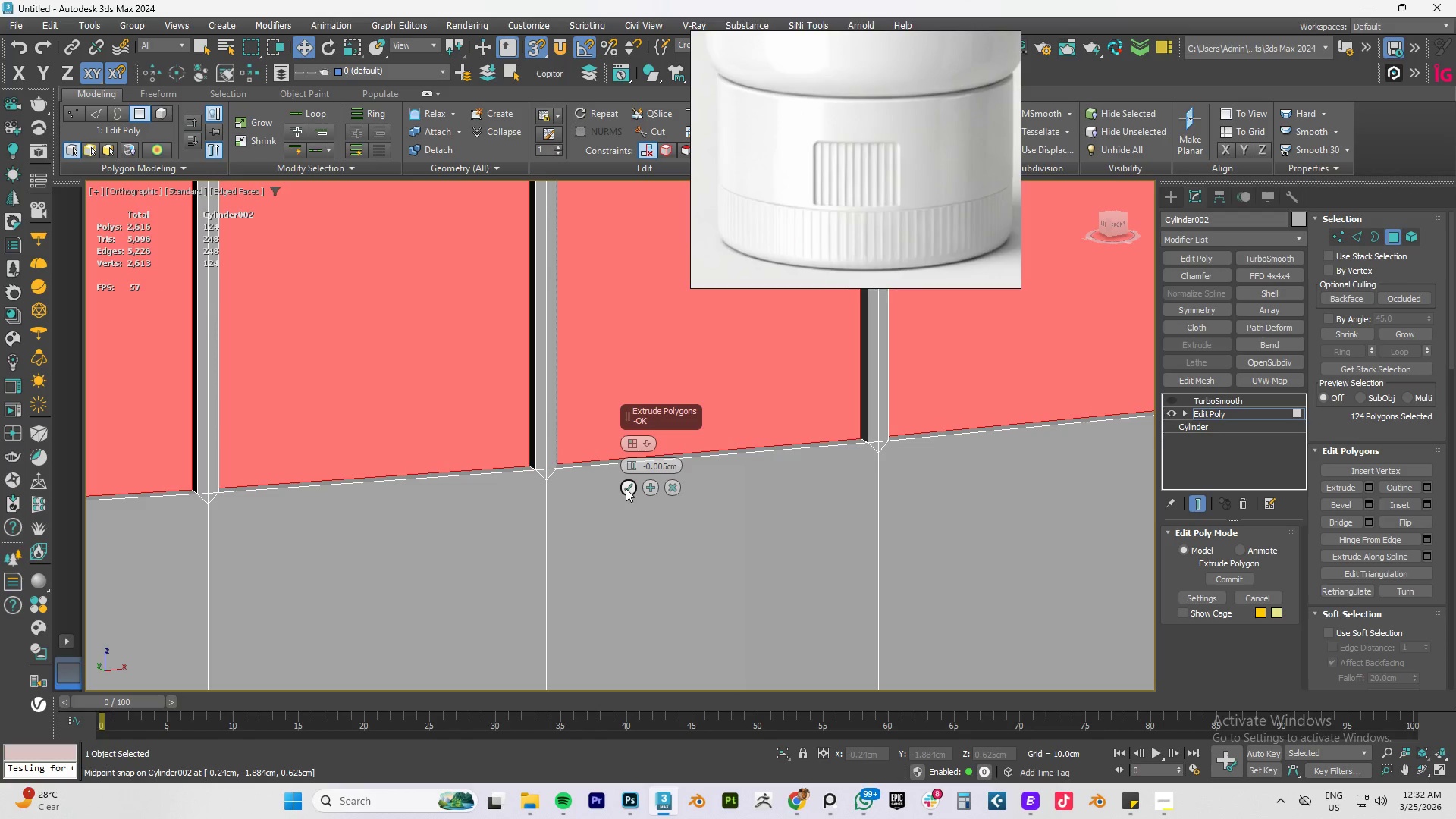 
left_click([626, 488])
 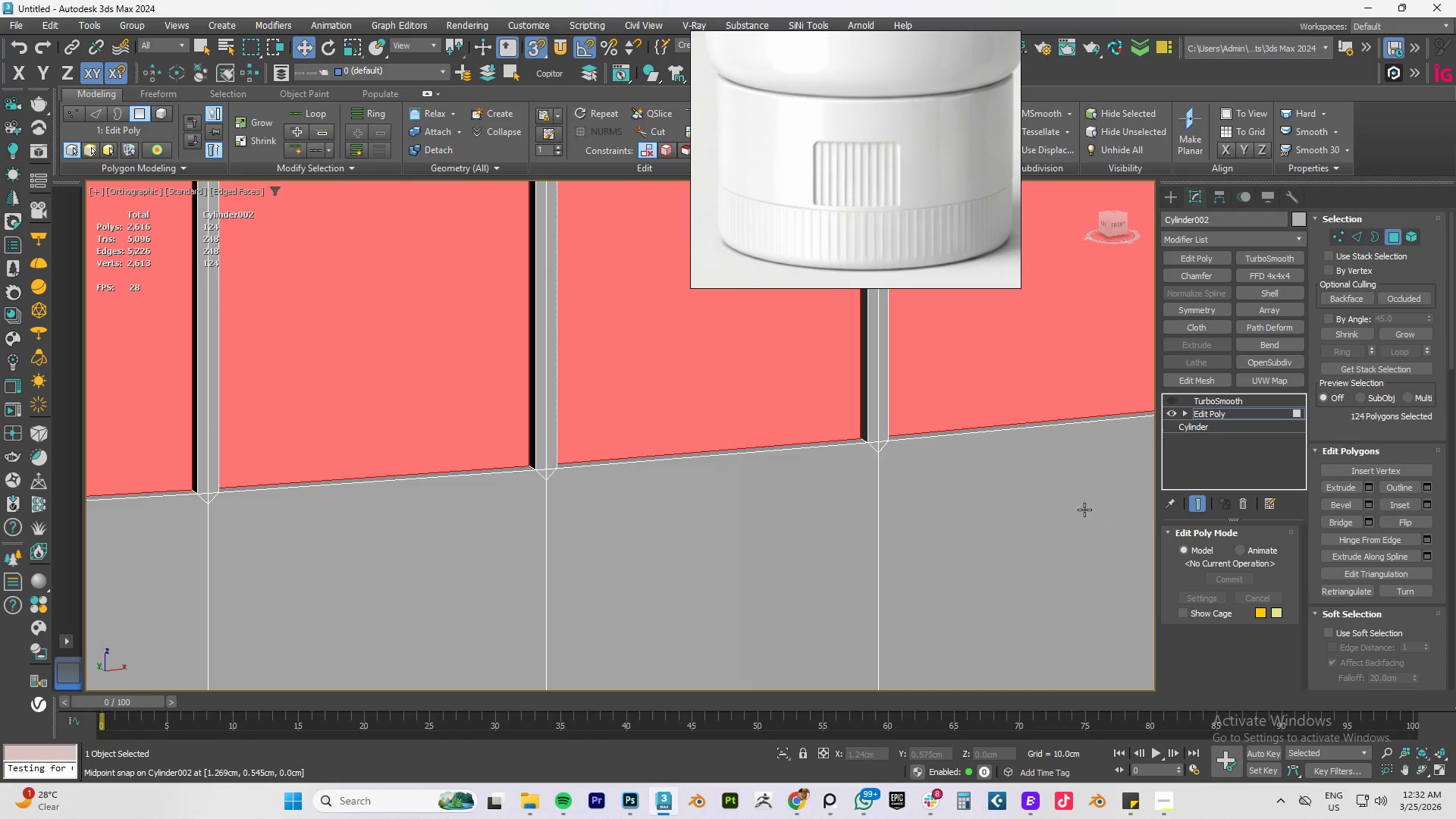 
key(R)
 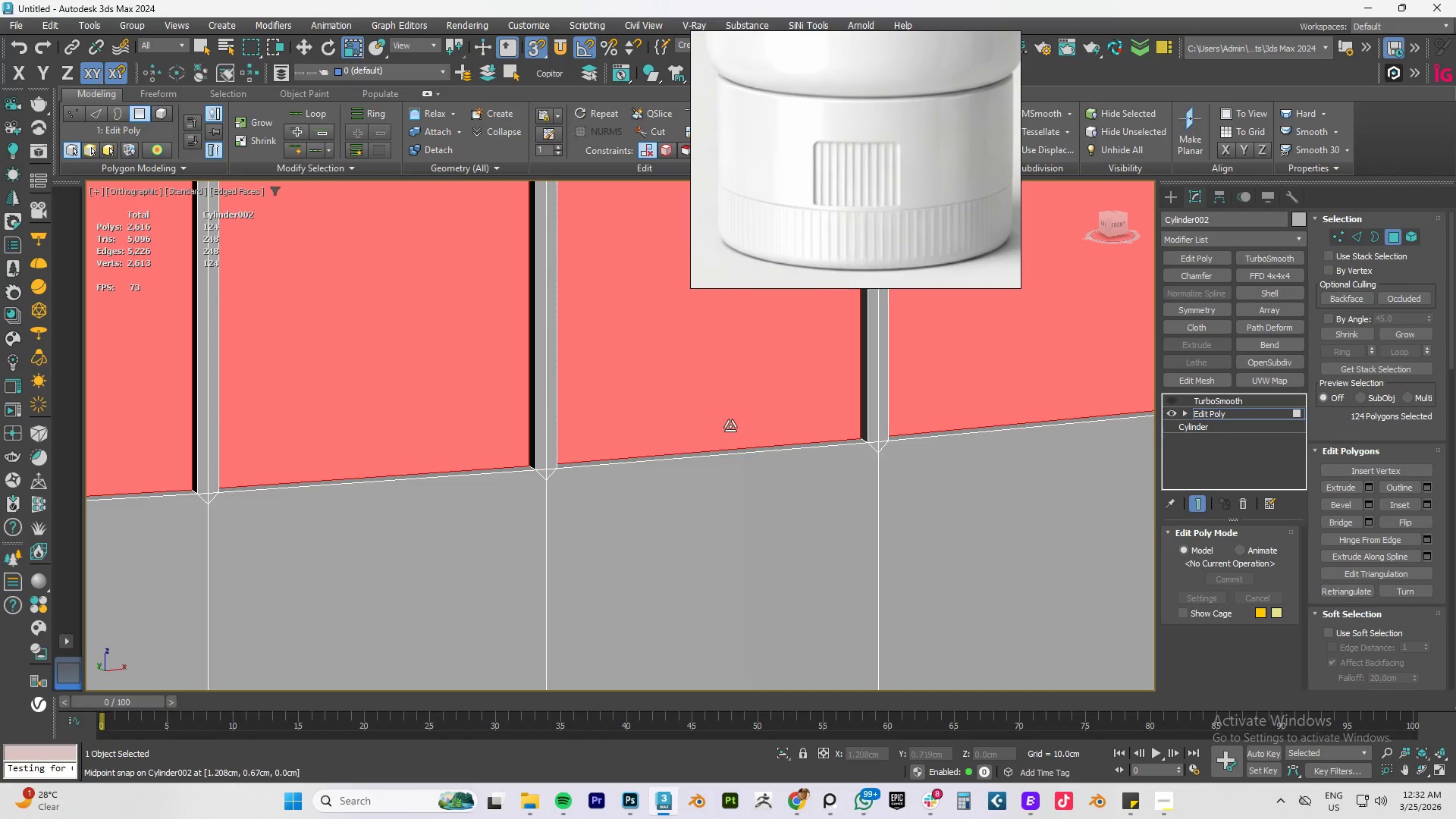 
scroll: coordinate [720, 466], scroll_direction: down, amount: 10.0
 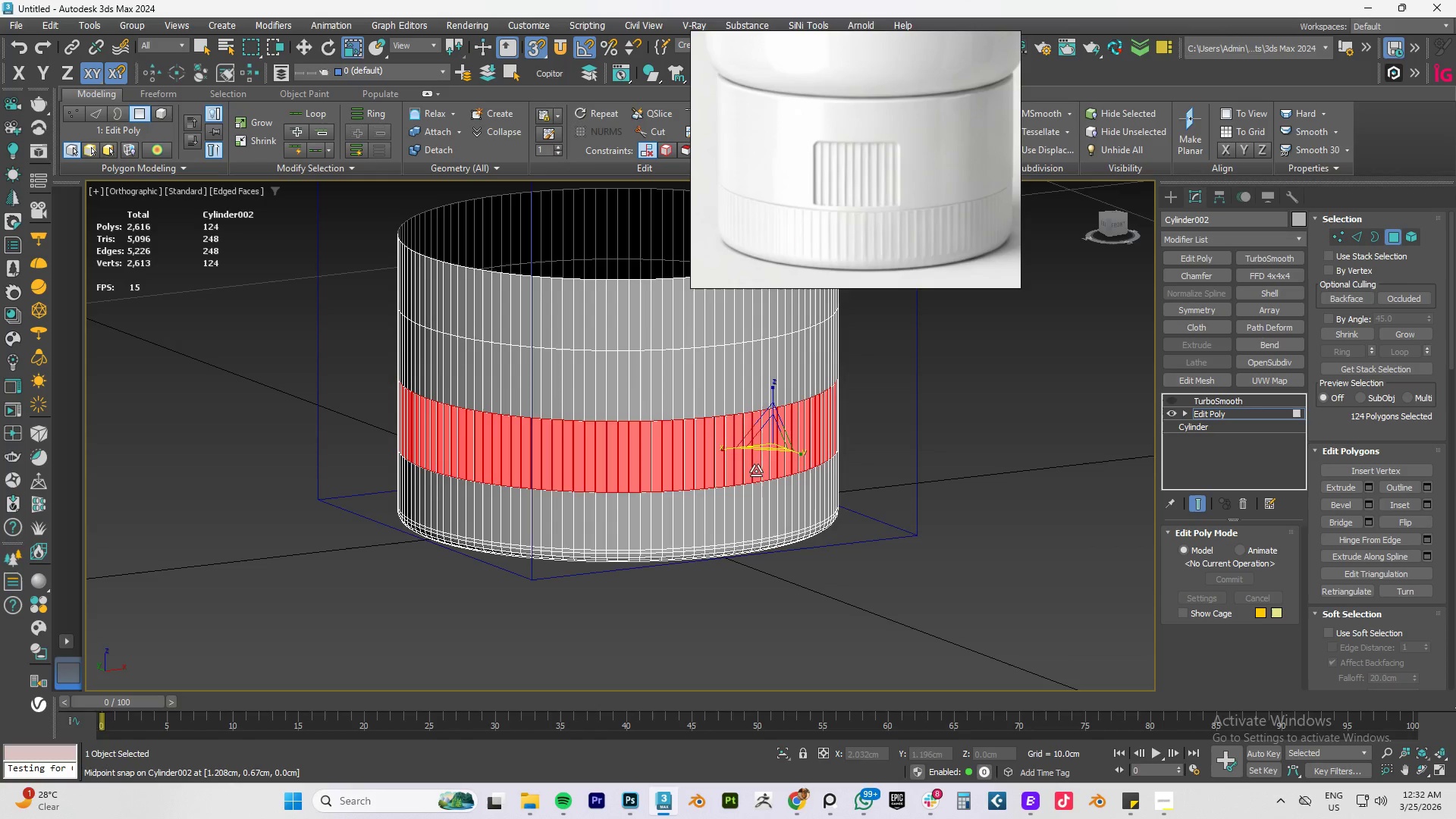 
scroll: coordinate [749, 468], scroll_direction: up, amount: 3.0
 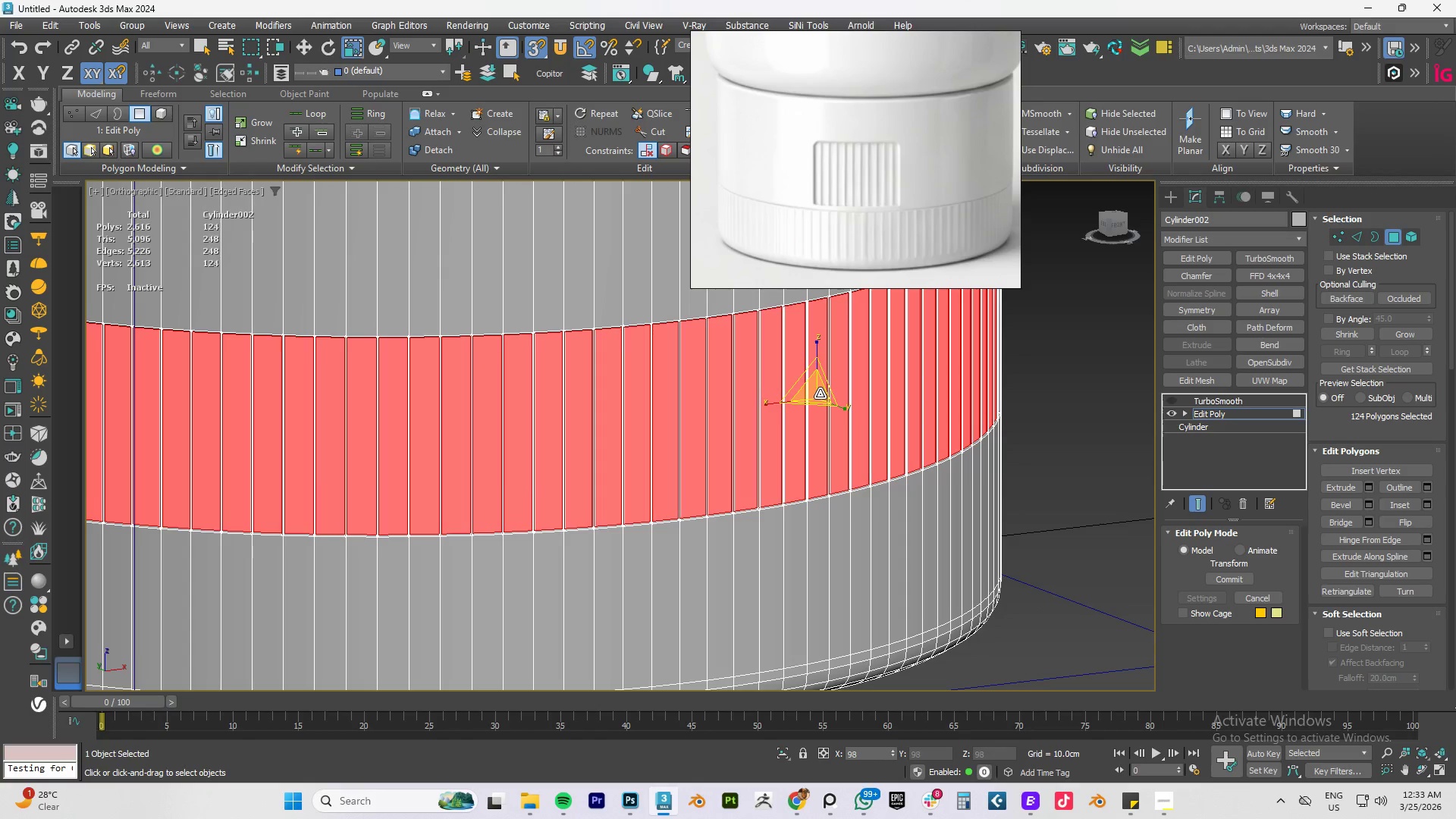 
wait(6.0)
 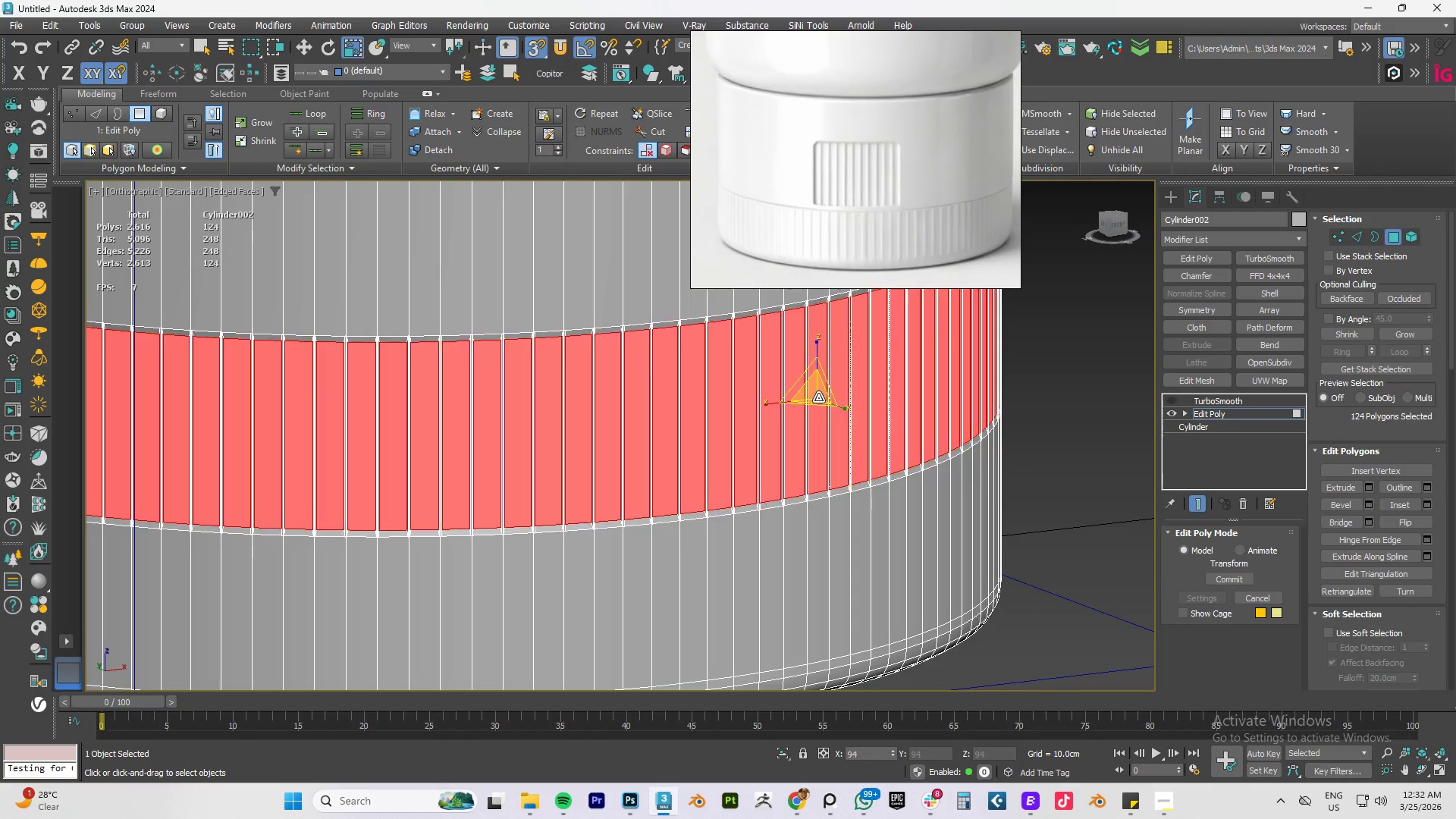 
scroll: coordinate [577, 538], scroll_direction: up, amount: 3.0
 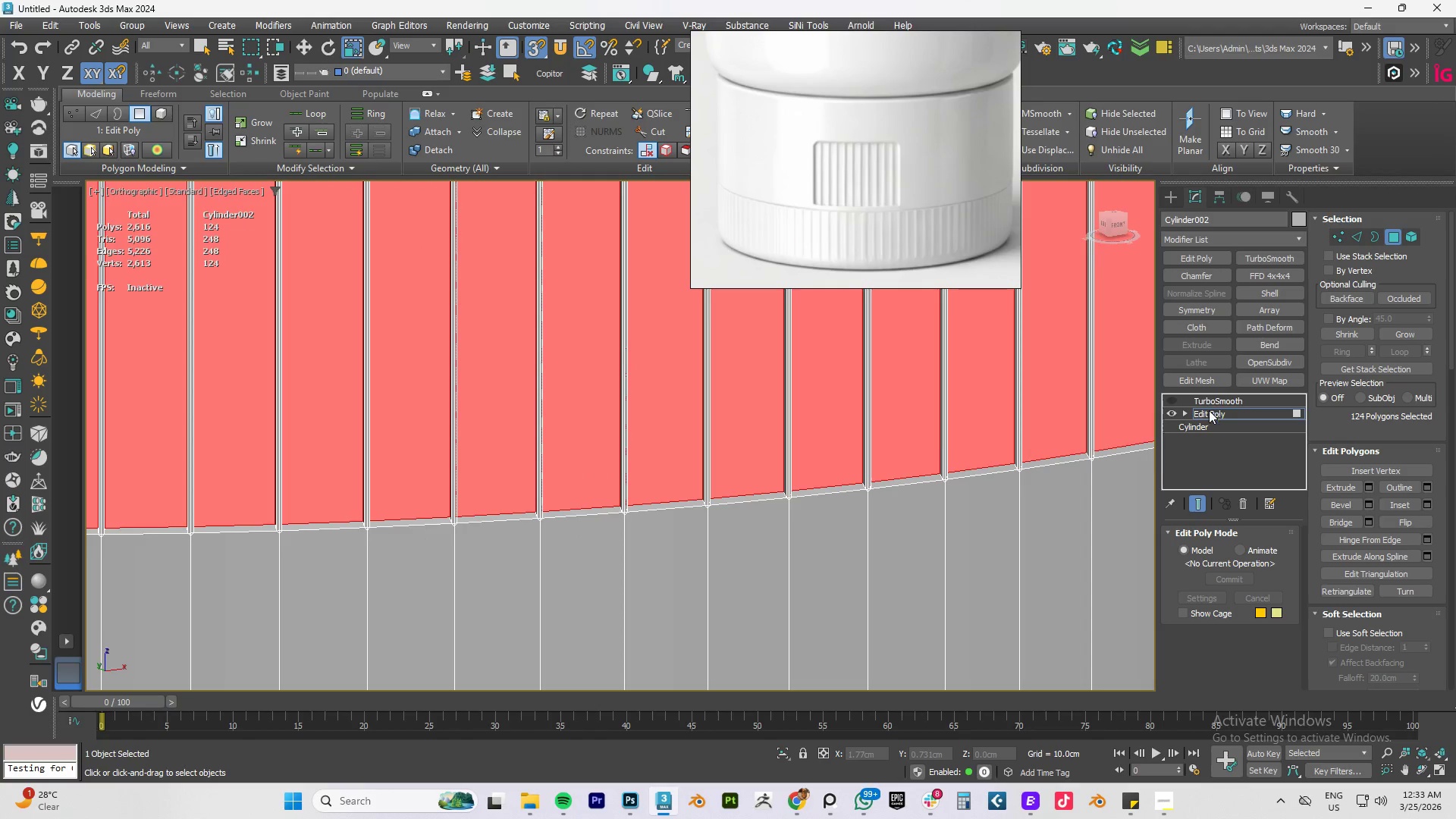 
left_click([1206, 414])
 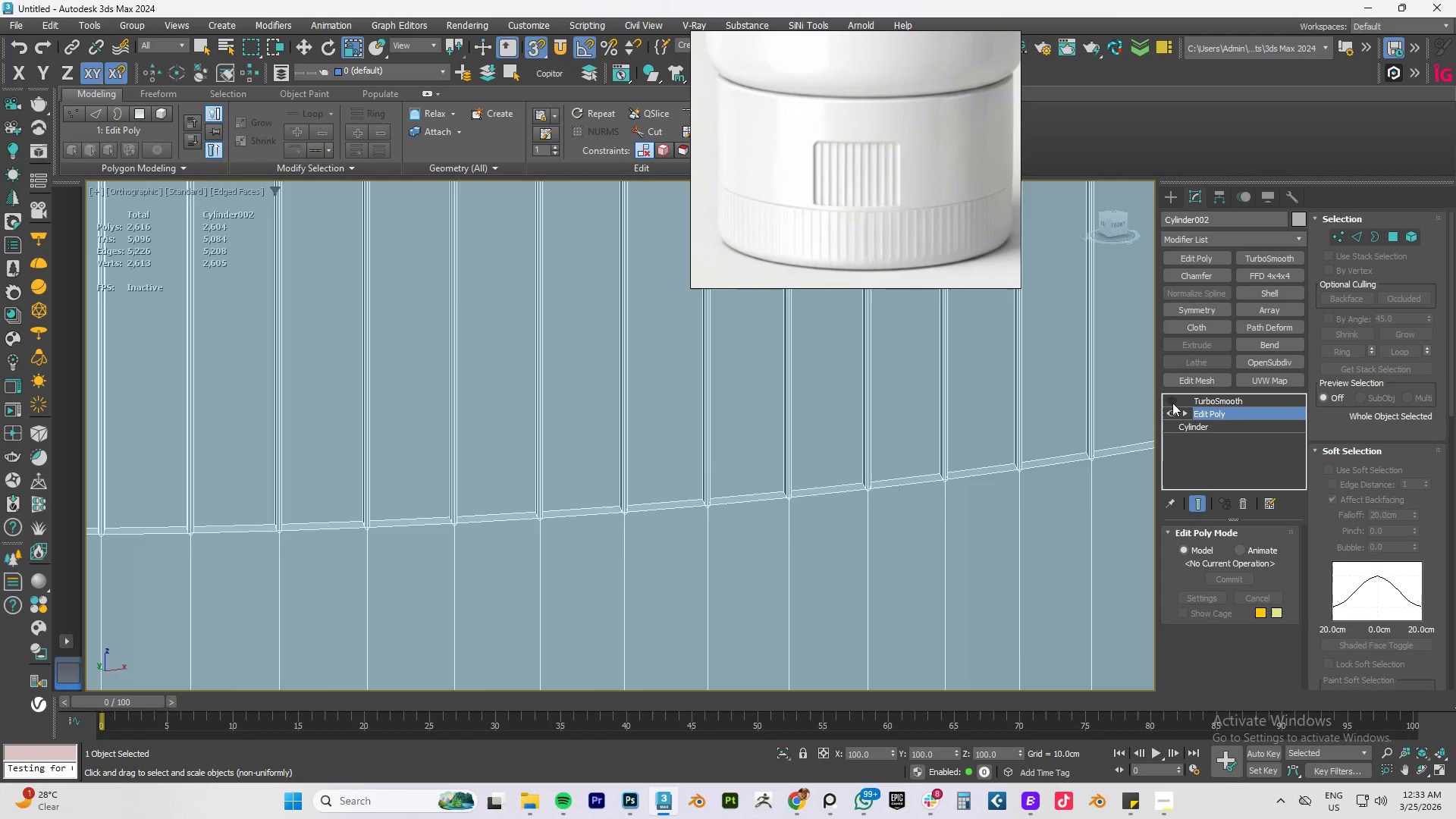 
left_click([1172, 401])
 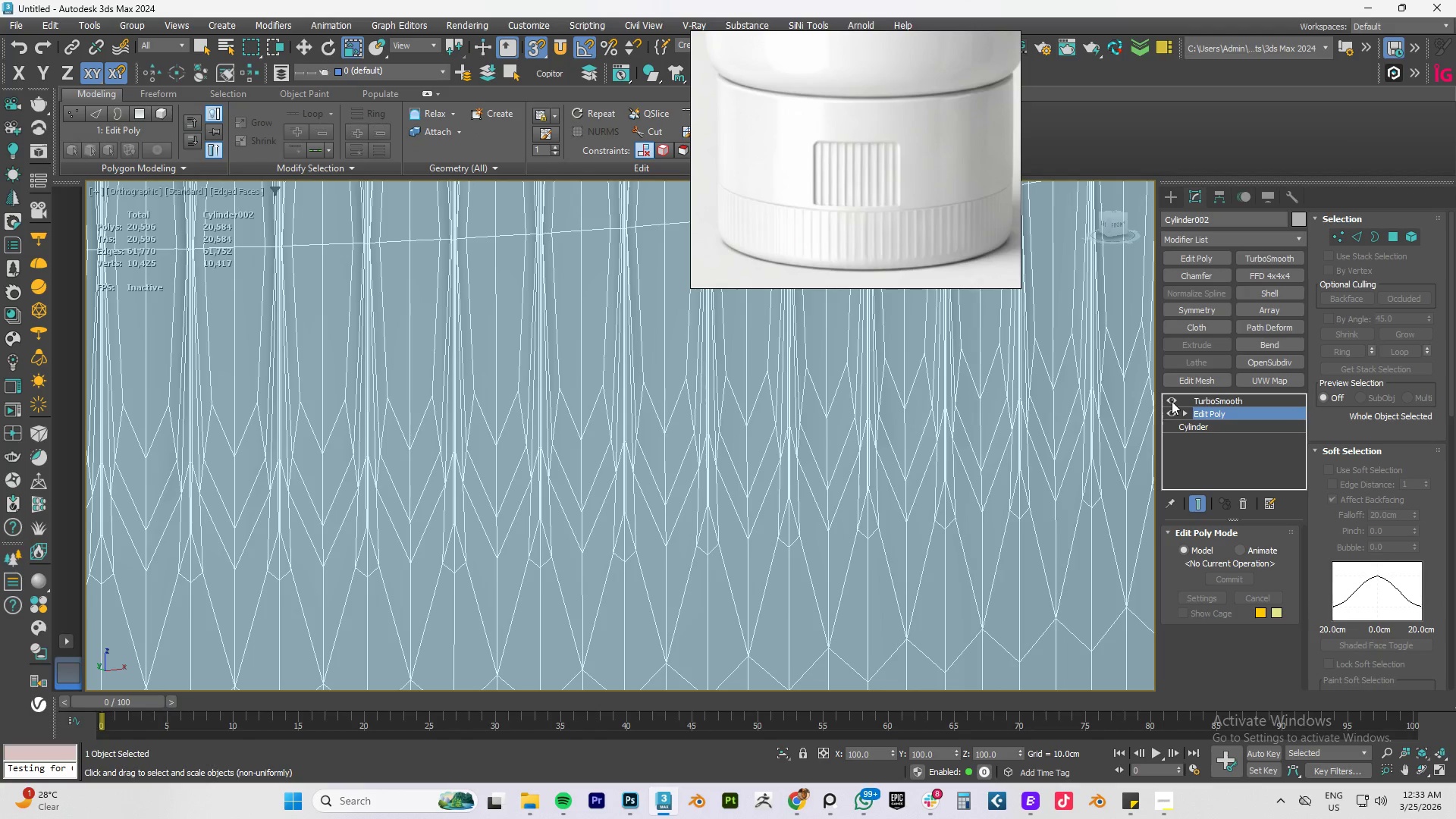 
key(F4)
 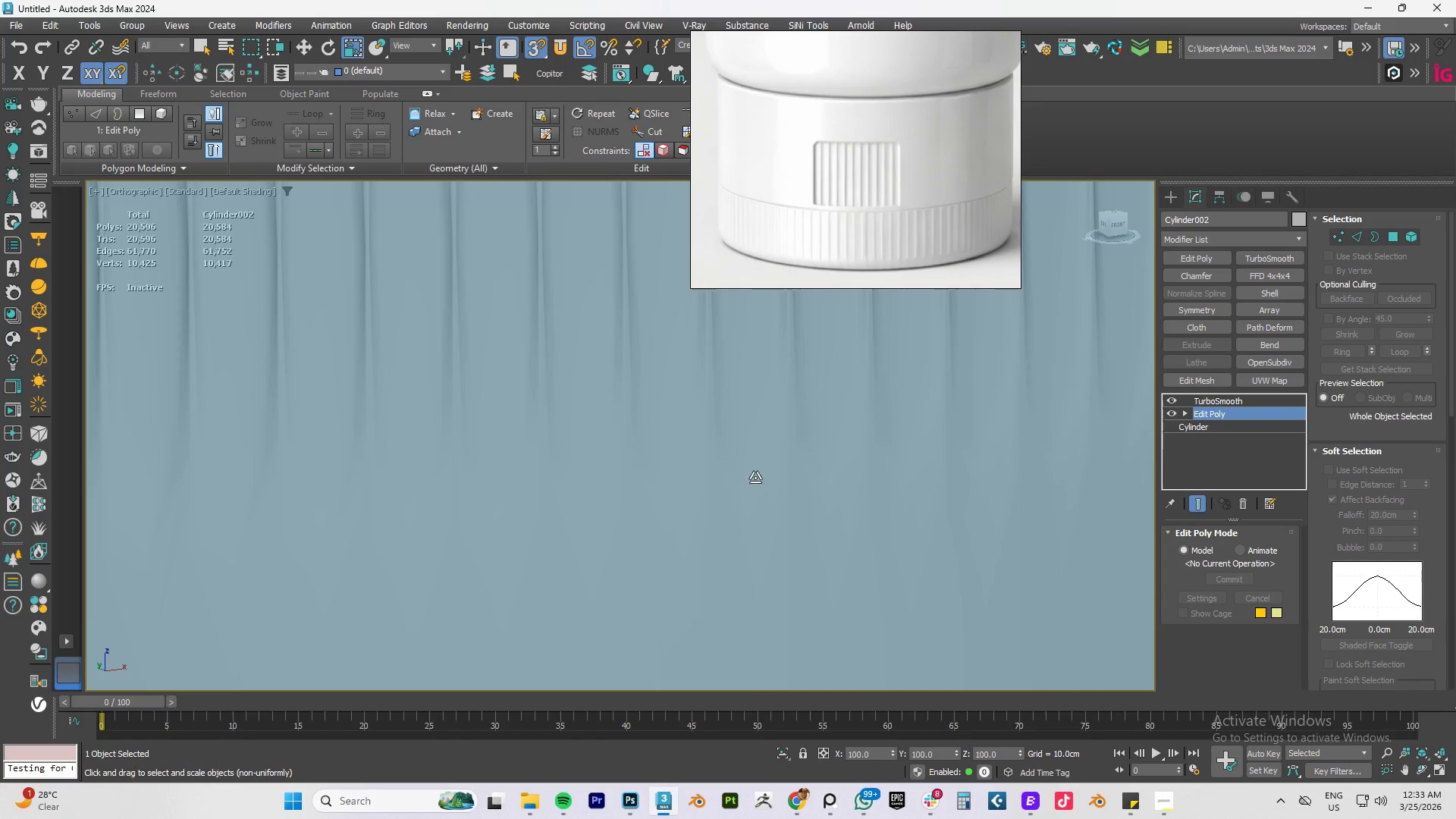 
scroll: coordinate [721, 487], scroll_direction: down, amount: 5.0
 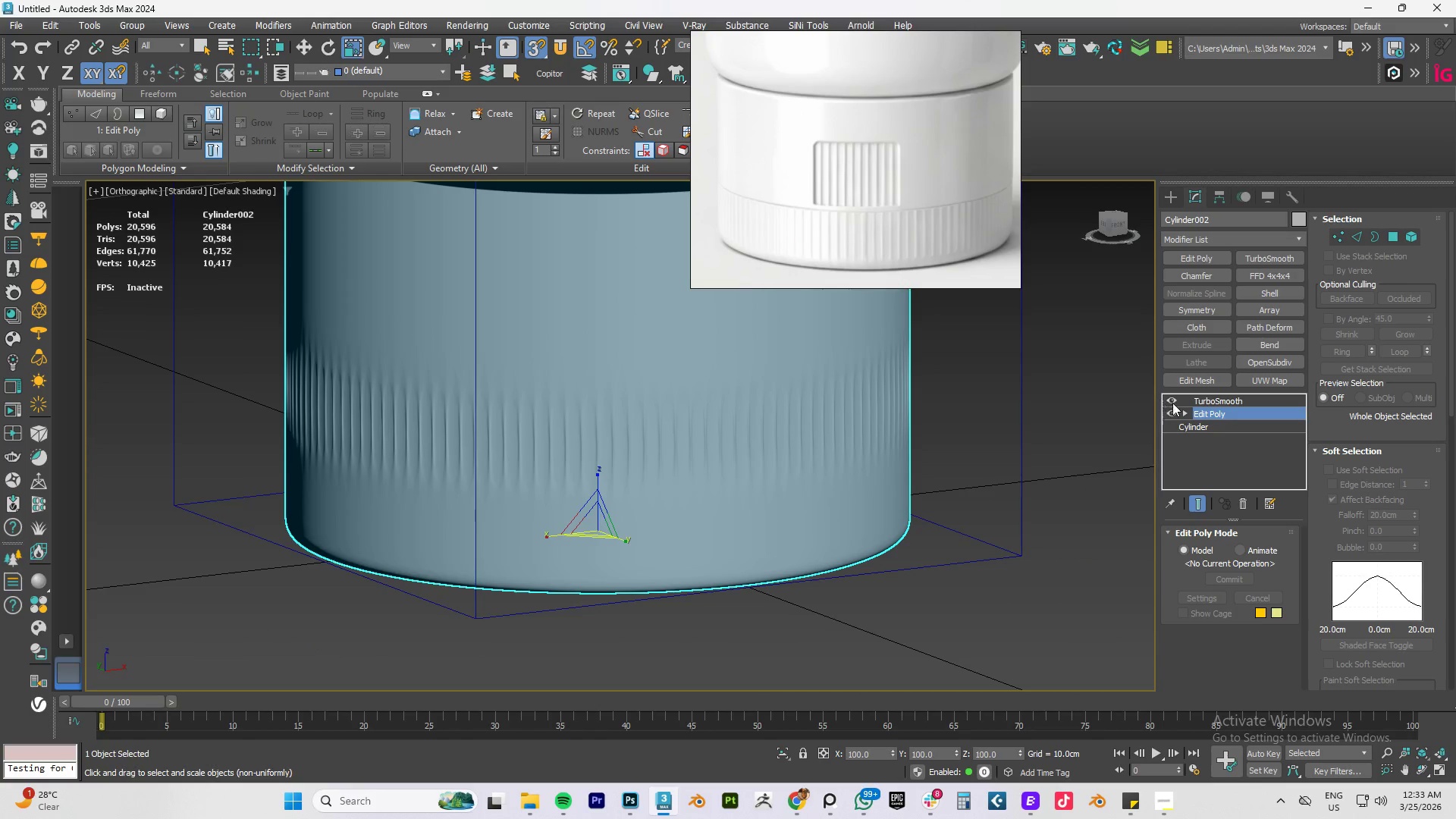 
left_click([1176, 402])
 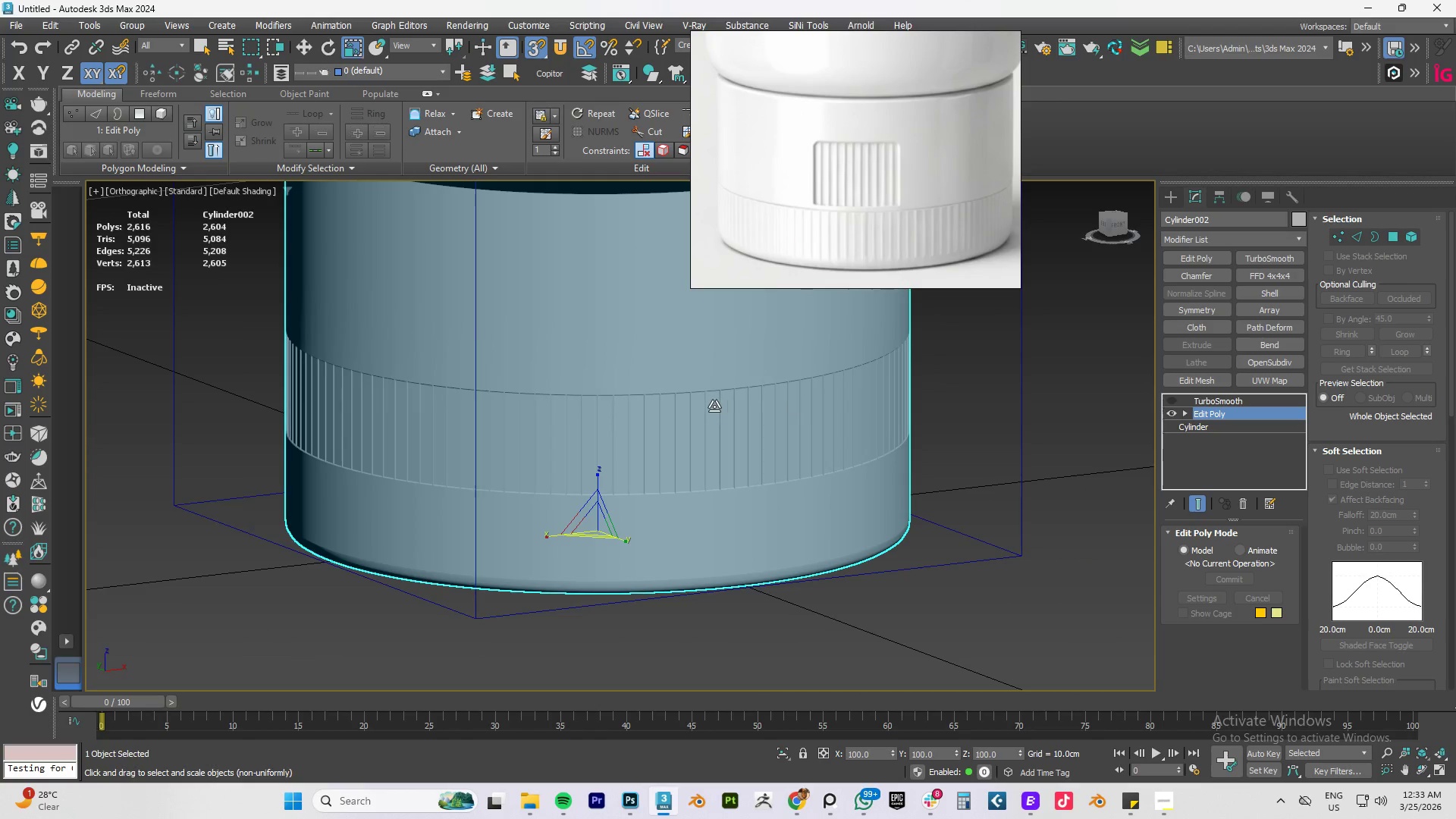 
key(F4)
 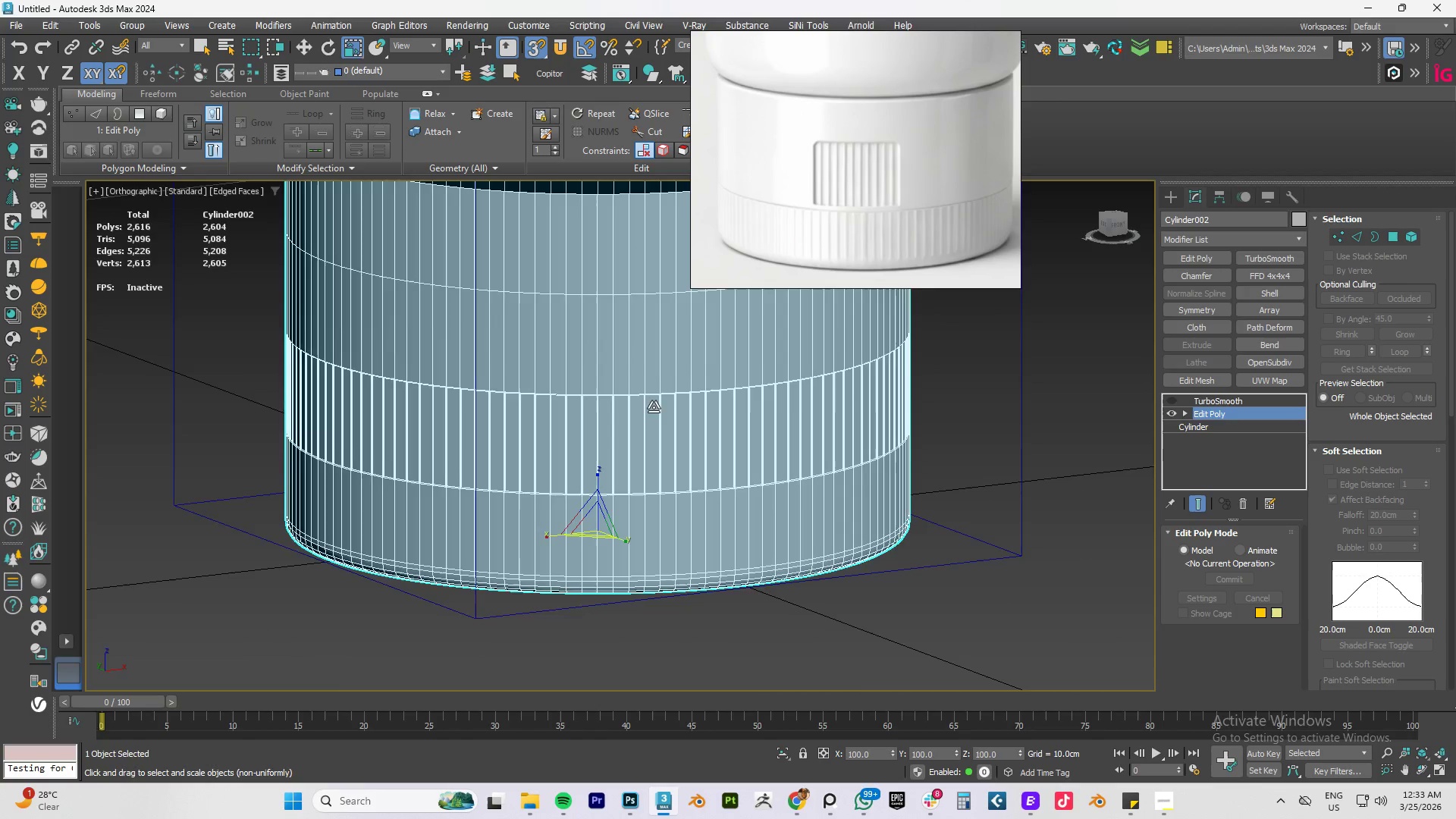 
scroll: coordinate [654, 404], scroll_direction: up, amount: 6.0
 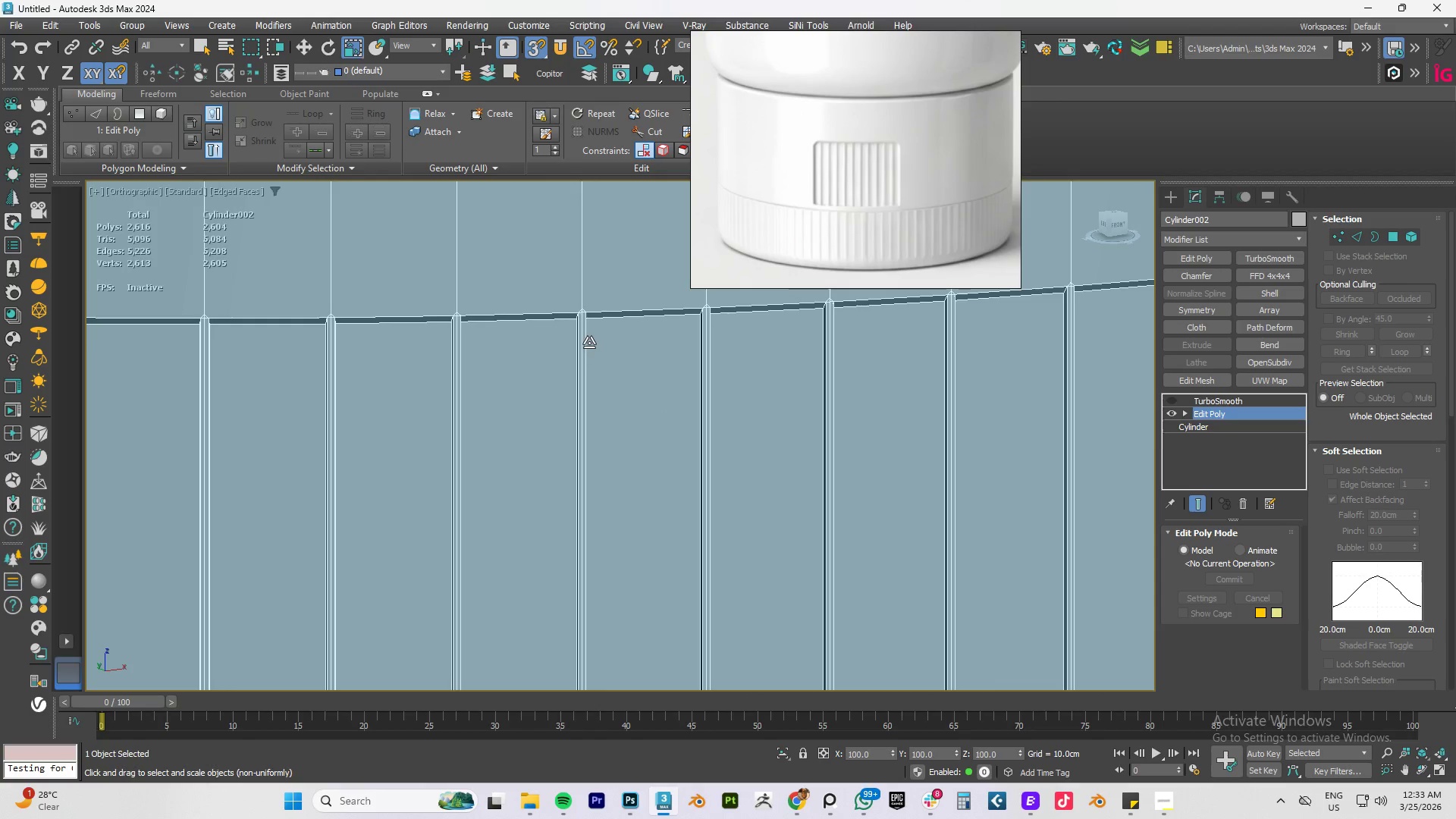 
key(Alt+1)
 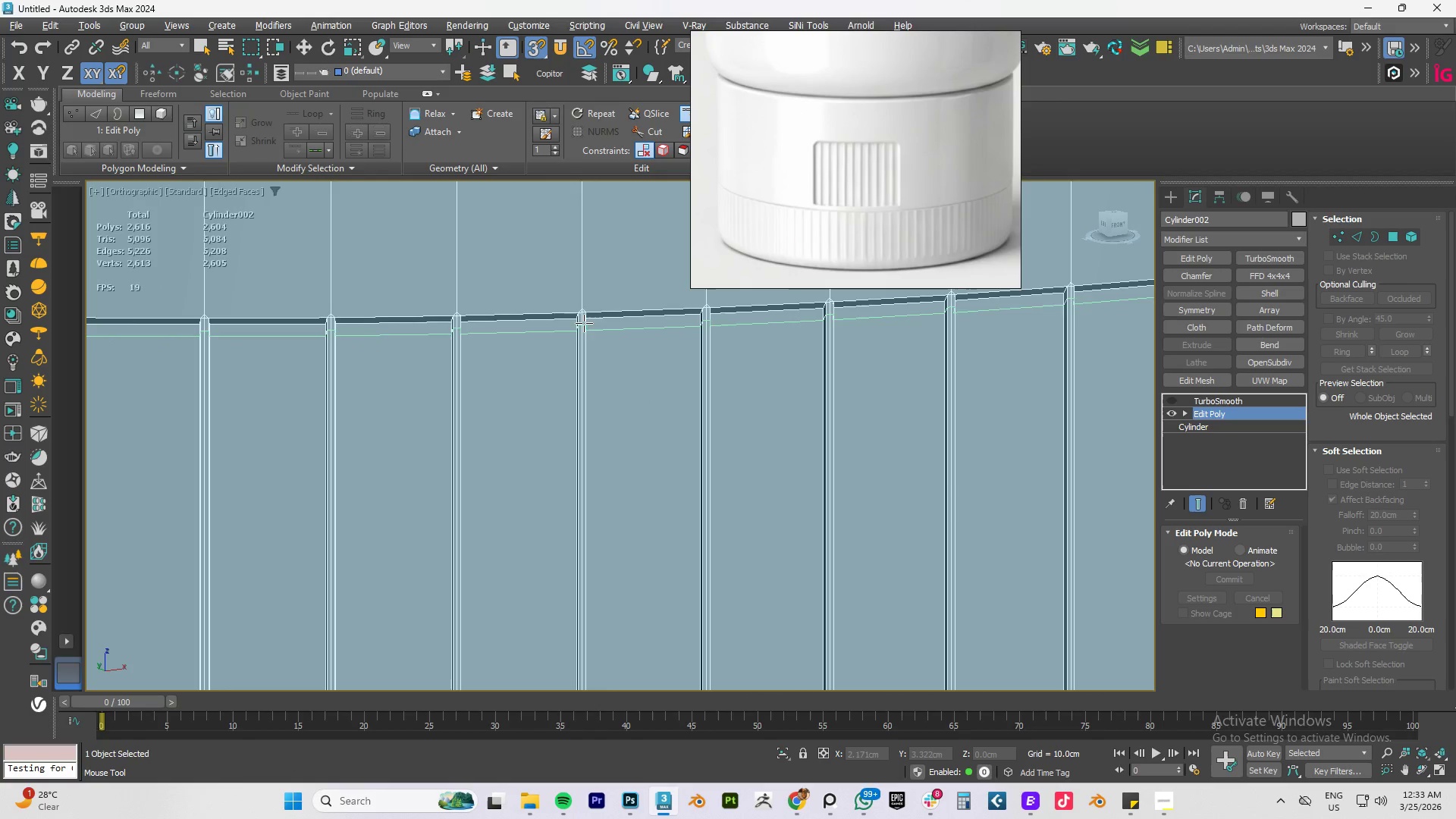 
left_click([583, 320])
 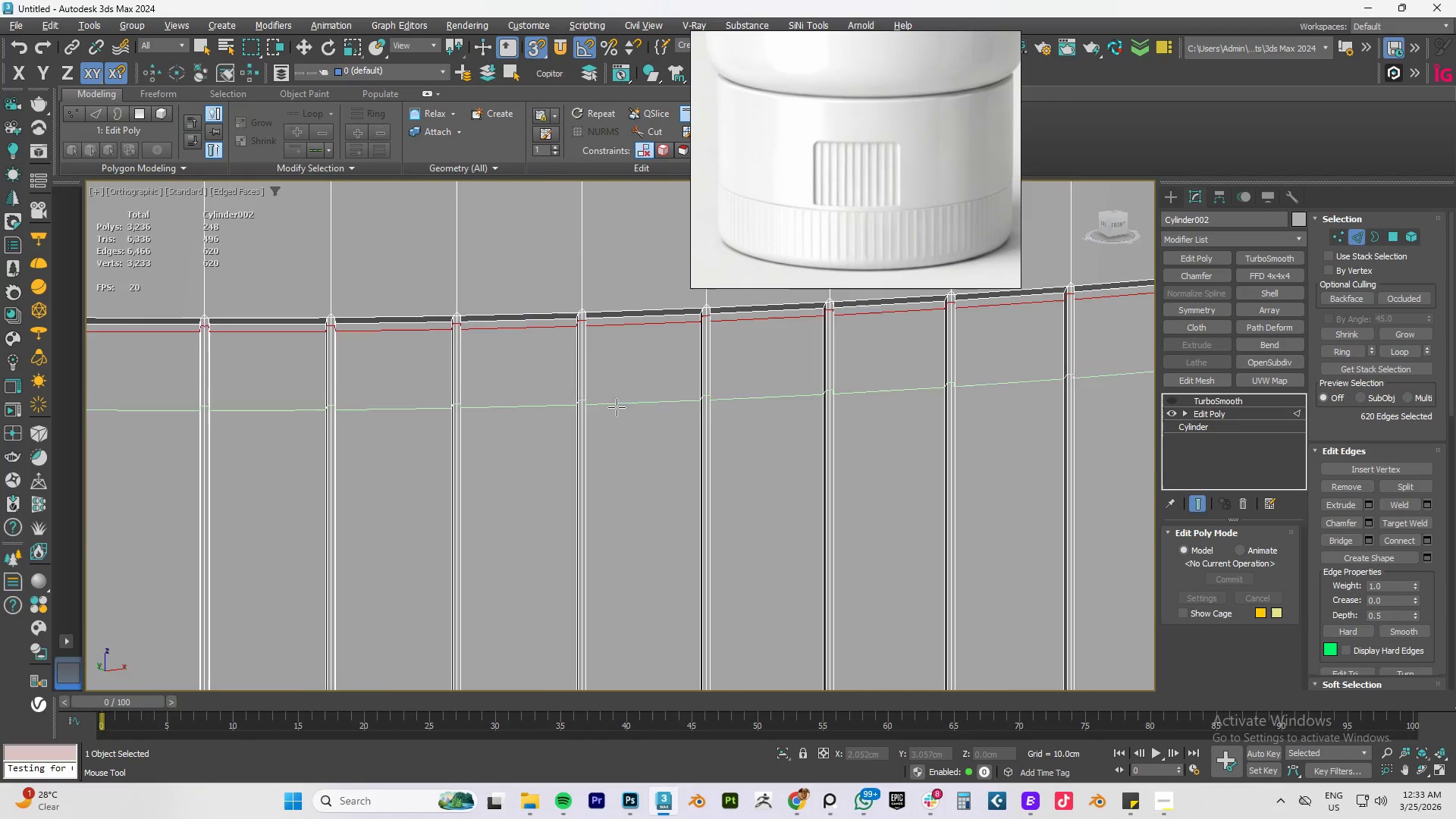 
scroll: coordinate [617, 410], scroll_direction: down, amount: 4.0
 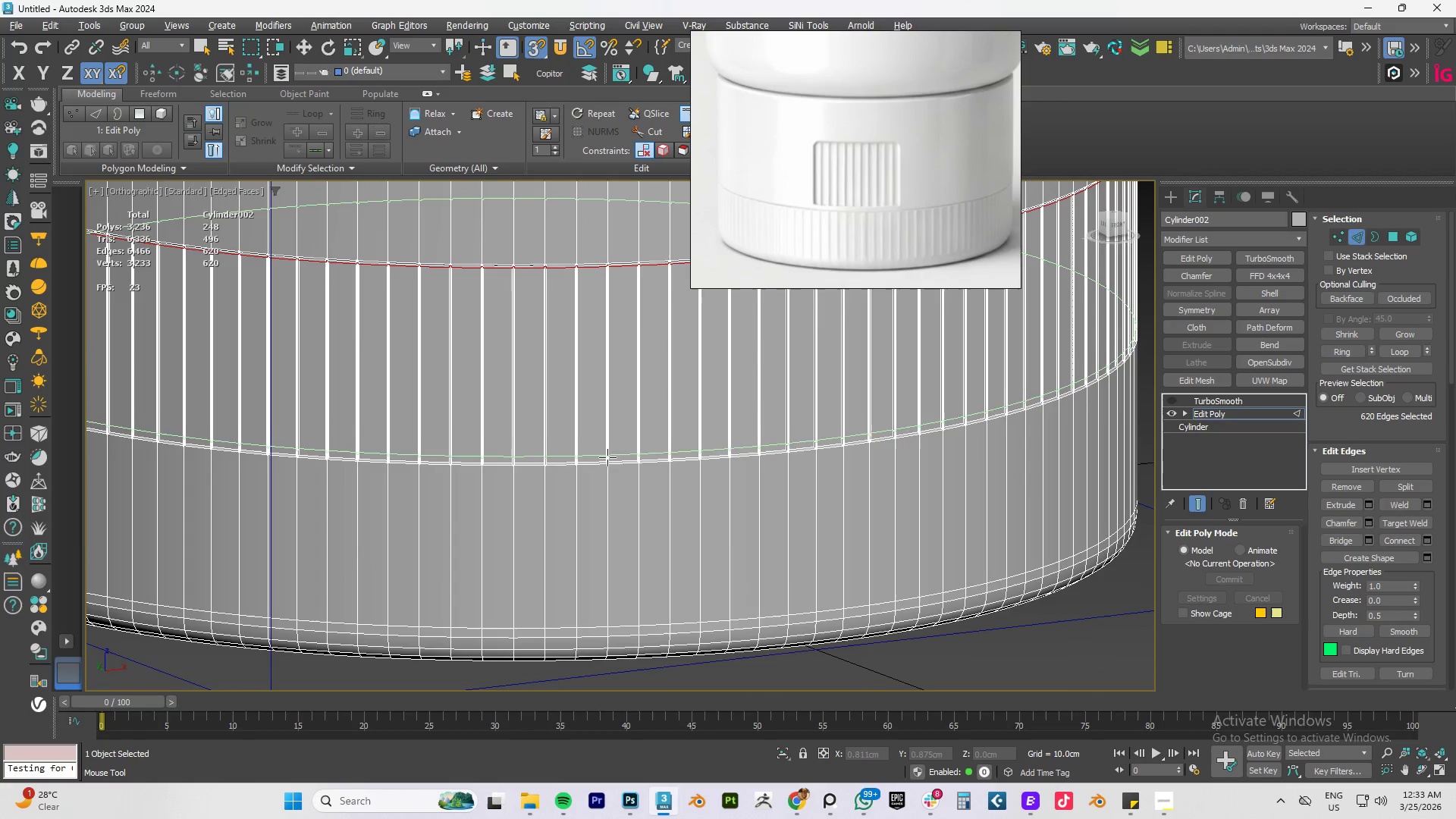 
left_click([607, 460])
 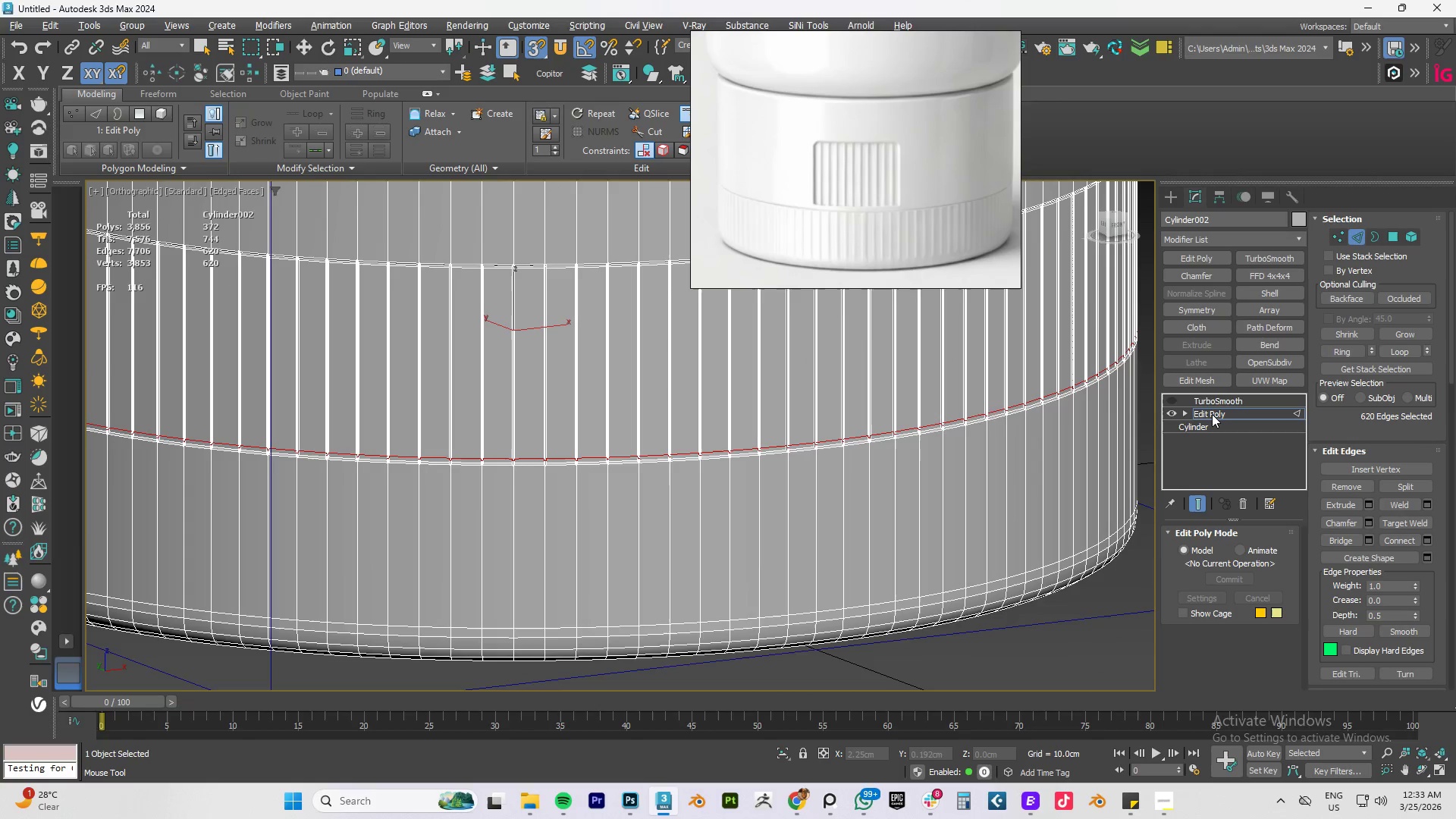 
left_click([1212, 414])
 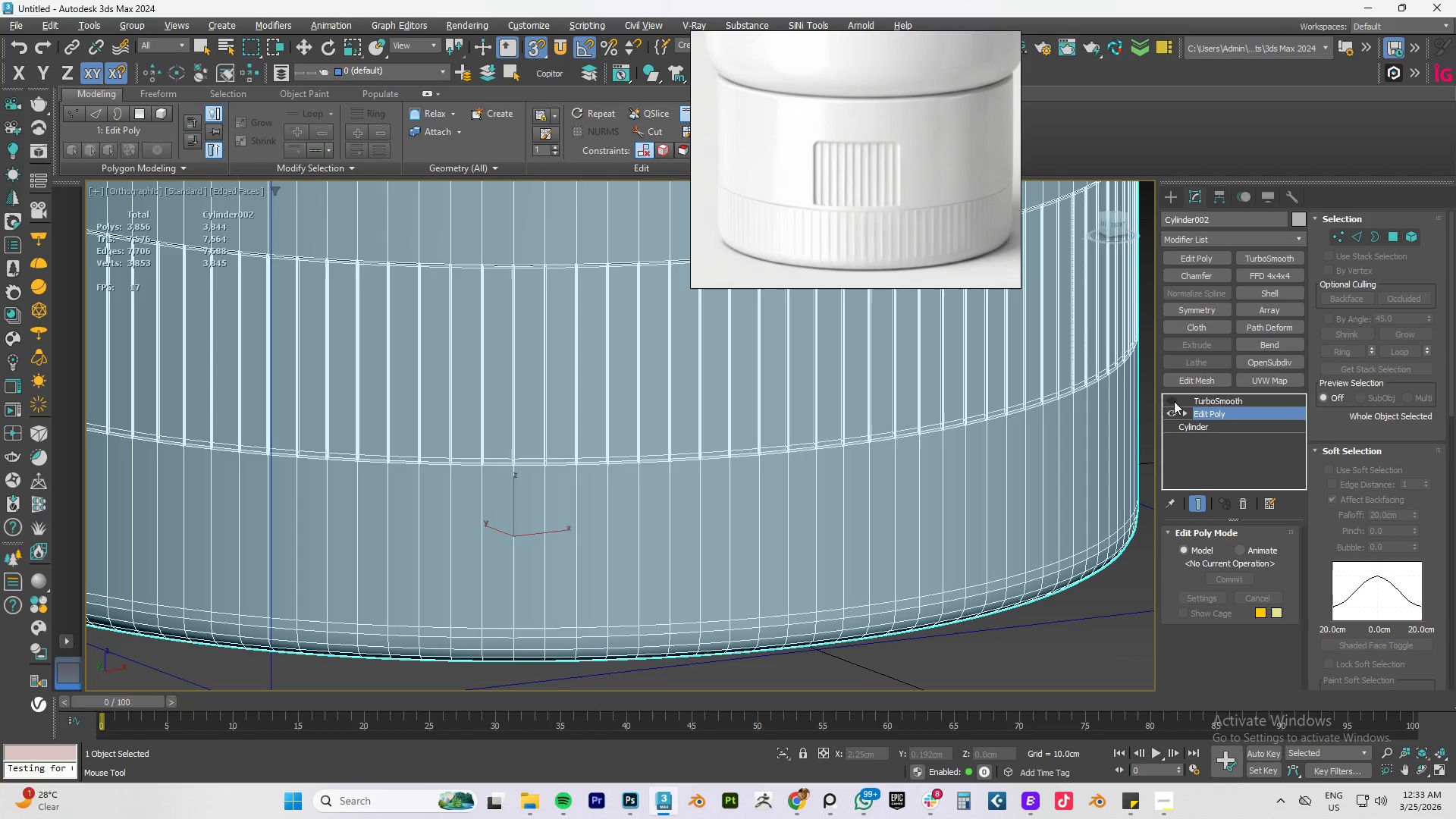 
left_click([1173, 401])
 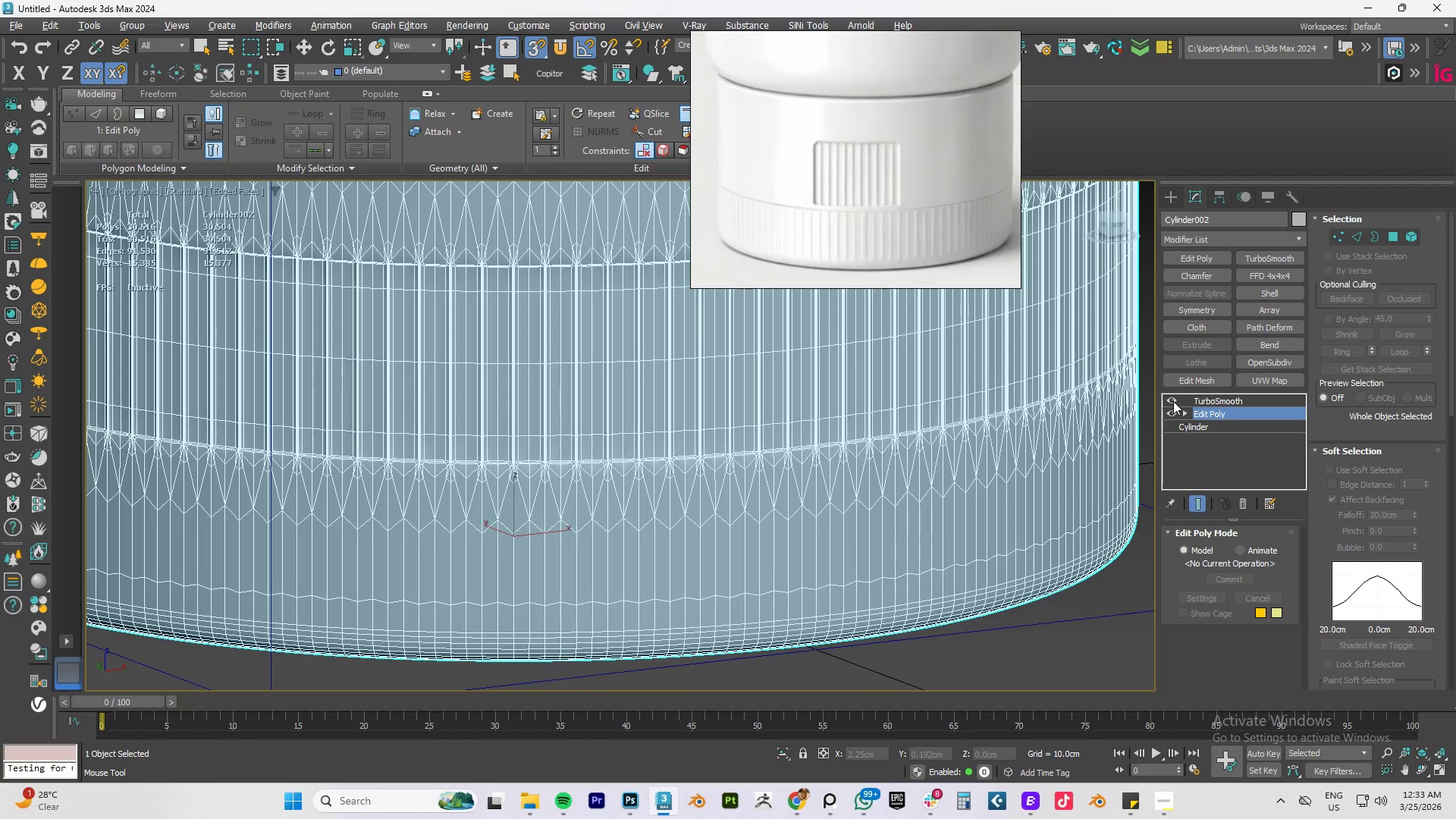 
key(F4)
 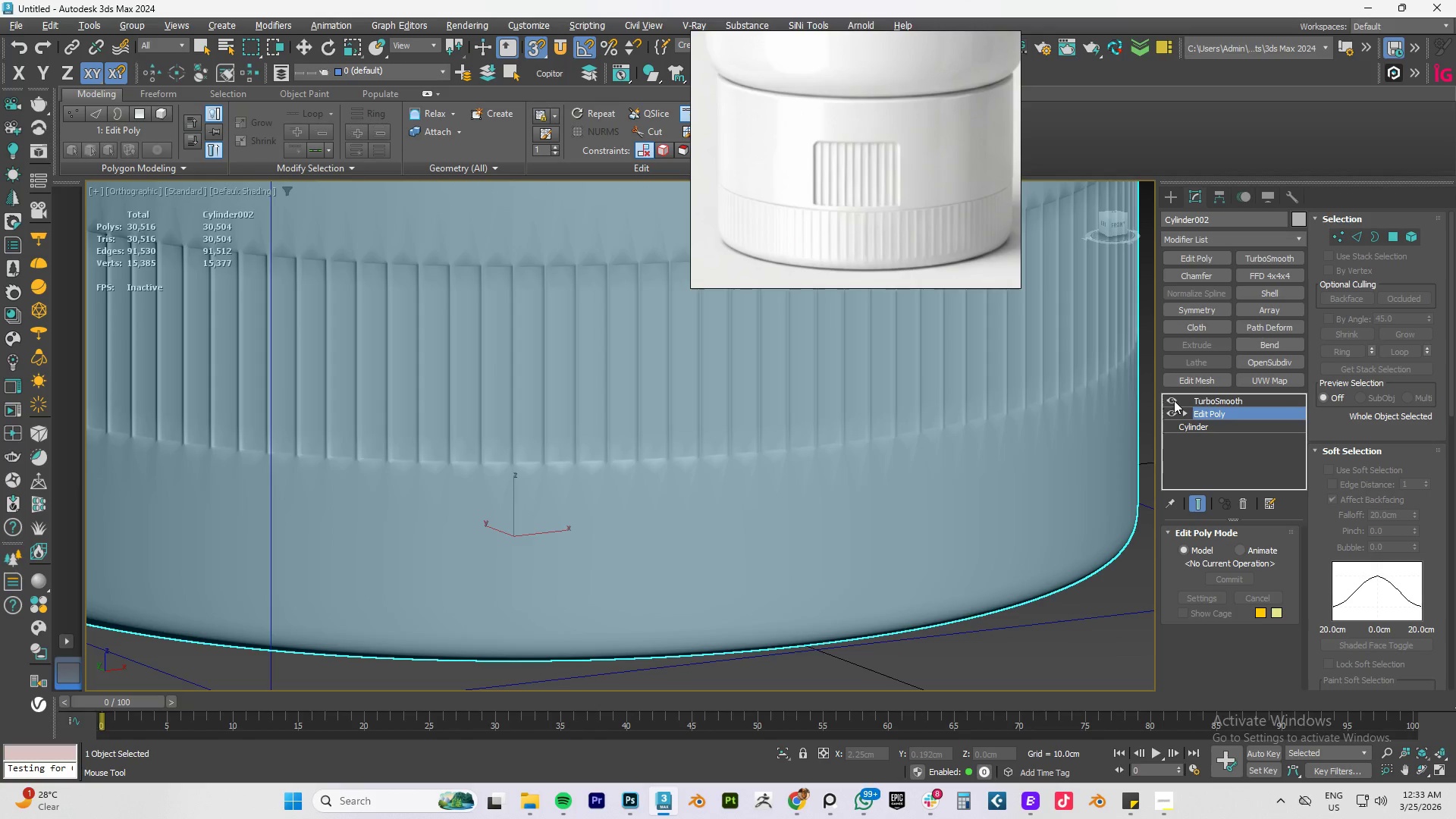 
left_click([1174, 400])
 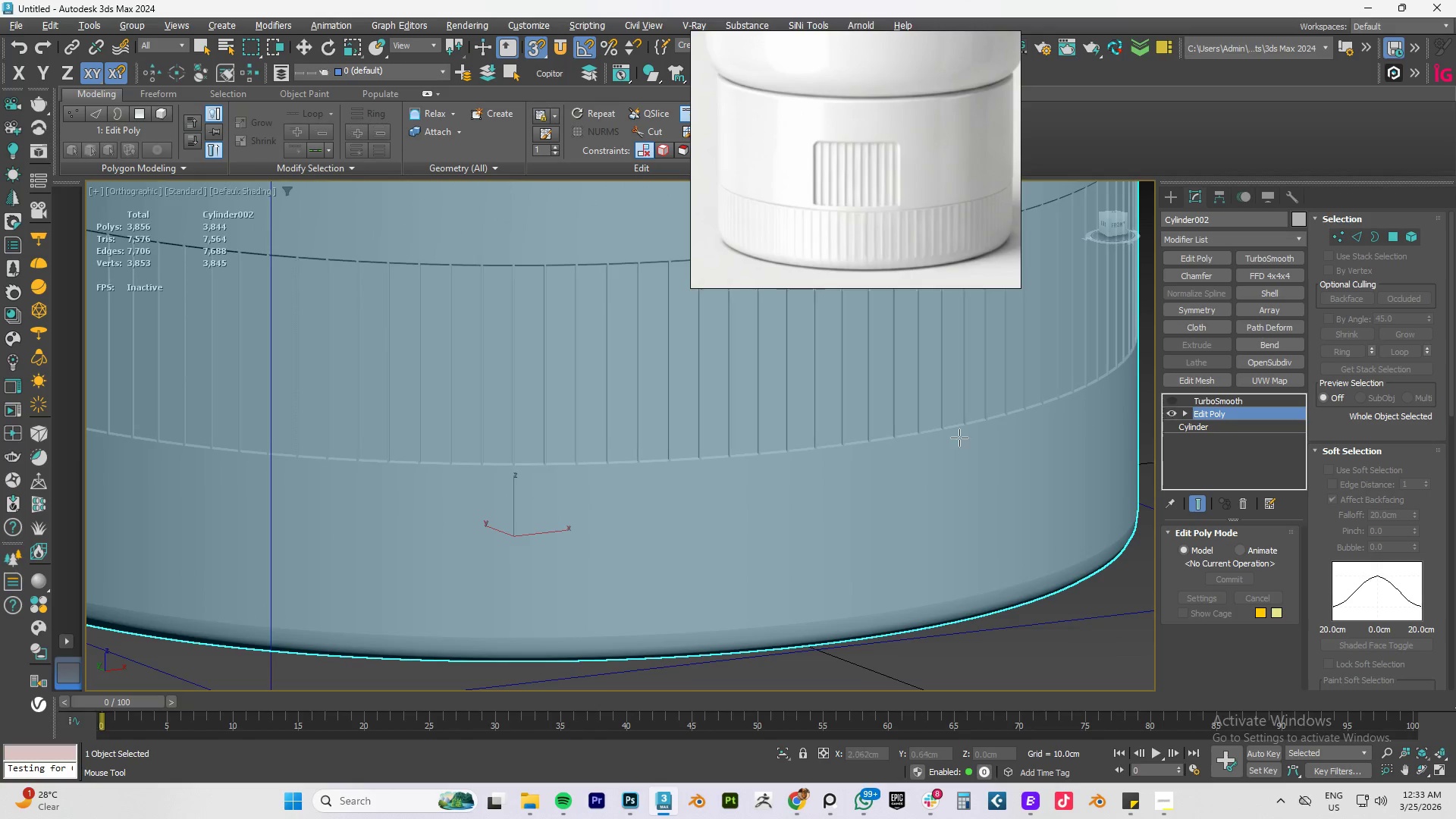 
key(F4)
 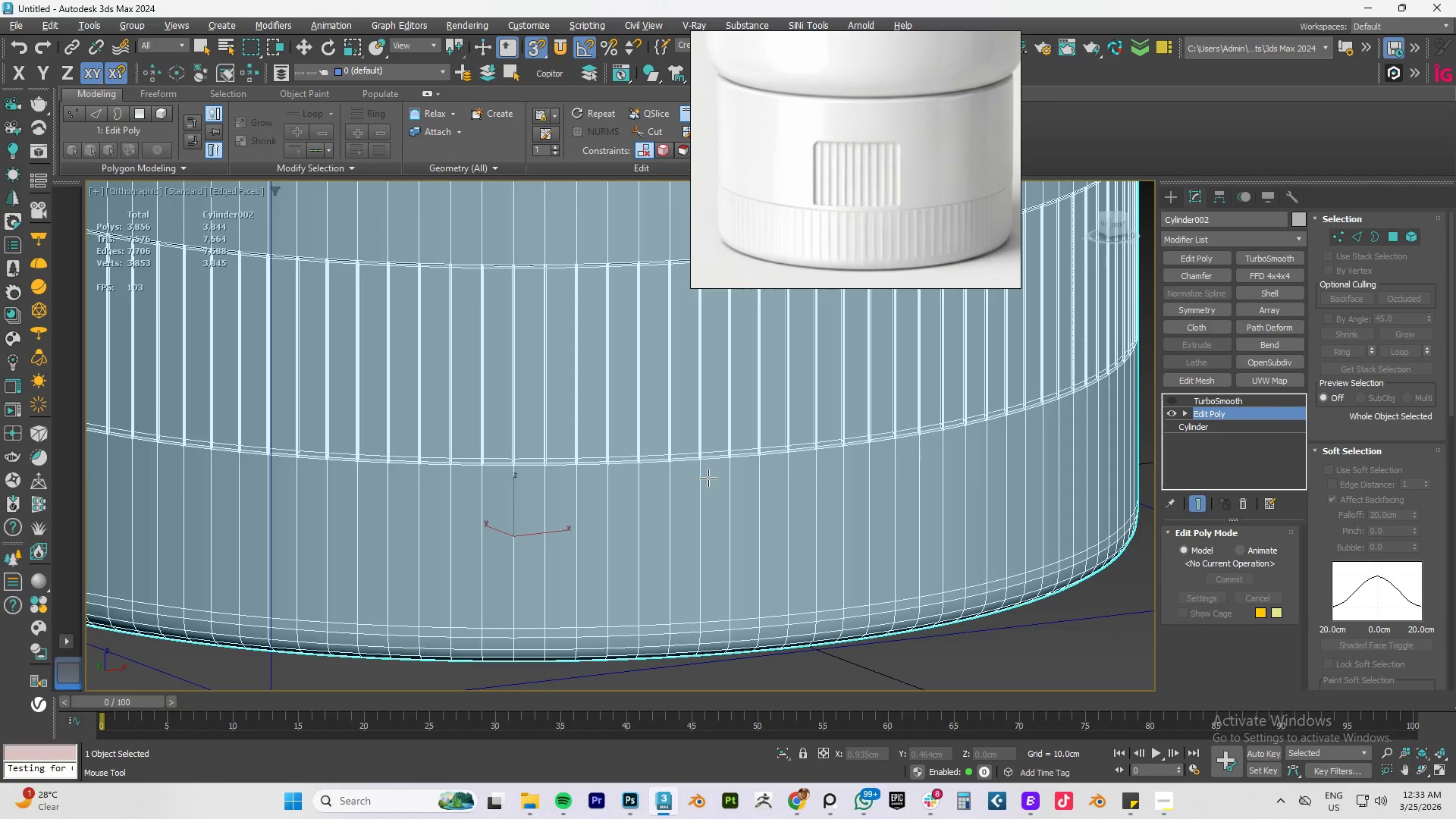 
key(Alt+1)
 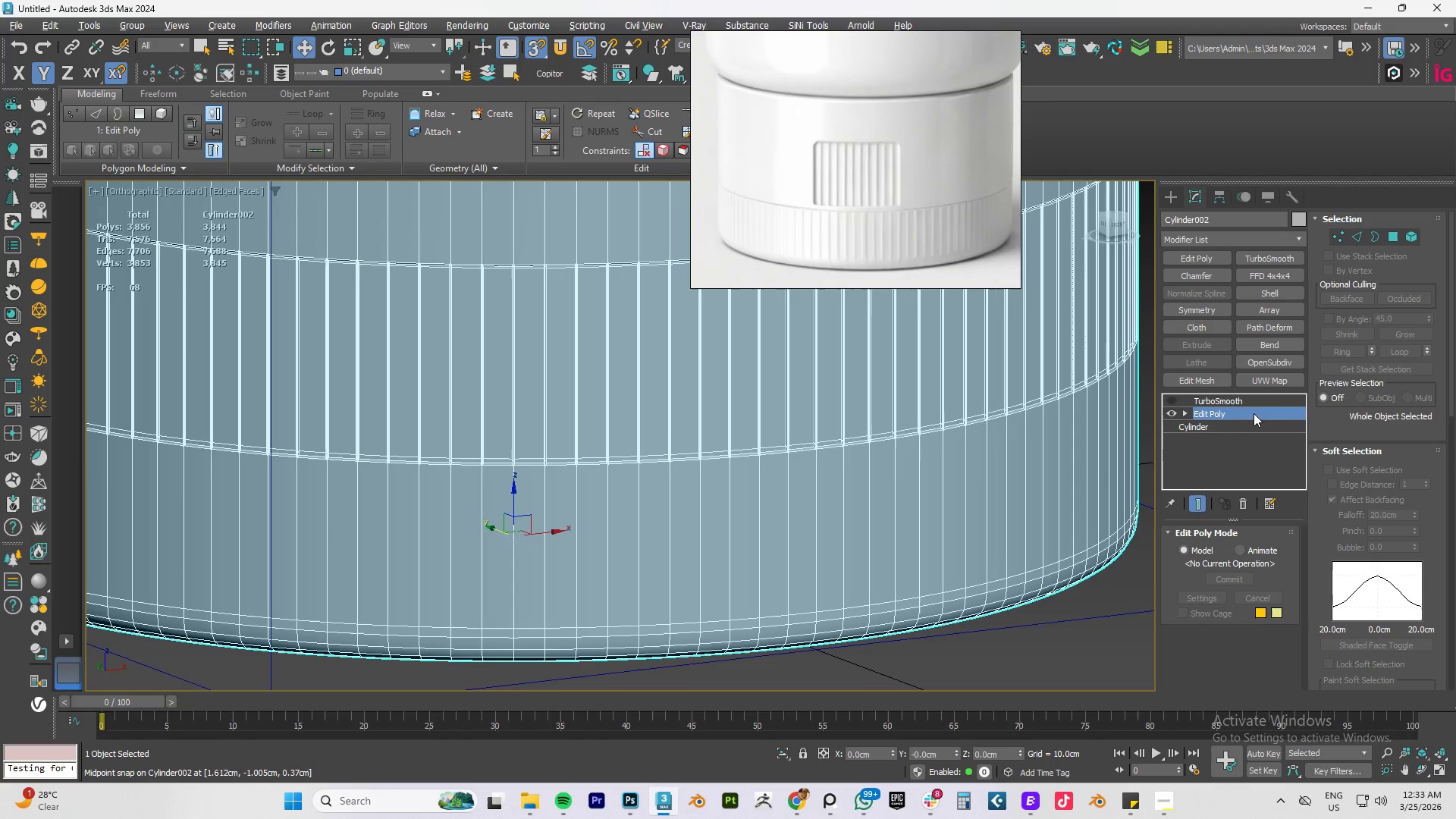 
key(Alt+AltLeft)
 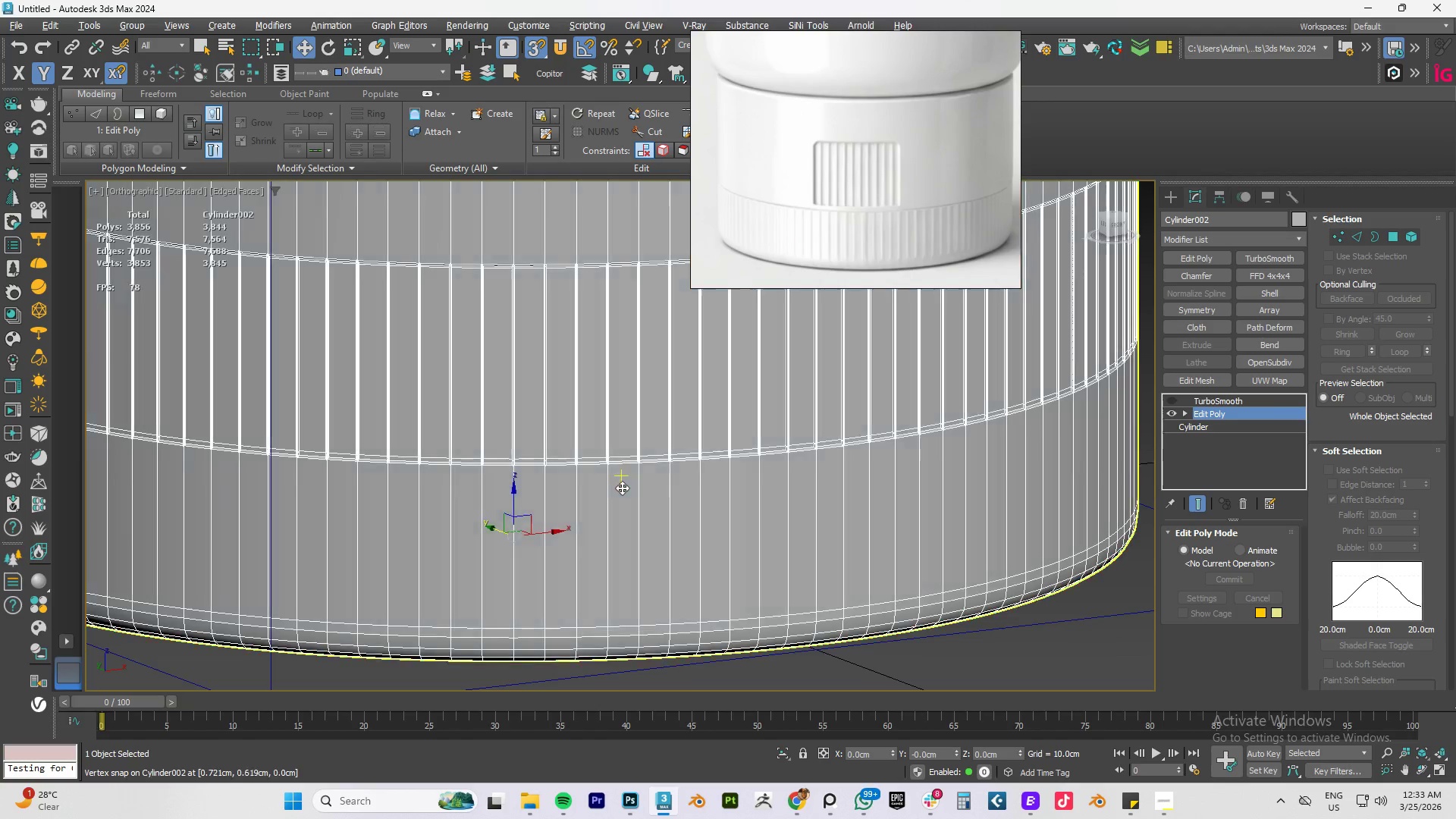 
key(Alt+1)
 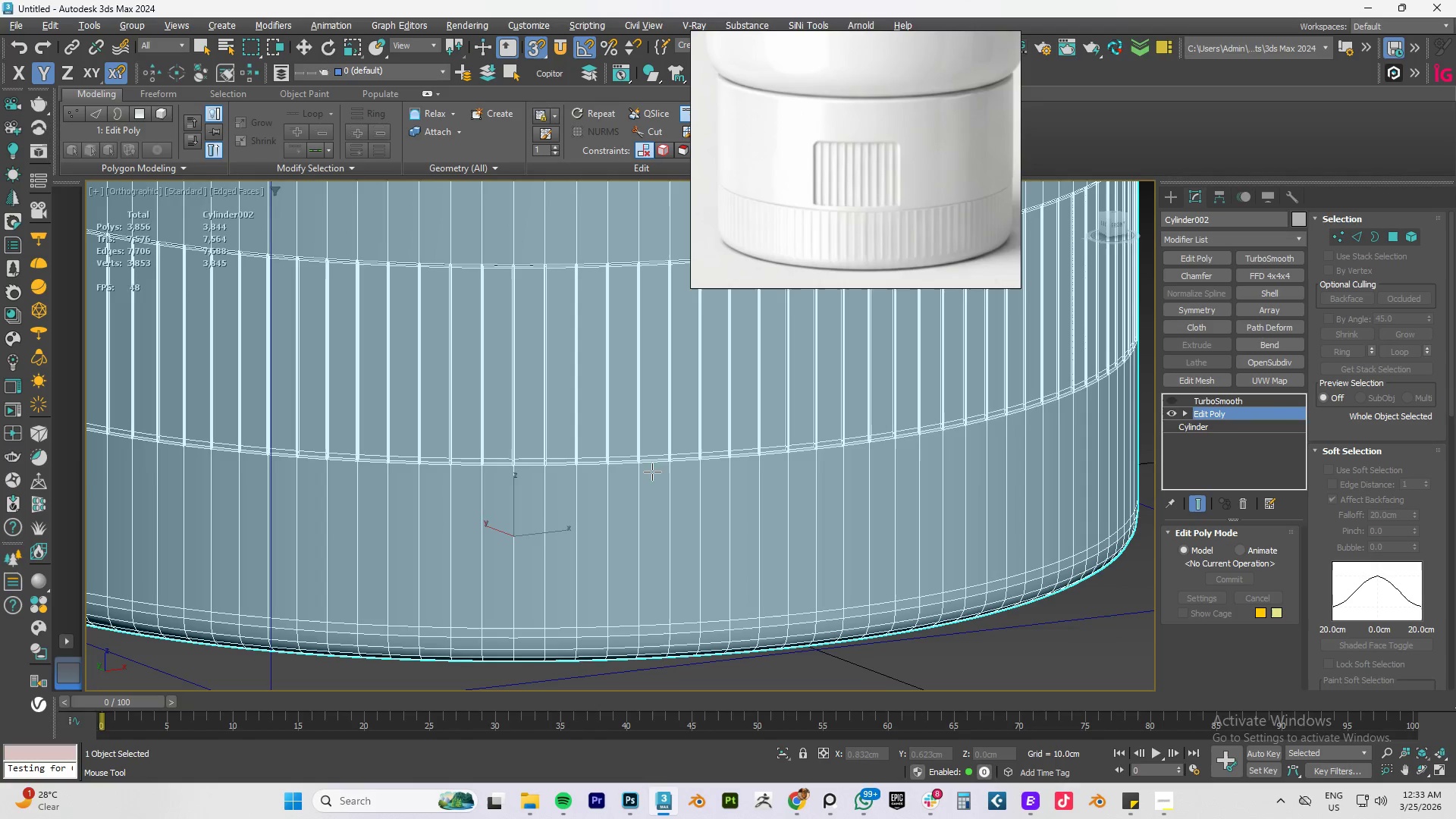 
scroll: coordinate [659, 425], scroll_direction: up, amount: 10.0
 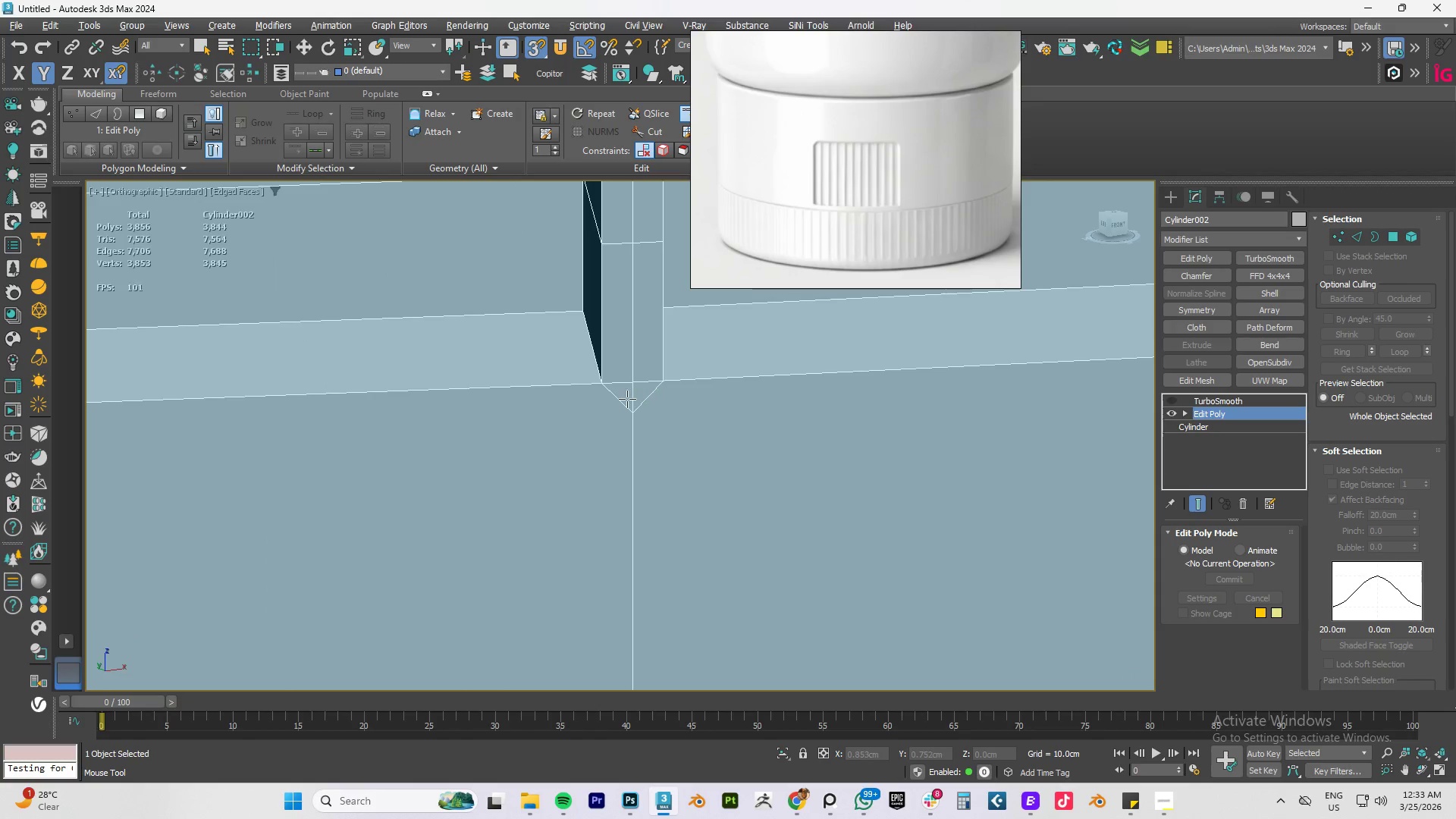 
key(Alt+AltLeft)
 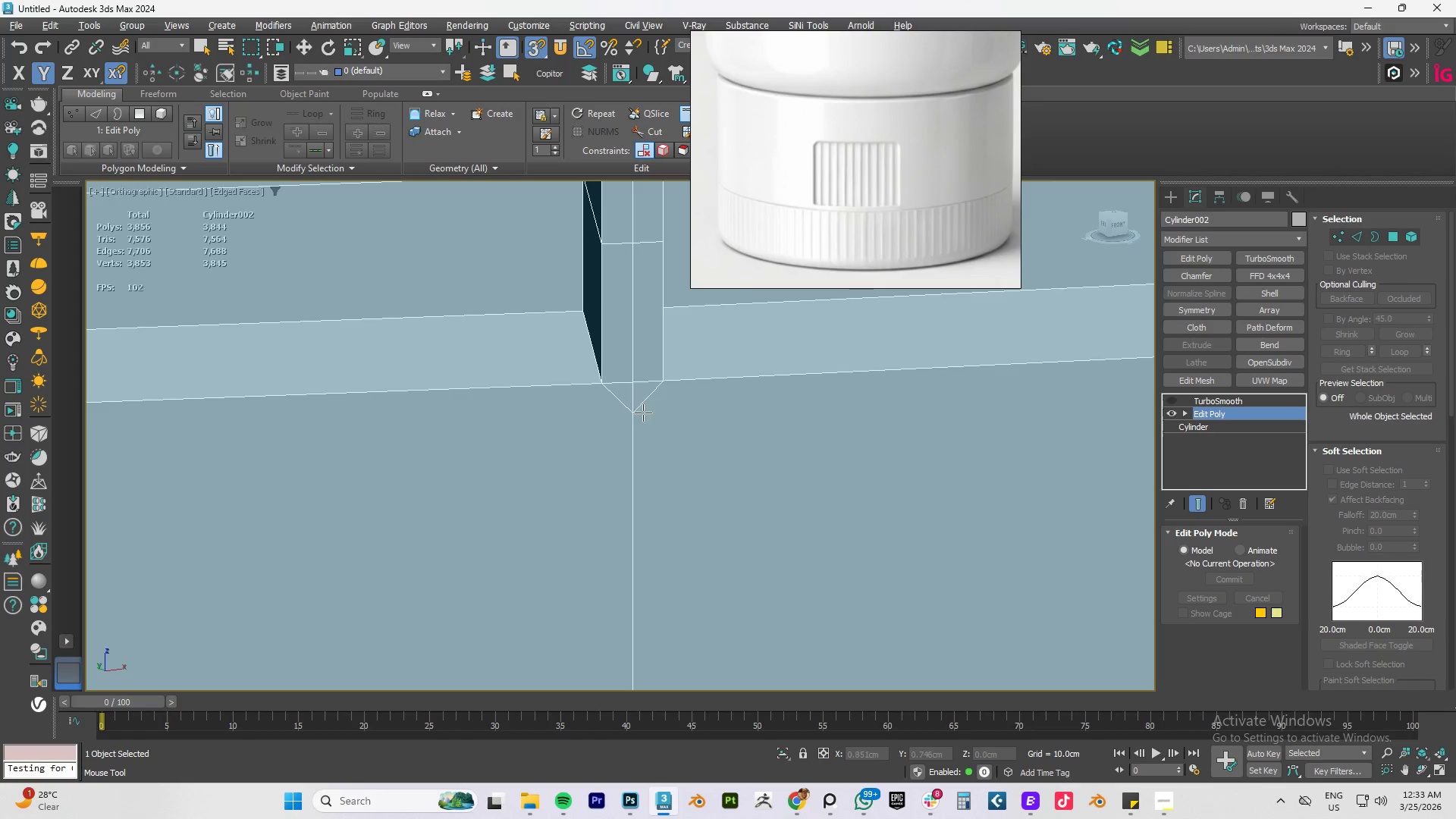 
key(Alt+1)
 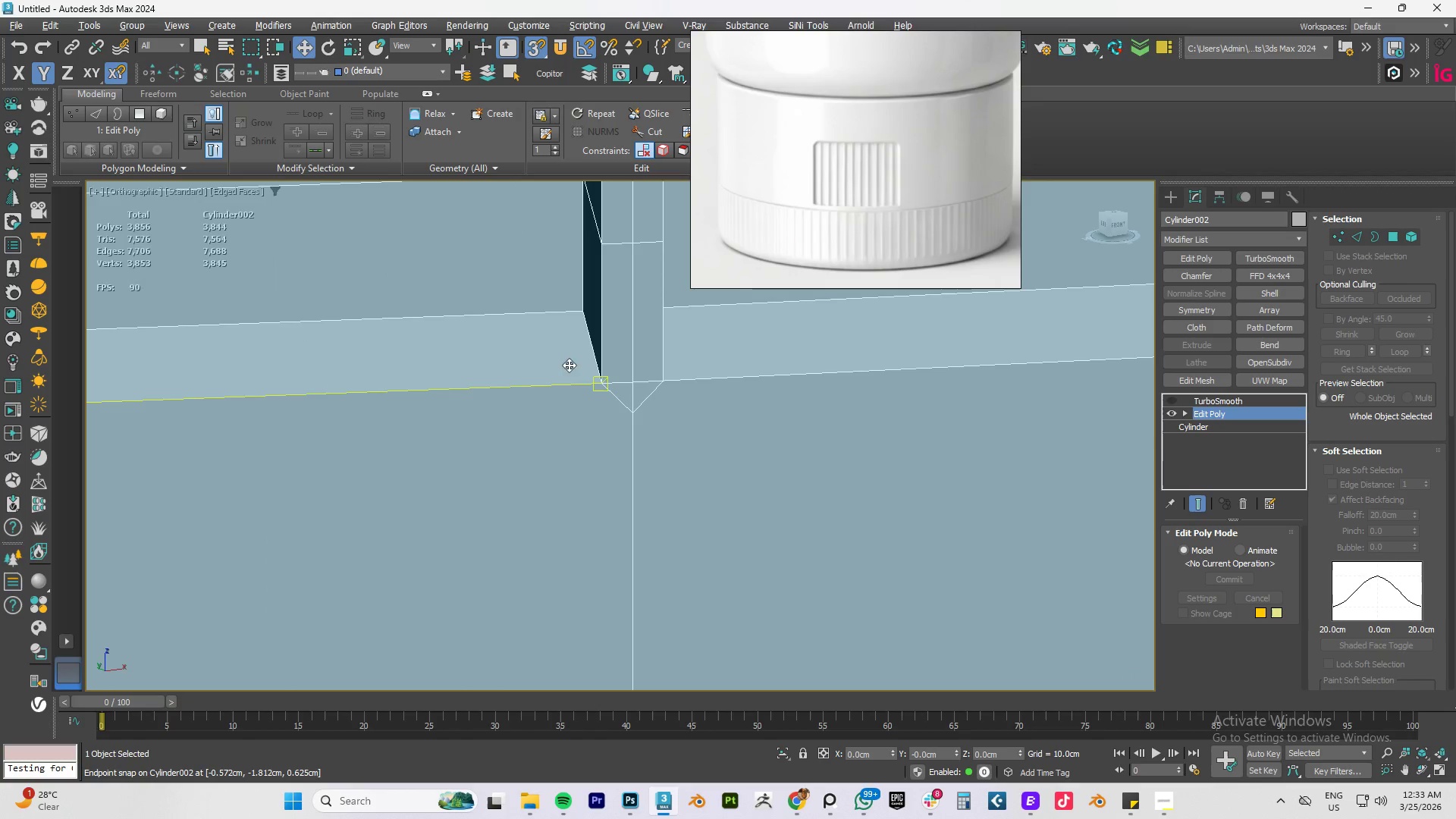 
key(Alt+AltLeft)
 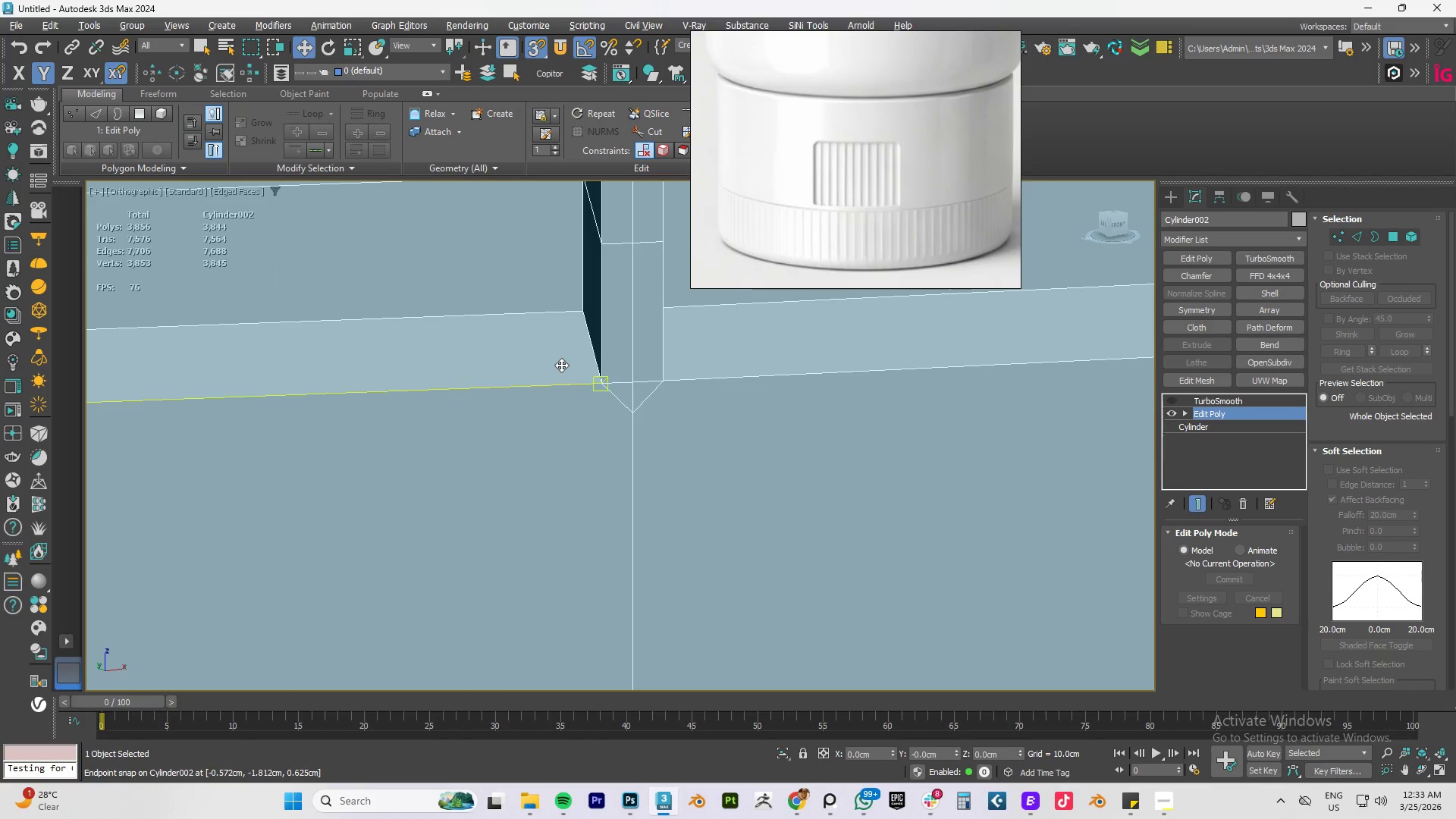 
key(Alt+1)
 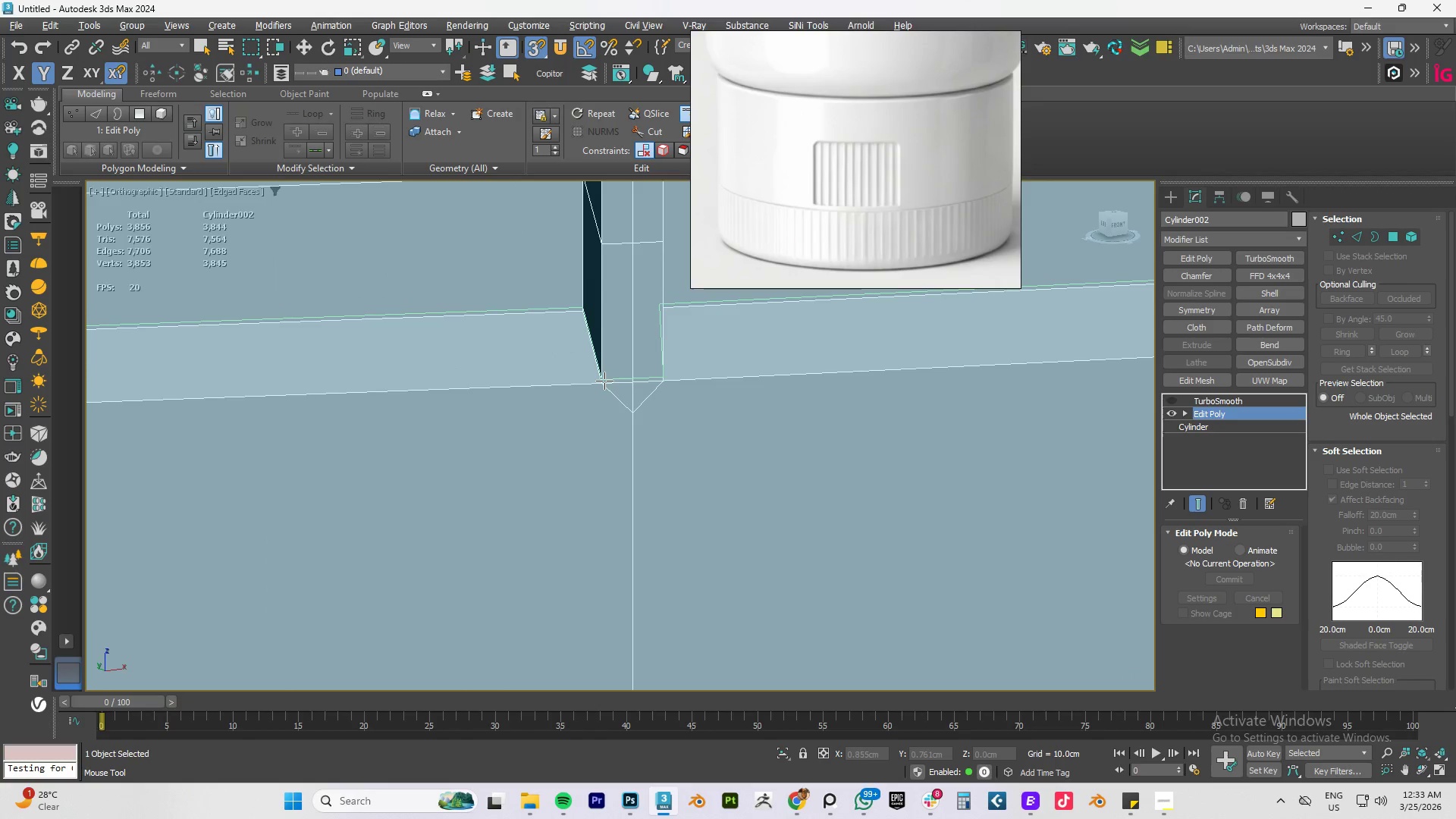 
left_click([604, 381])
 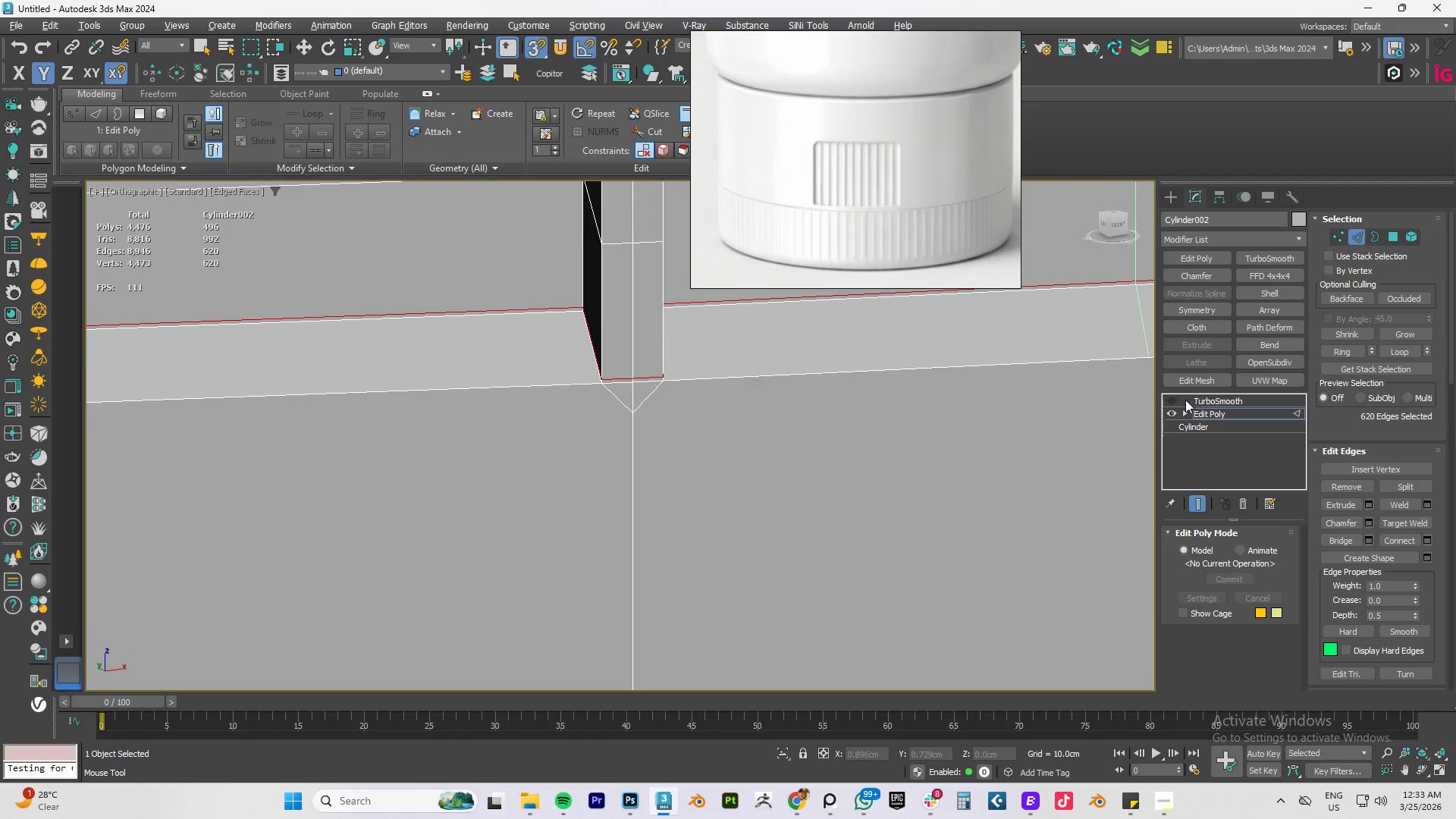 
left_click([1170, 400])
 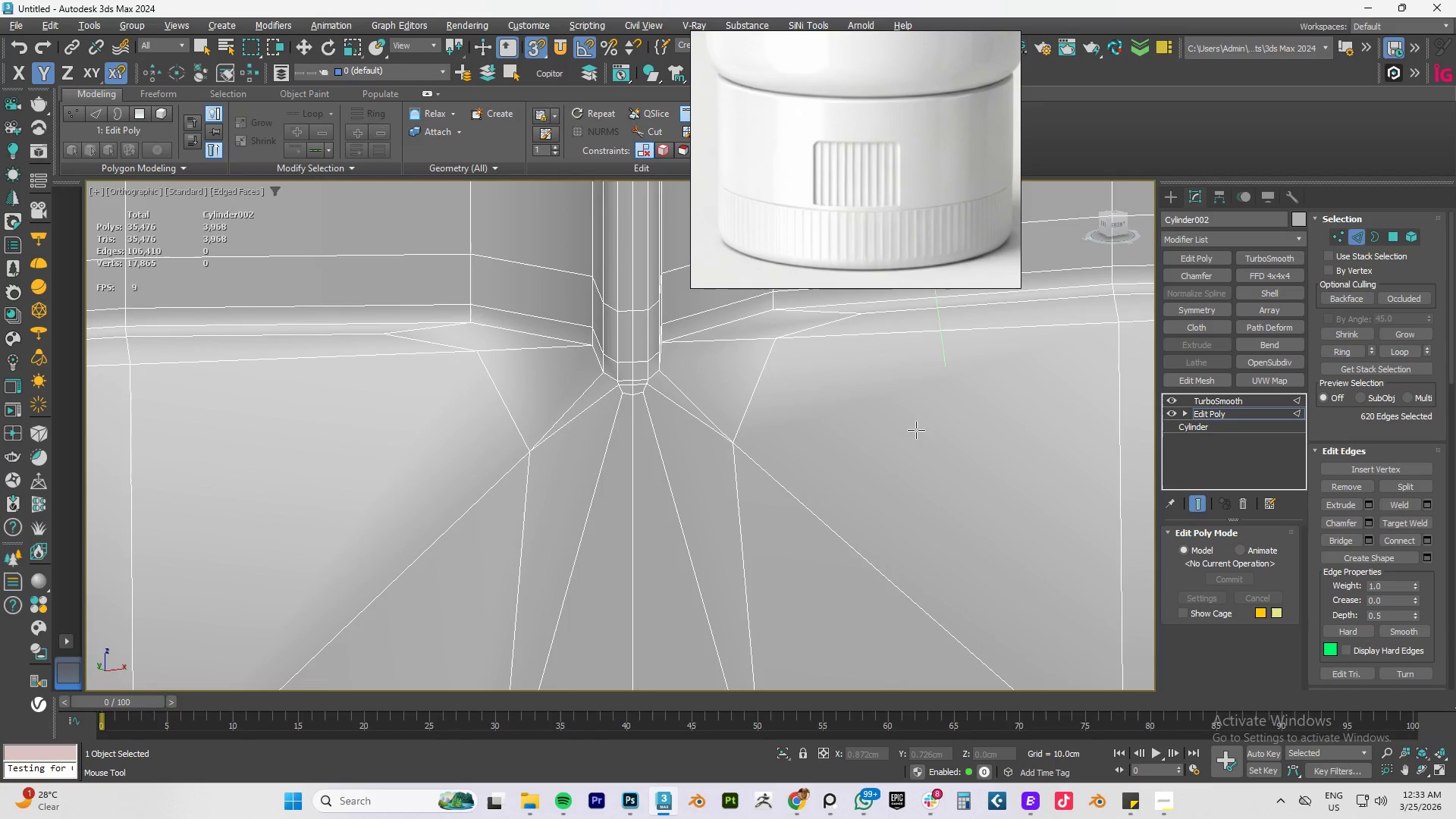 
scroll: coordinate [706, 437], scroll_direction: down, amount: 8.0
 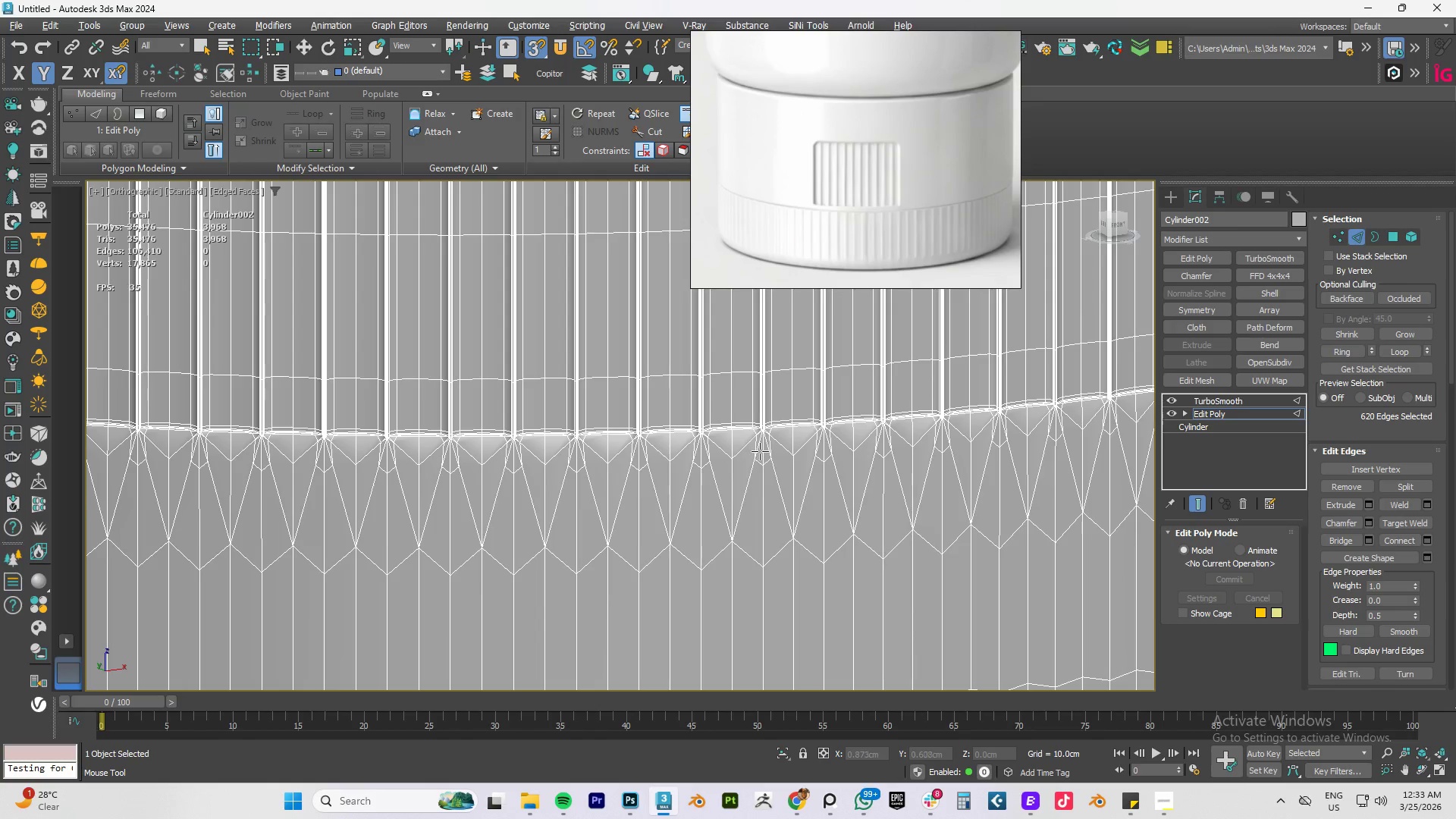 
key(Alt+AltLeft)
 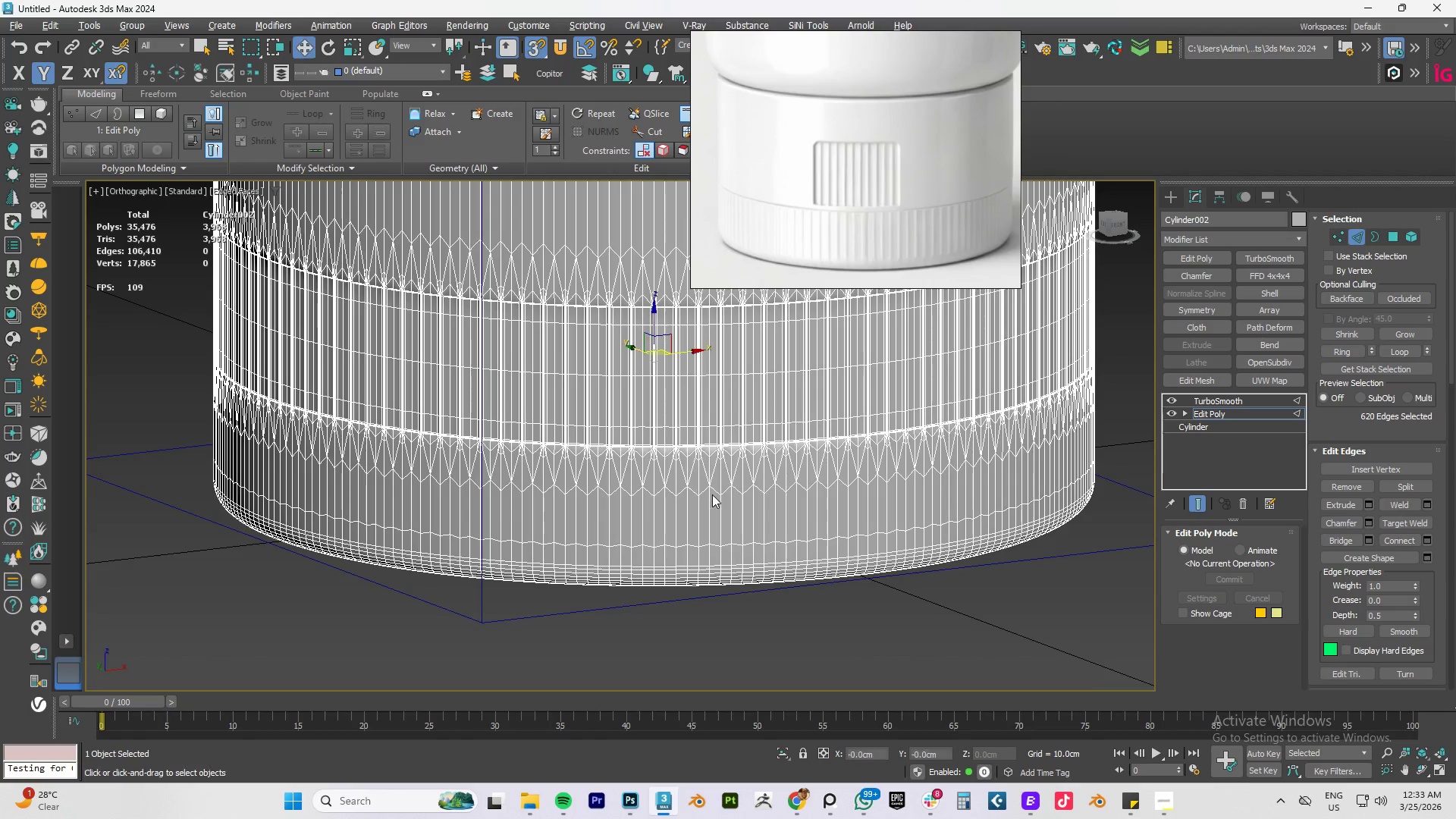 
scroll: coordinate [765, 453], scroll_direction: down, amount: 3.0
 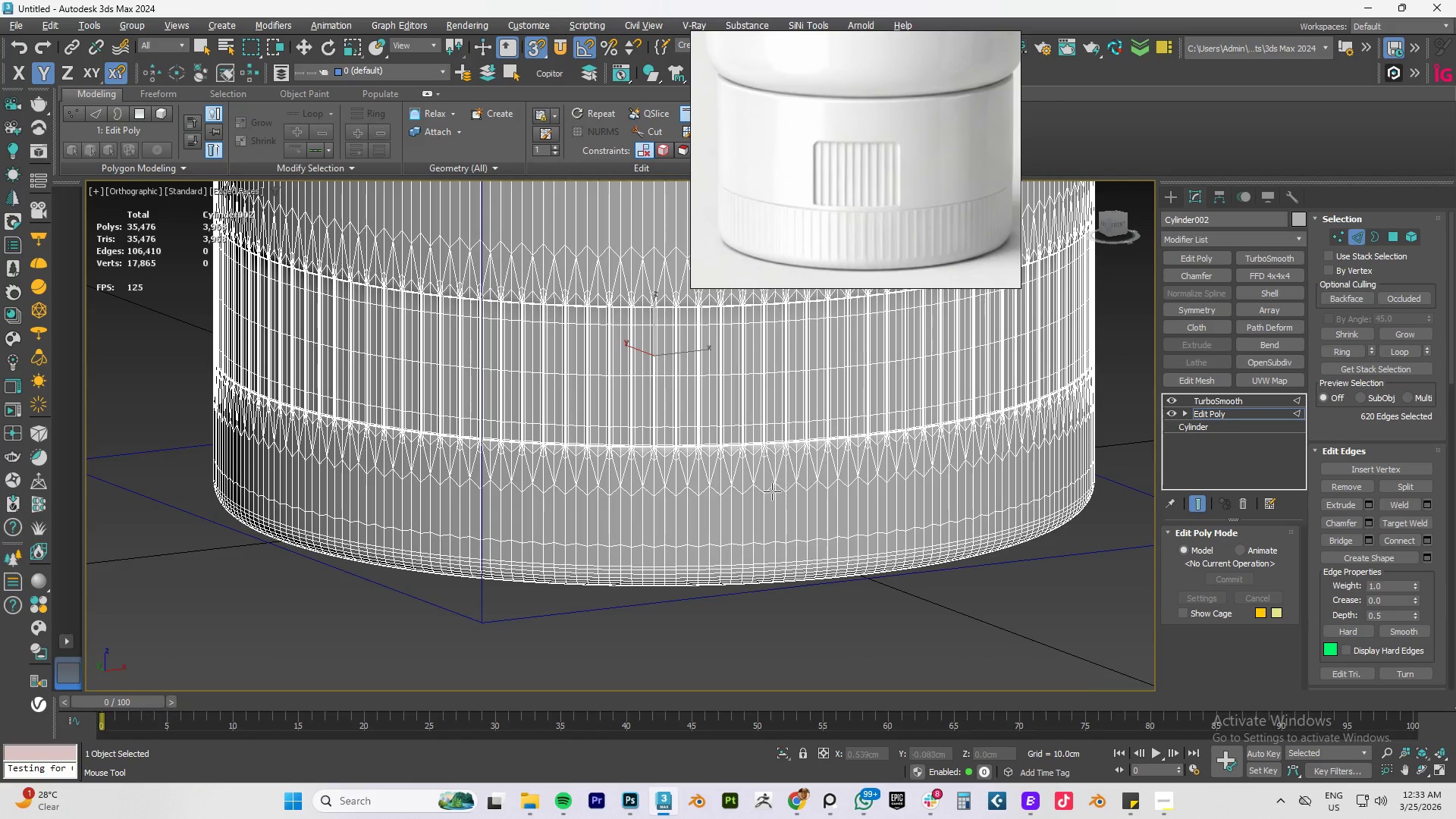 
key(Alt+1)
 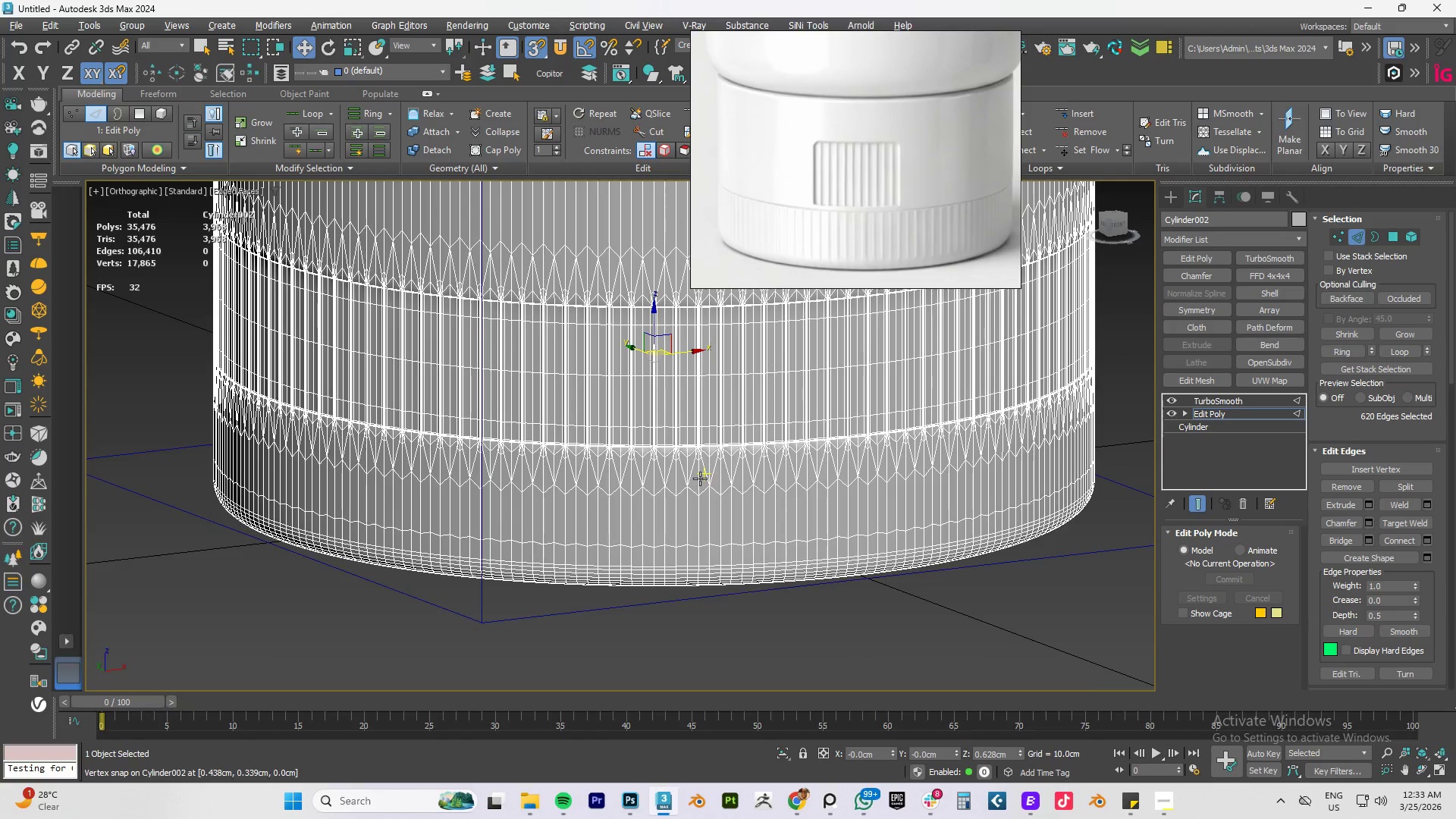 
key(S)
 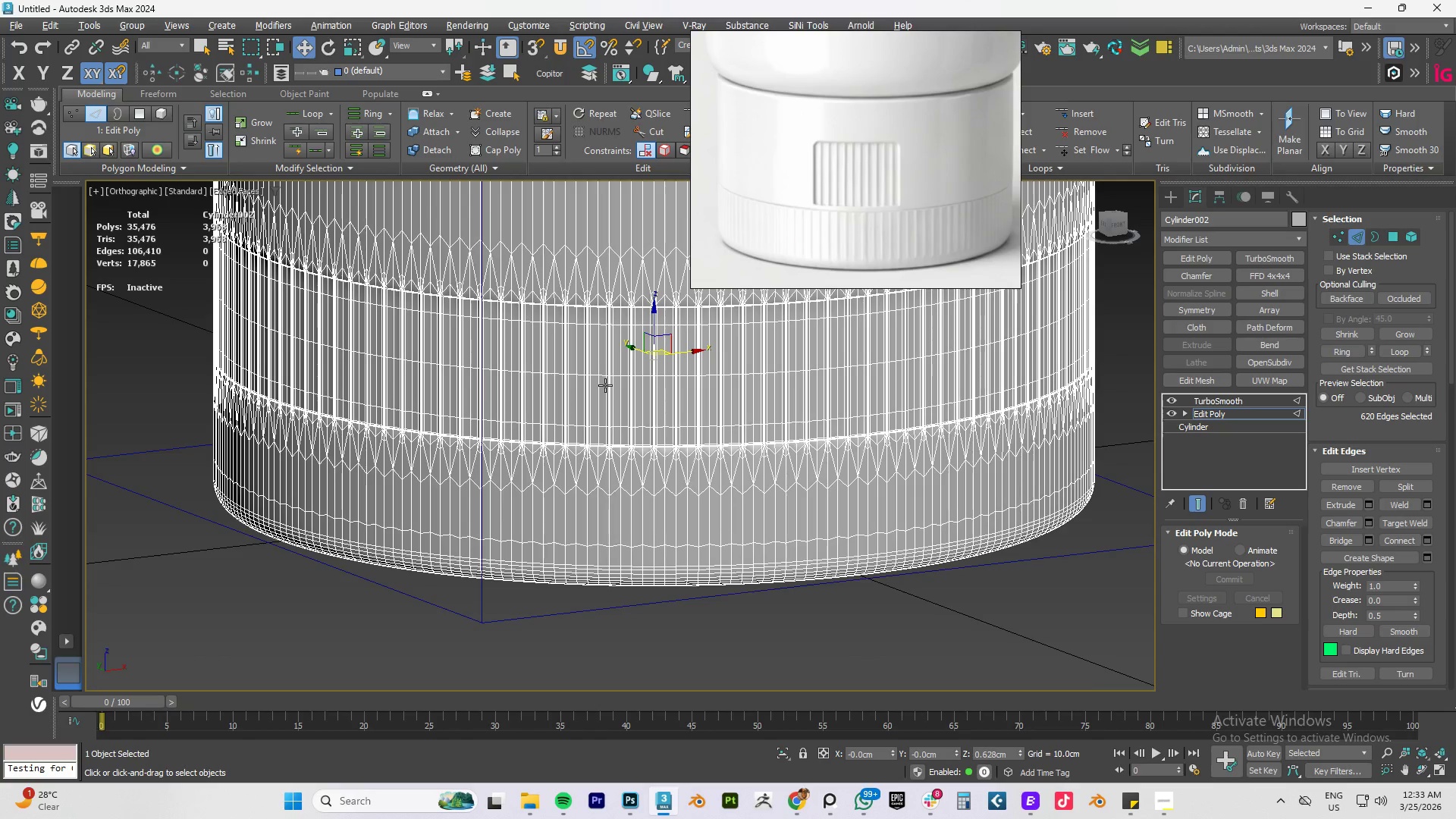 
wait(7.64)
 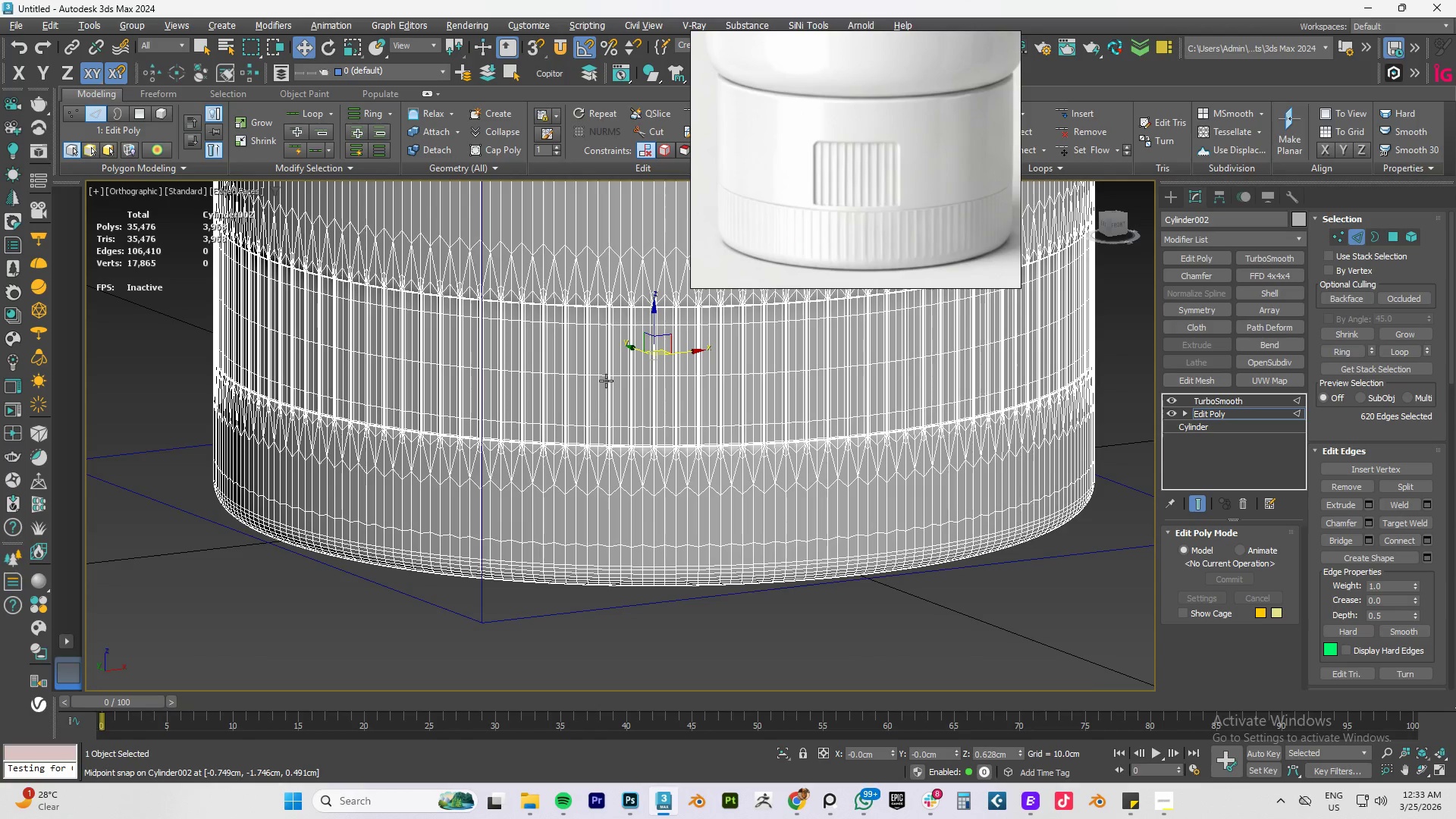 
left_click([1176, 400])
 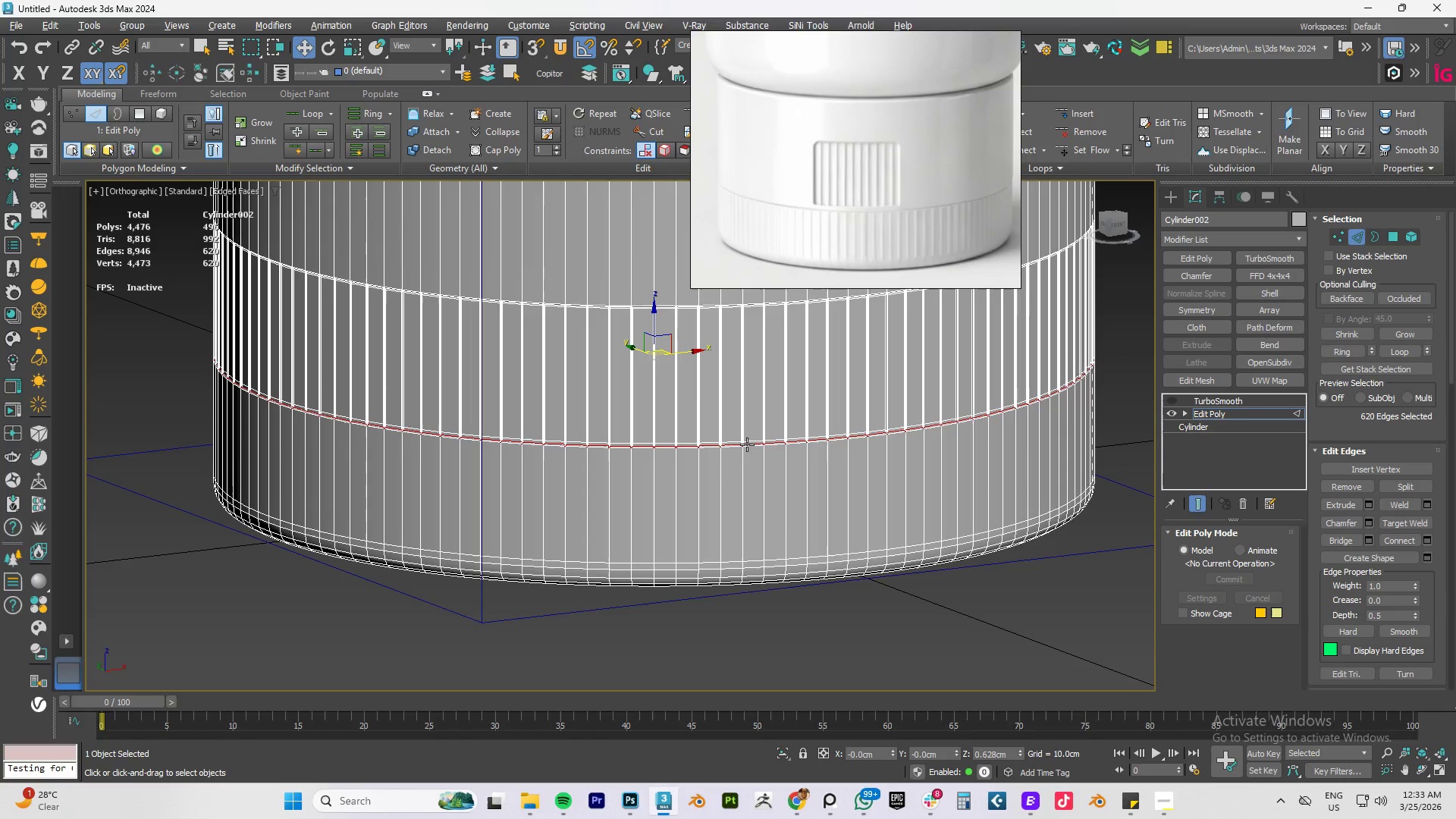 
key(Control+Z)
 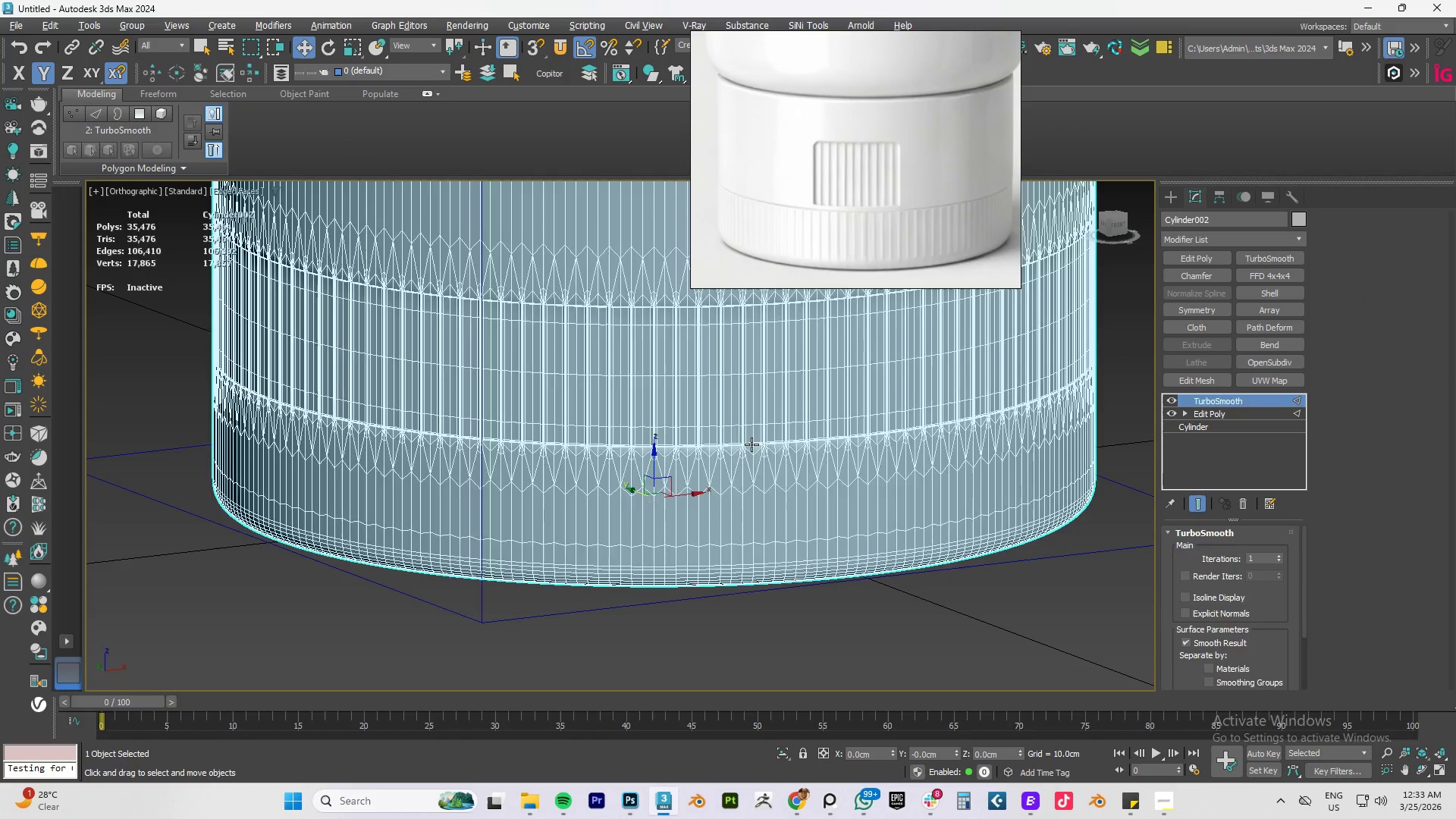 
key(Control+Z)
 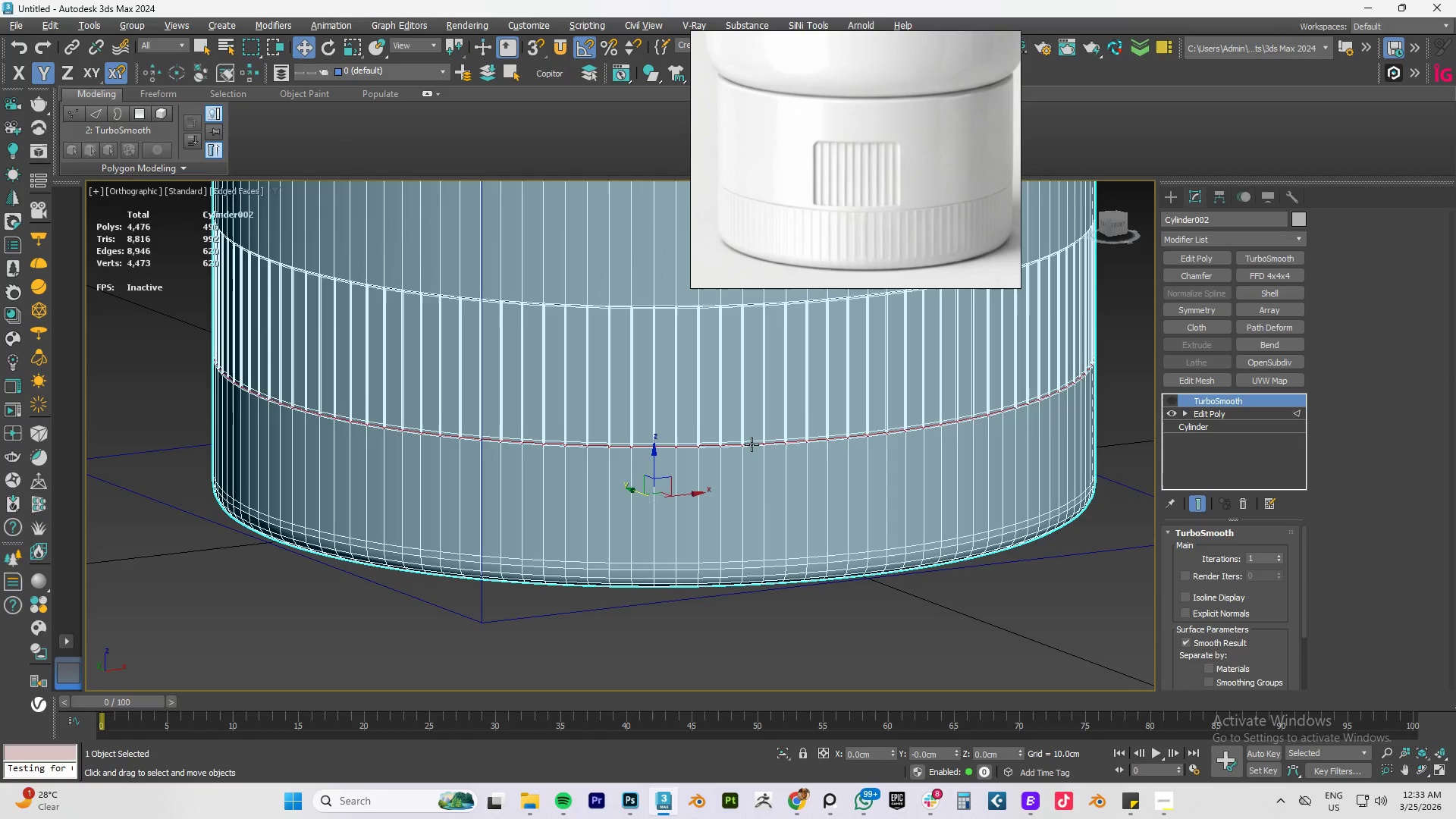 
key(Control+Z)
 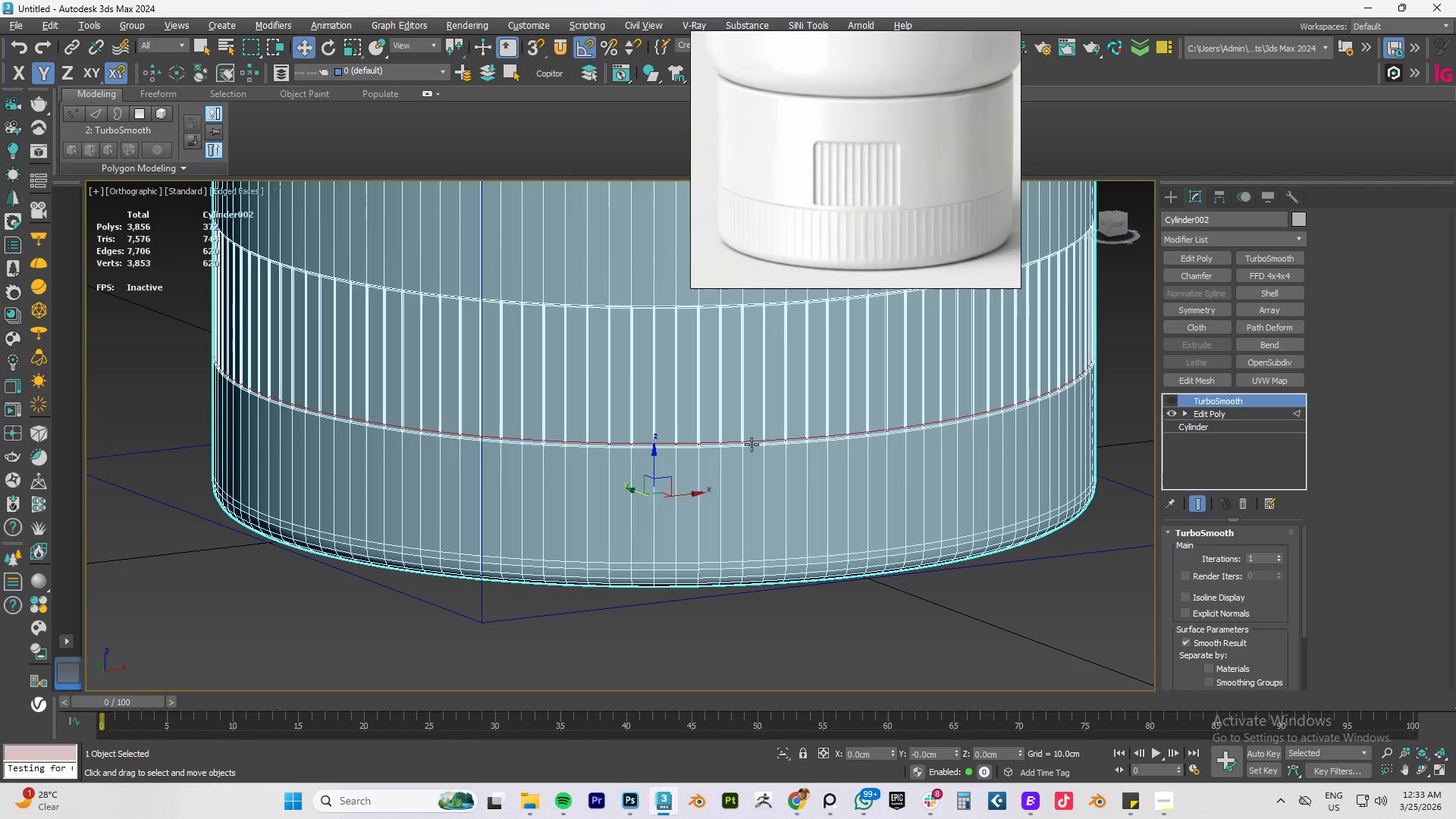 
key(Control+Z)
 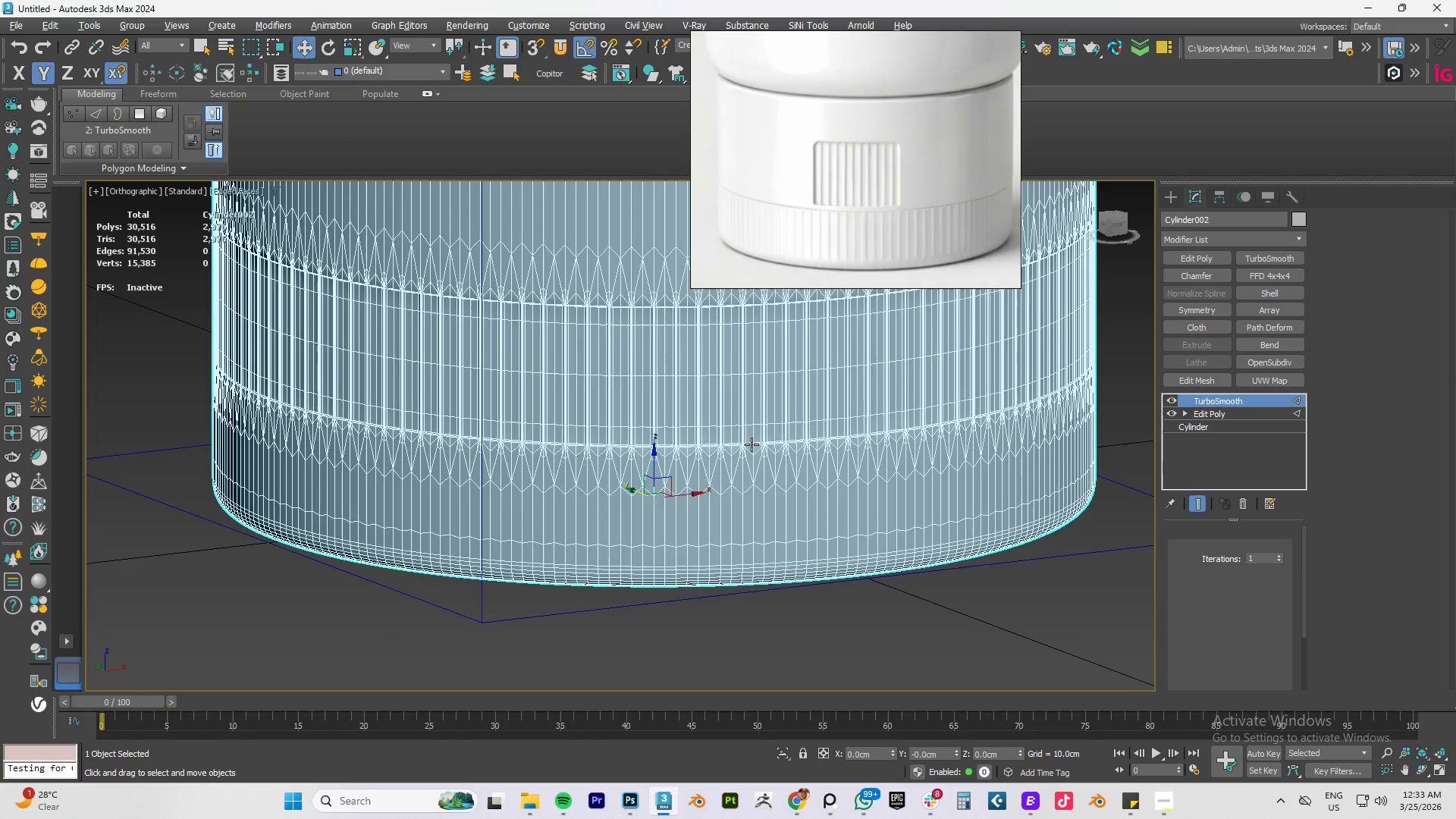 
key(Control+Z)
 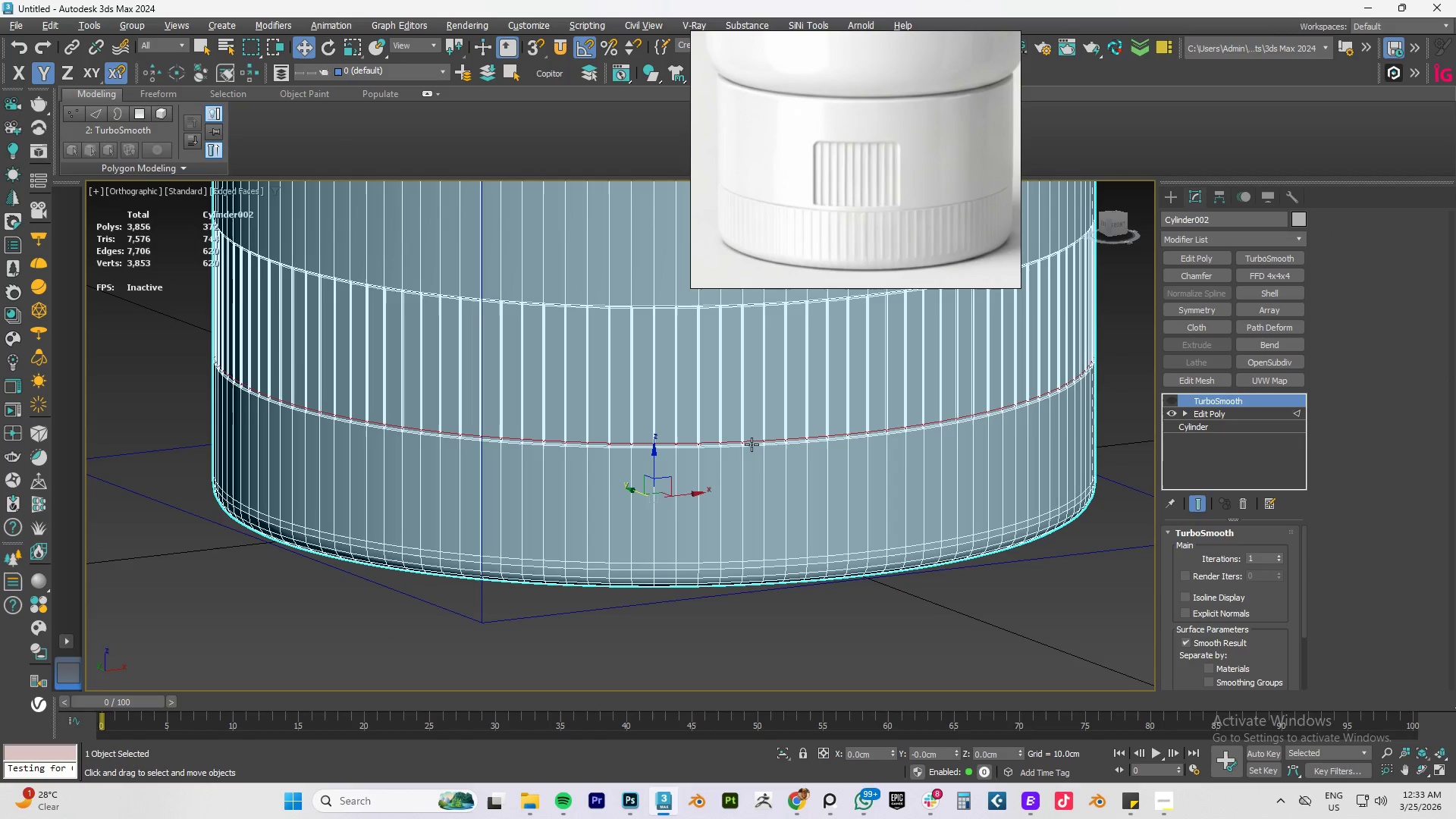 
key(Control+Z)
 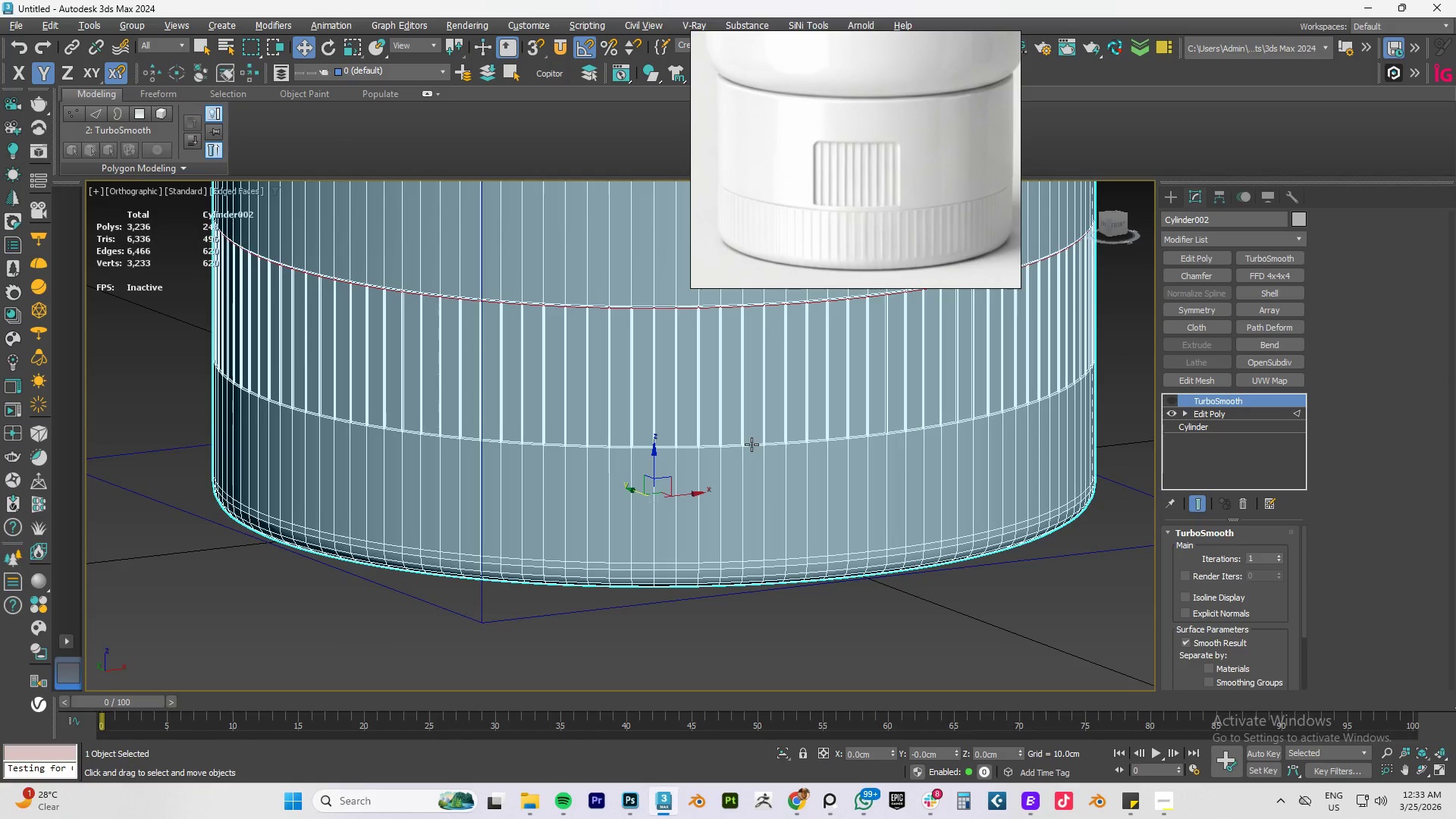 
key(Control+Z)
 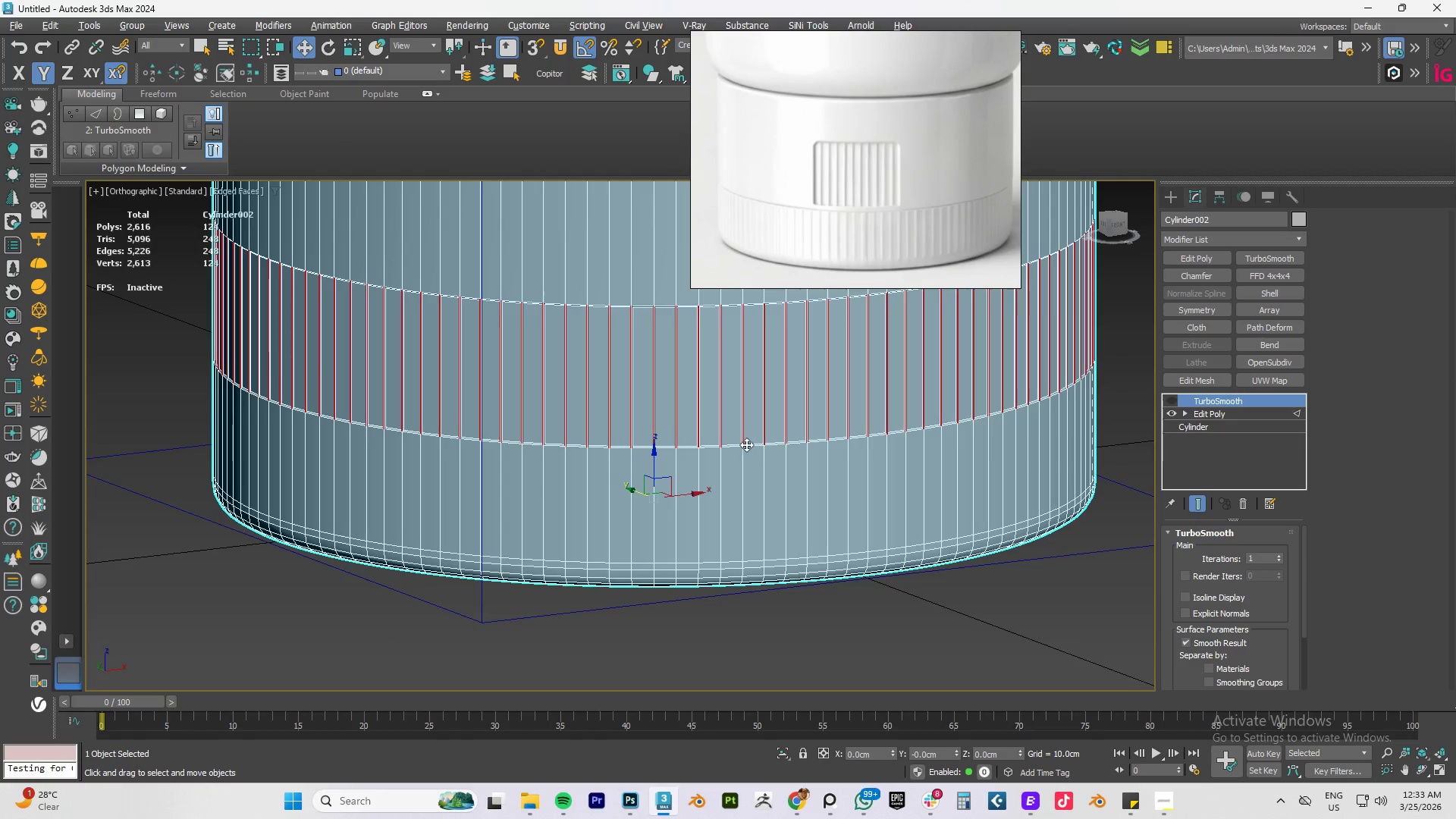 
key(Control+Z)
 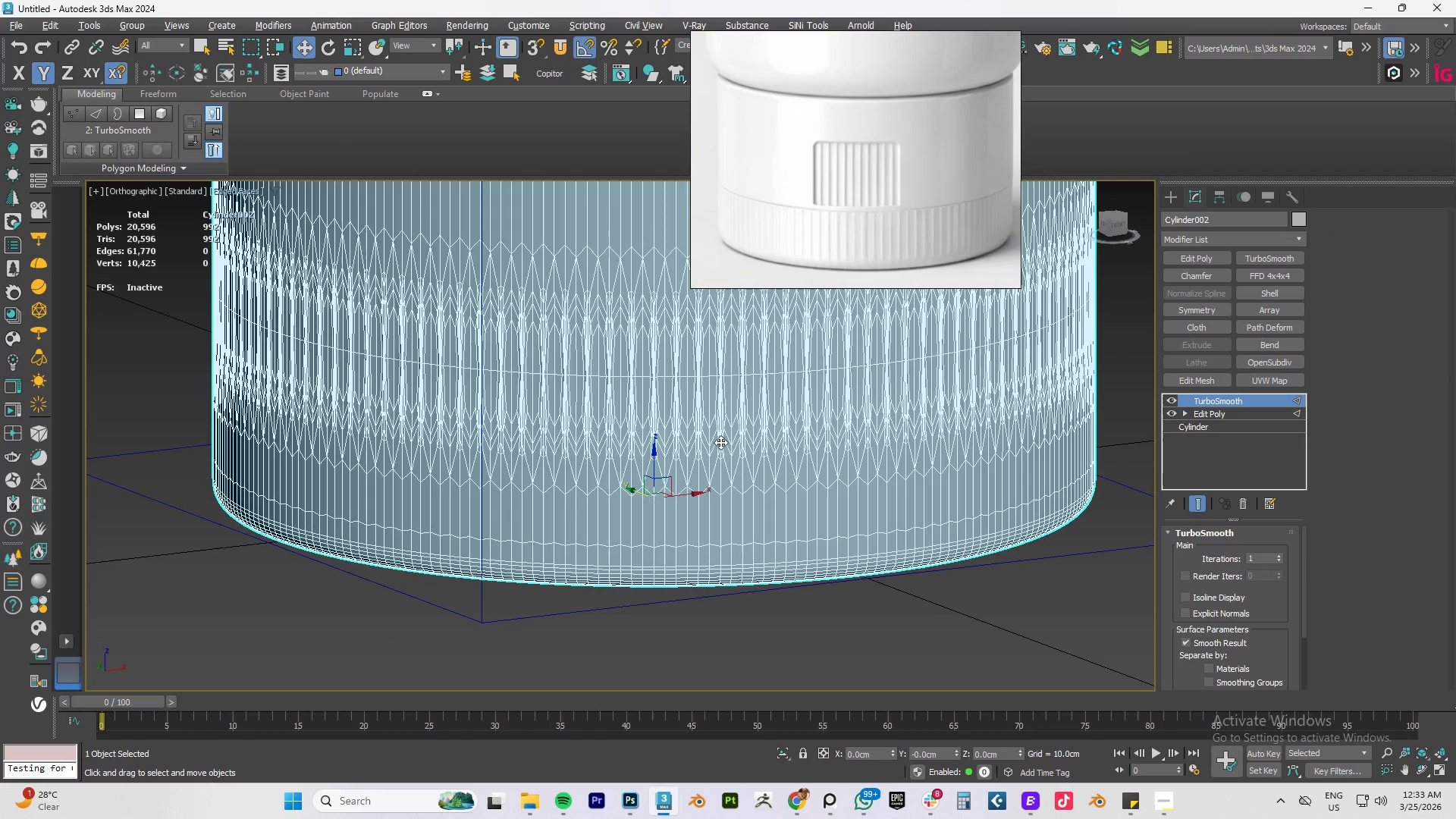 
key(Control+Z)
 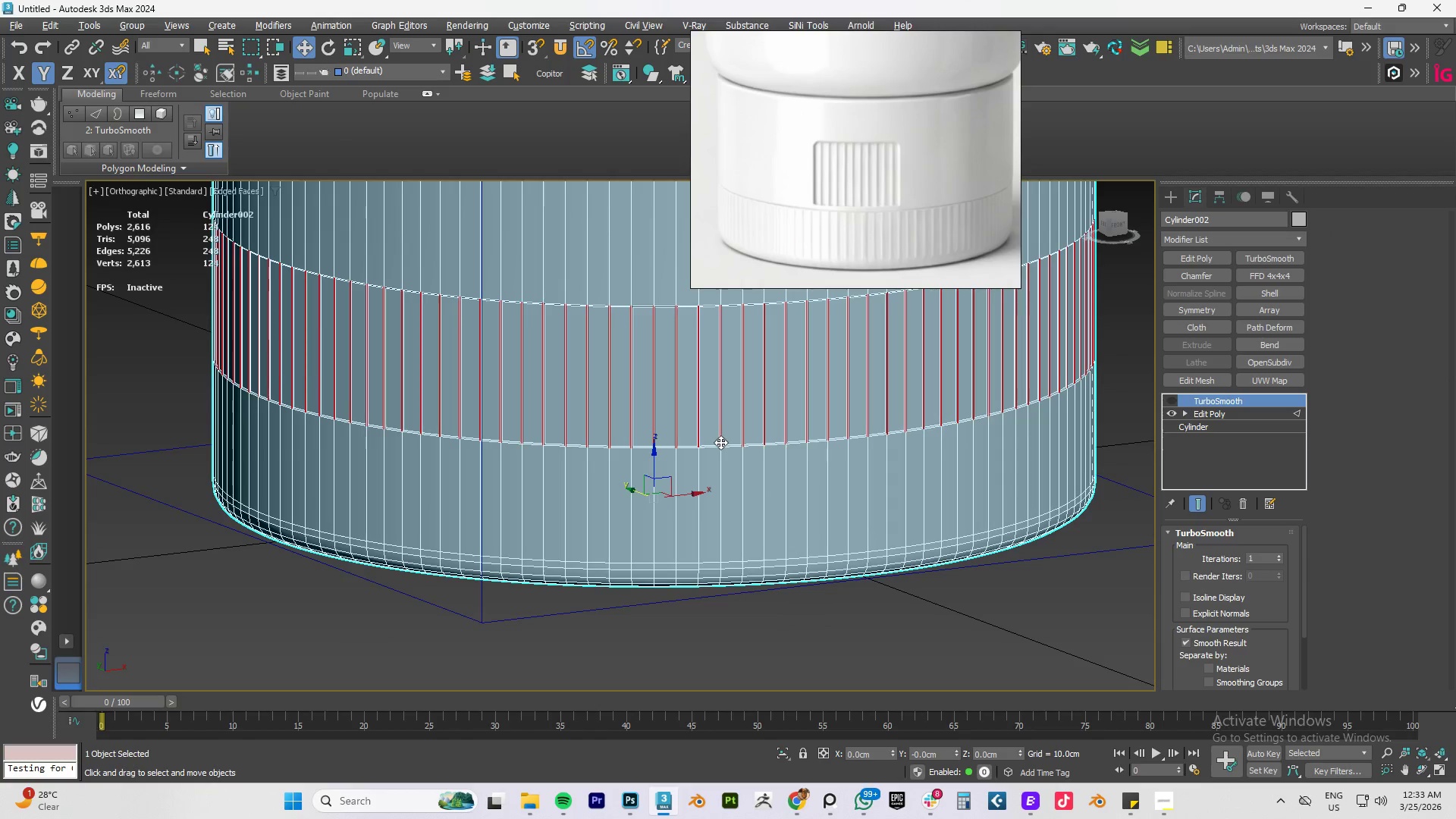 
key(Control+Z)
 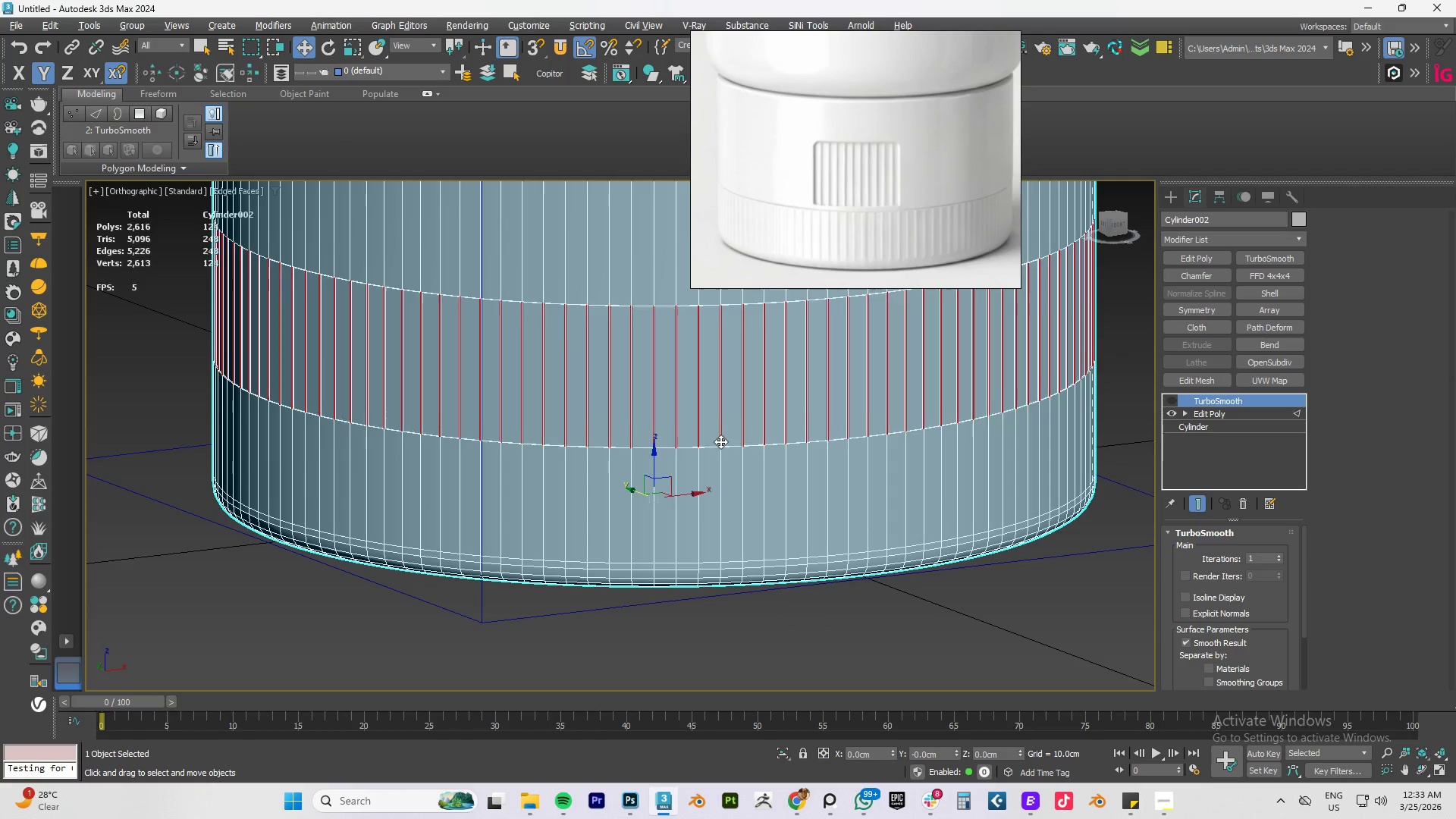 
key(Control+Z)
 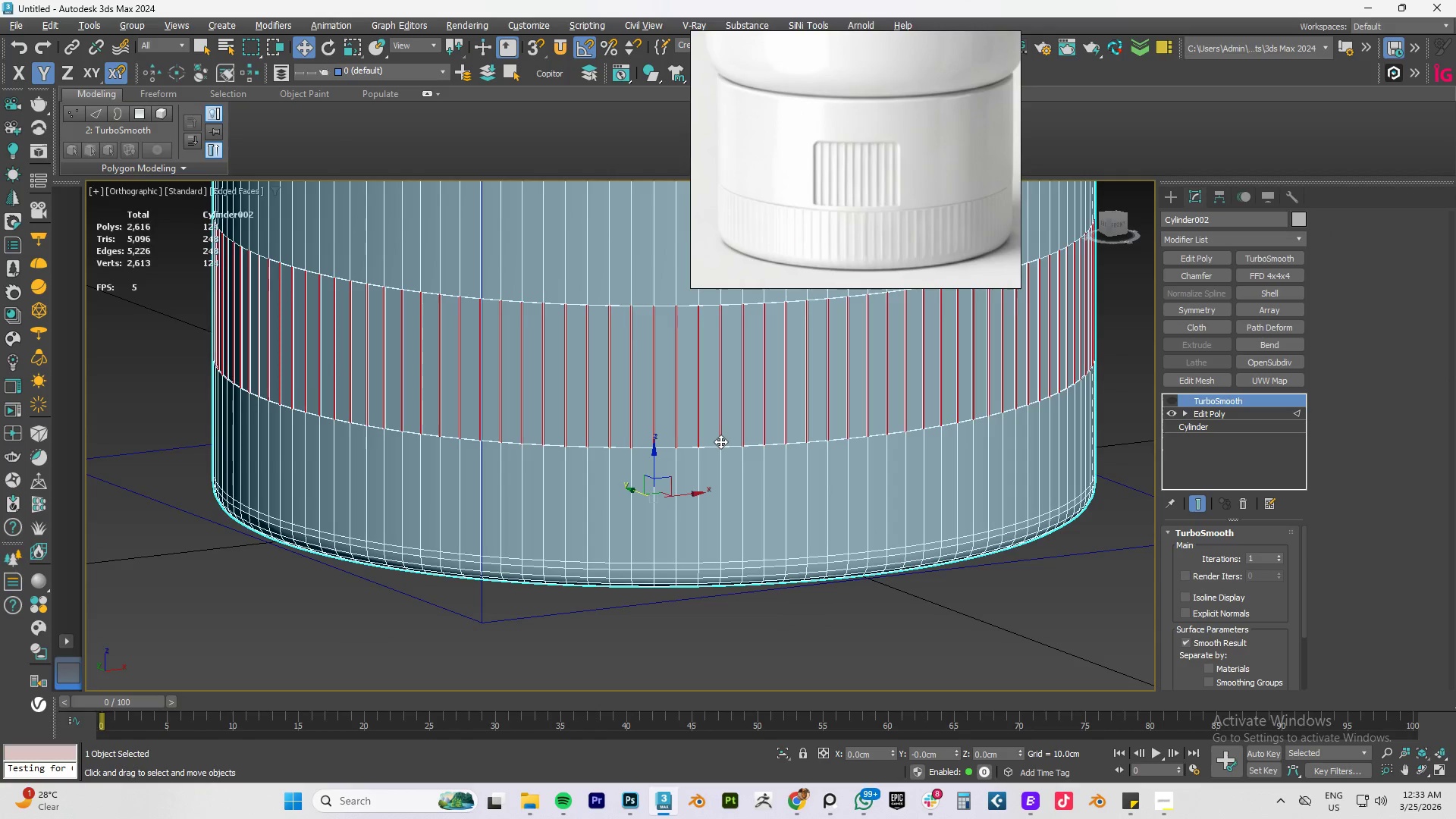 
key(Control+Z)
 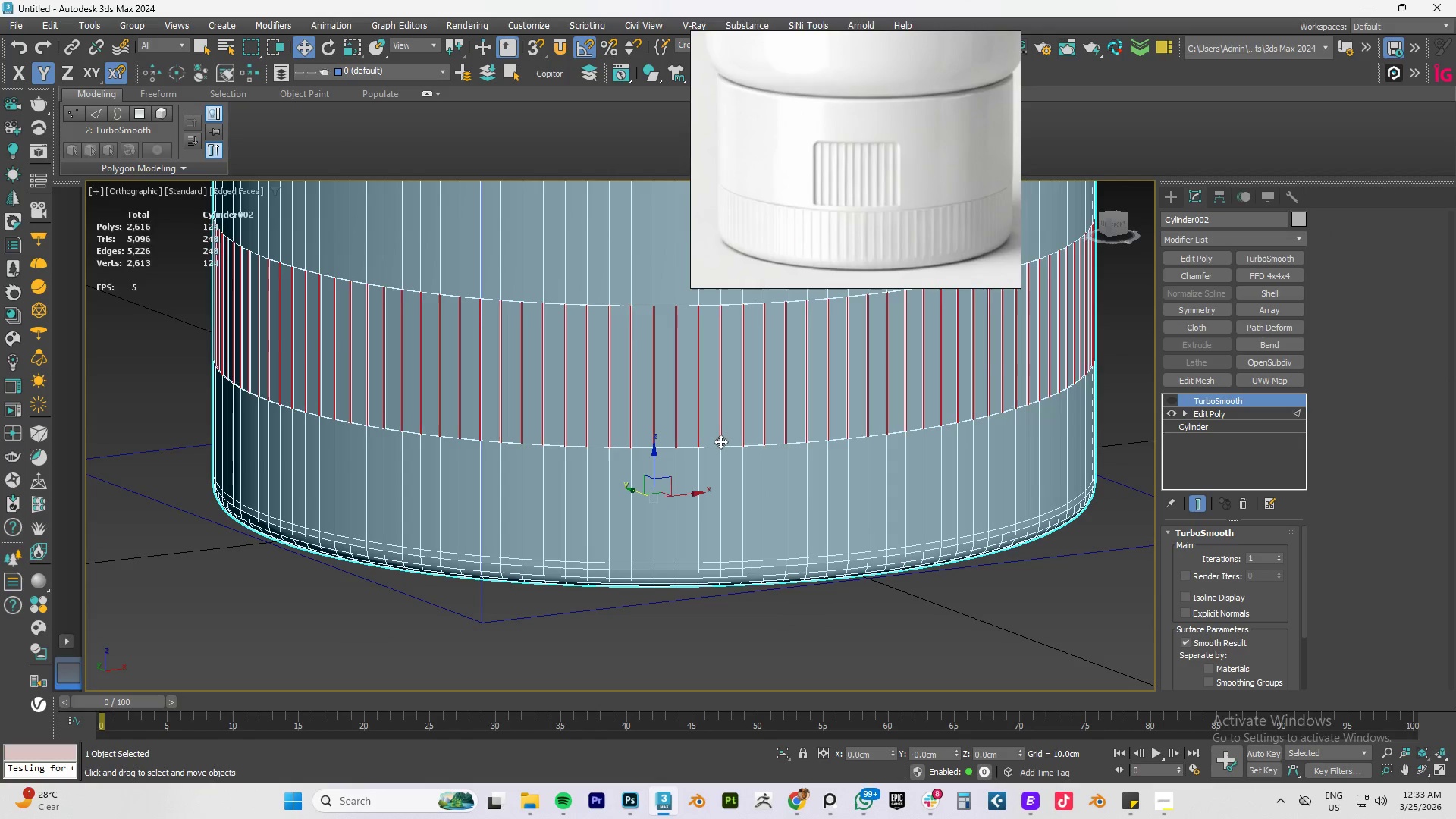 
key(Control+Z)
 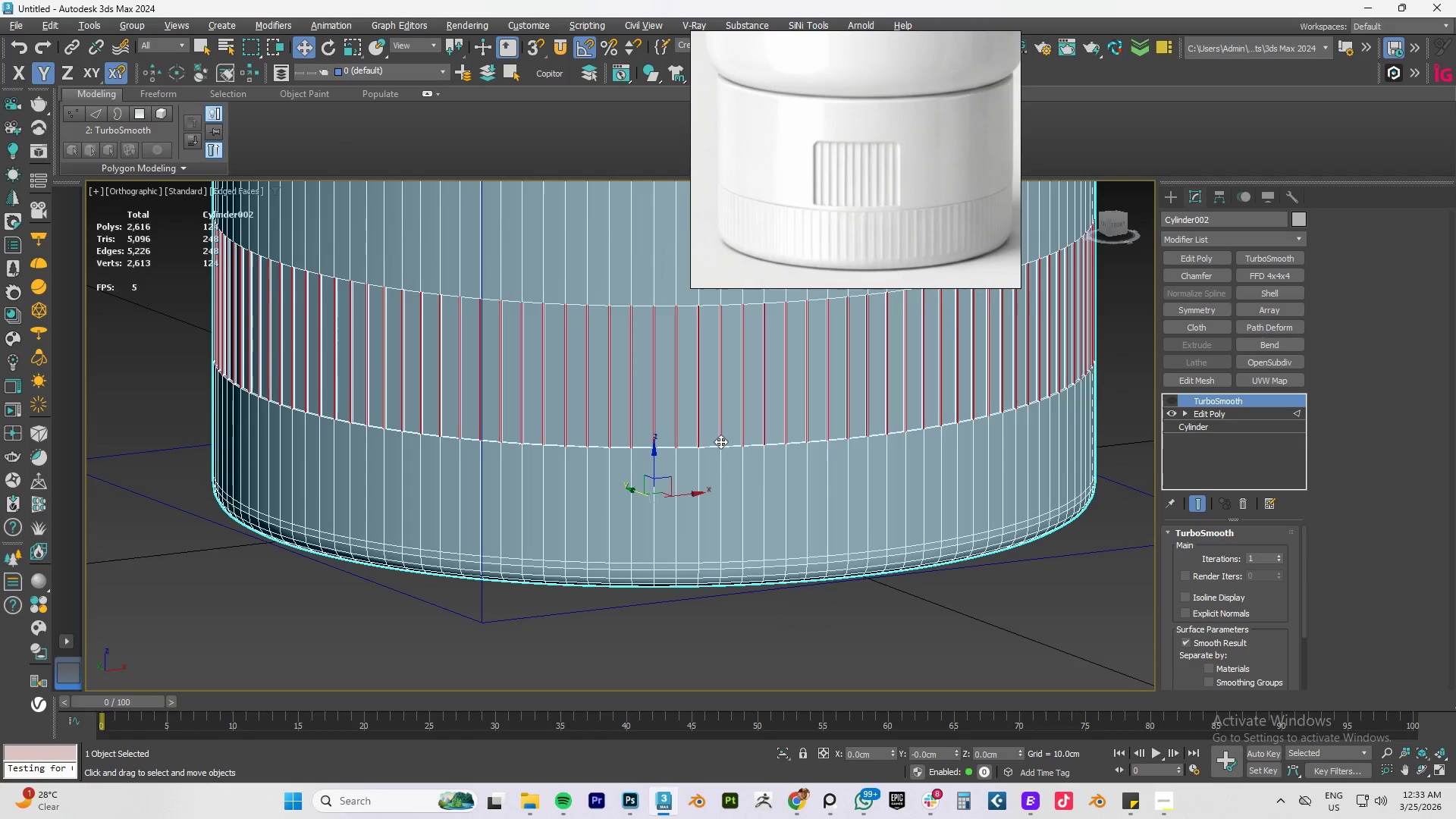 
key(Control+Z)
 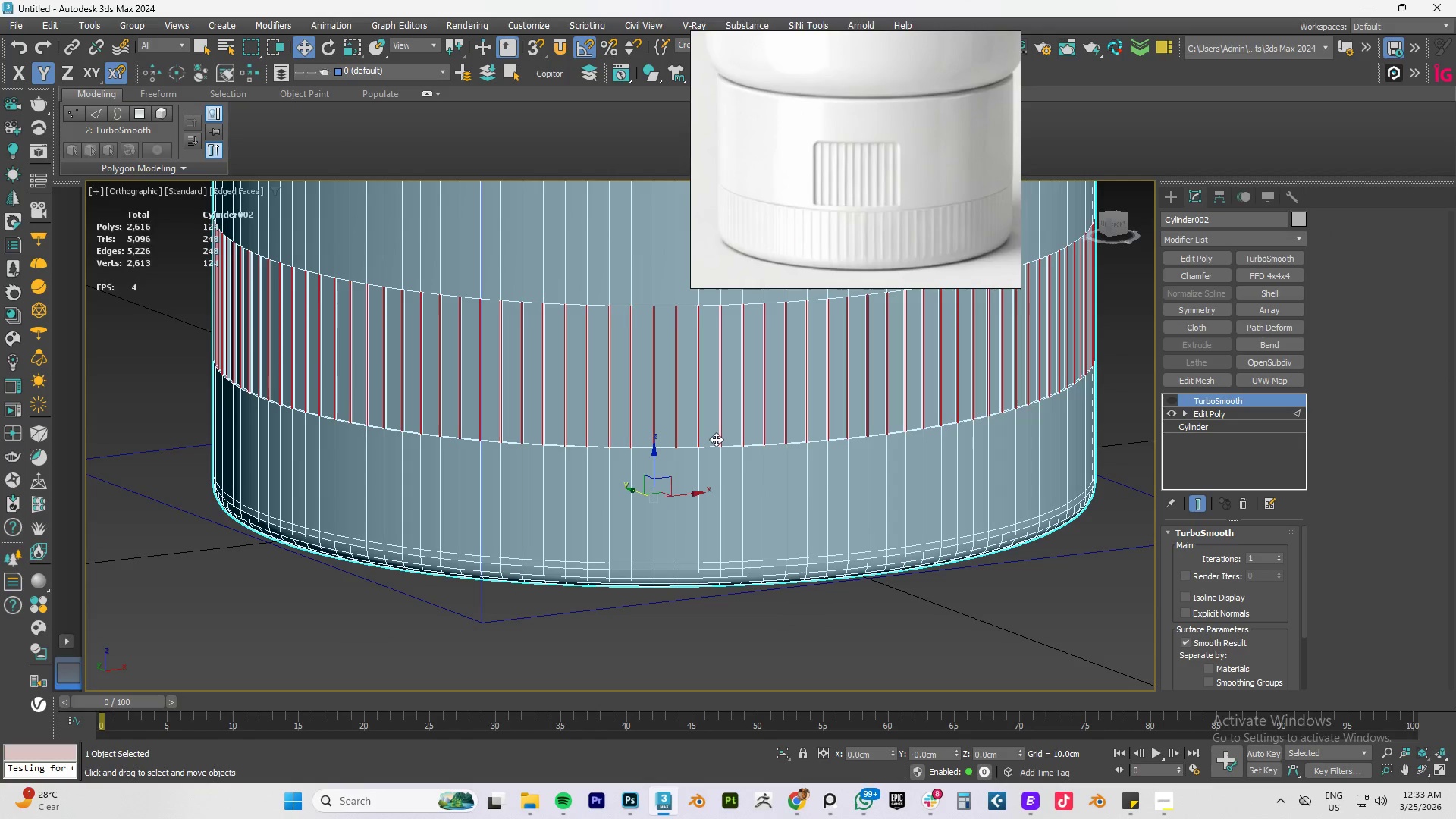 
key(Control+Z)
 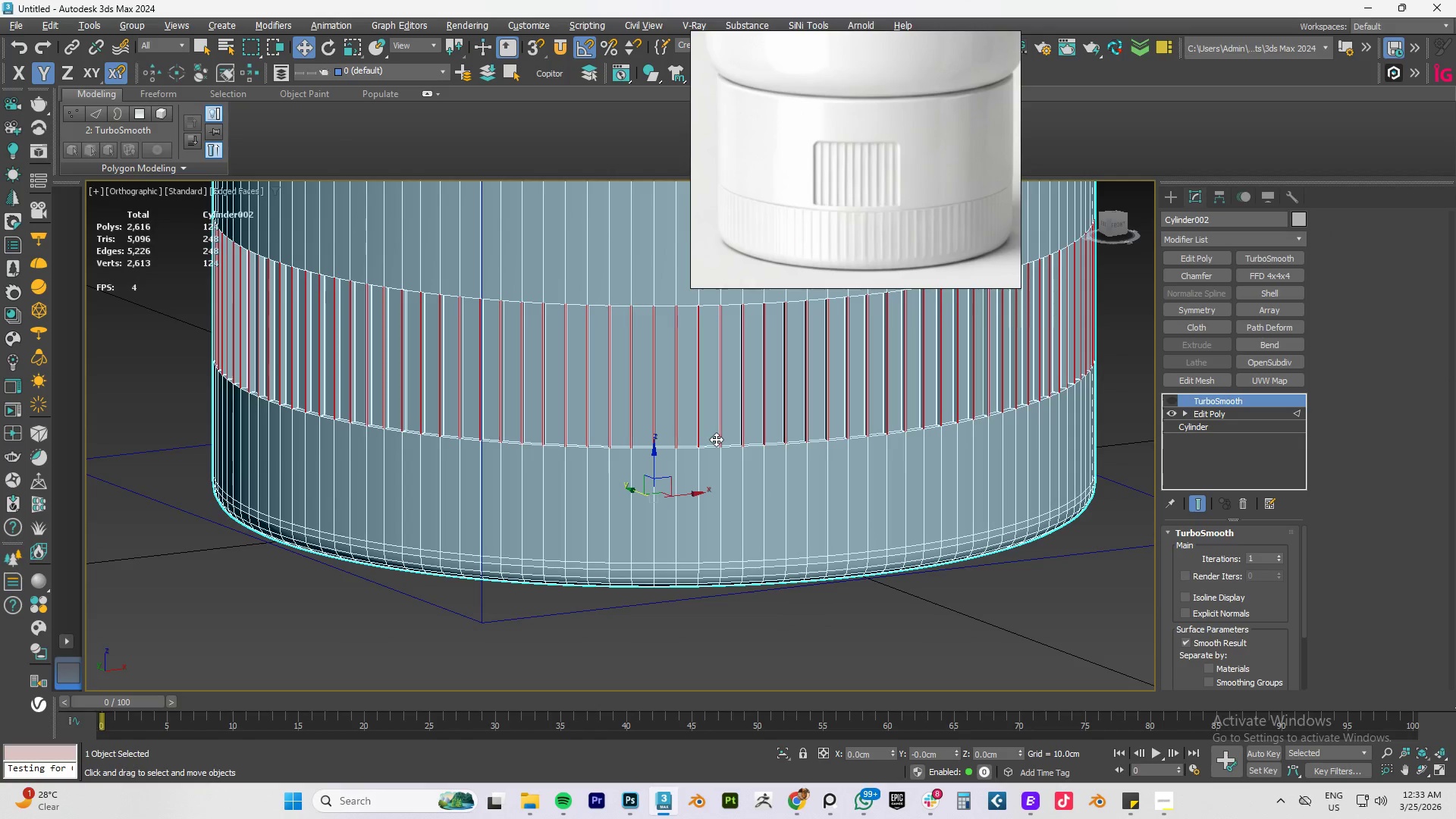 
key(Control+Z)
 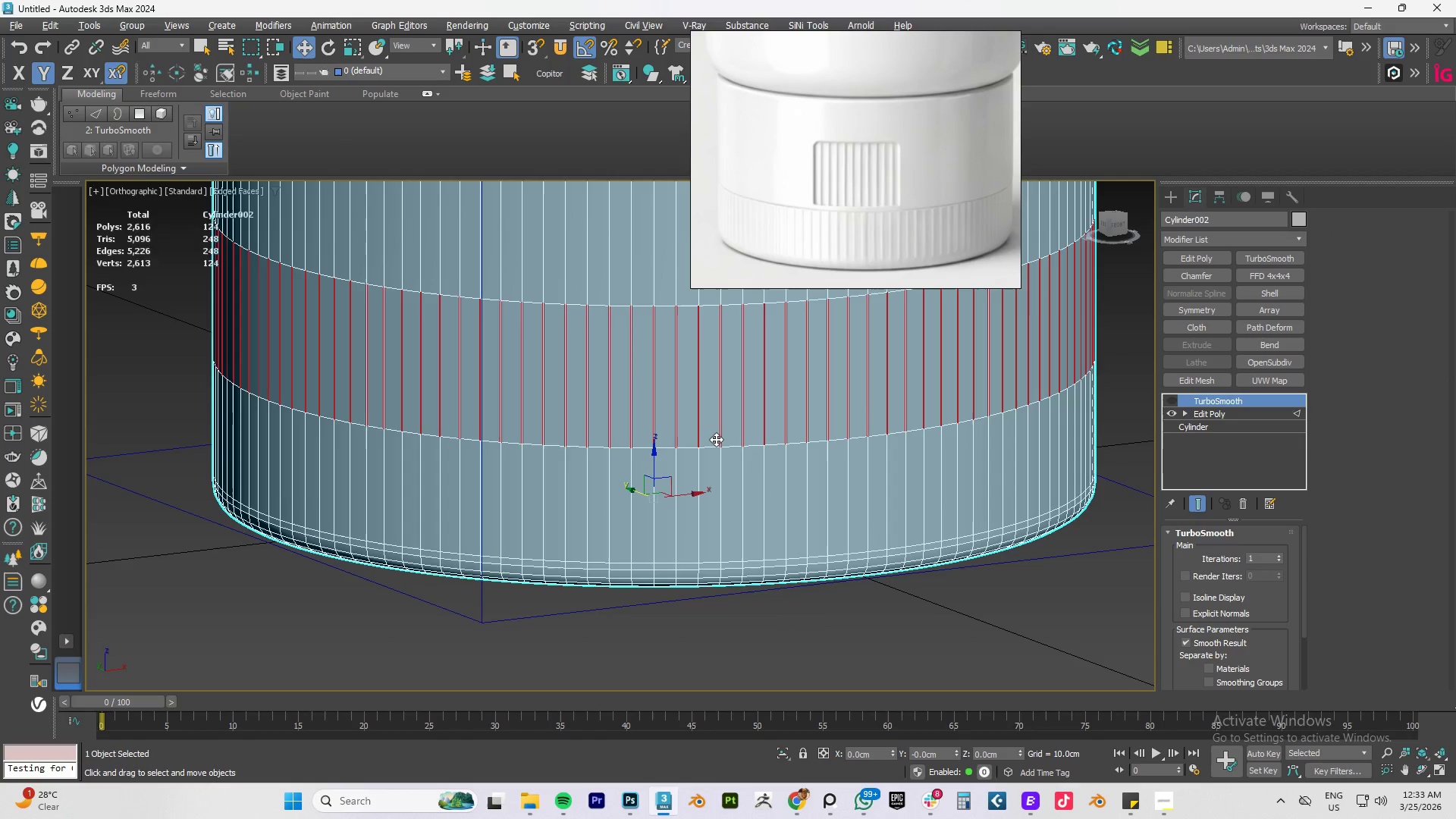 
key(Control+Z)
 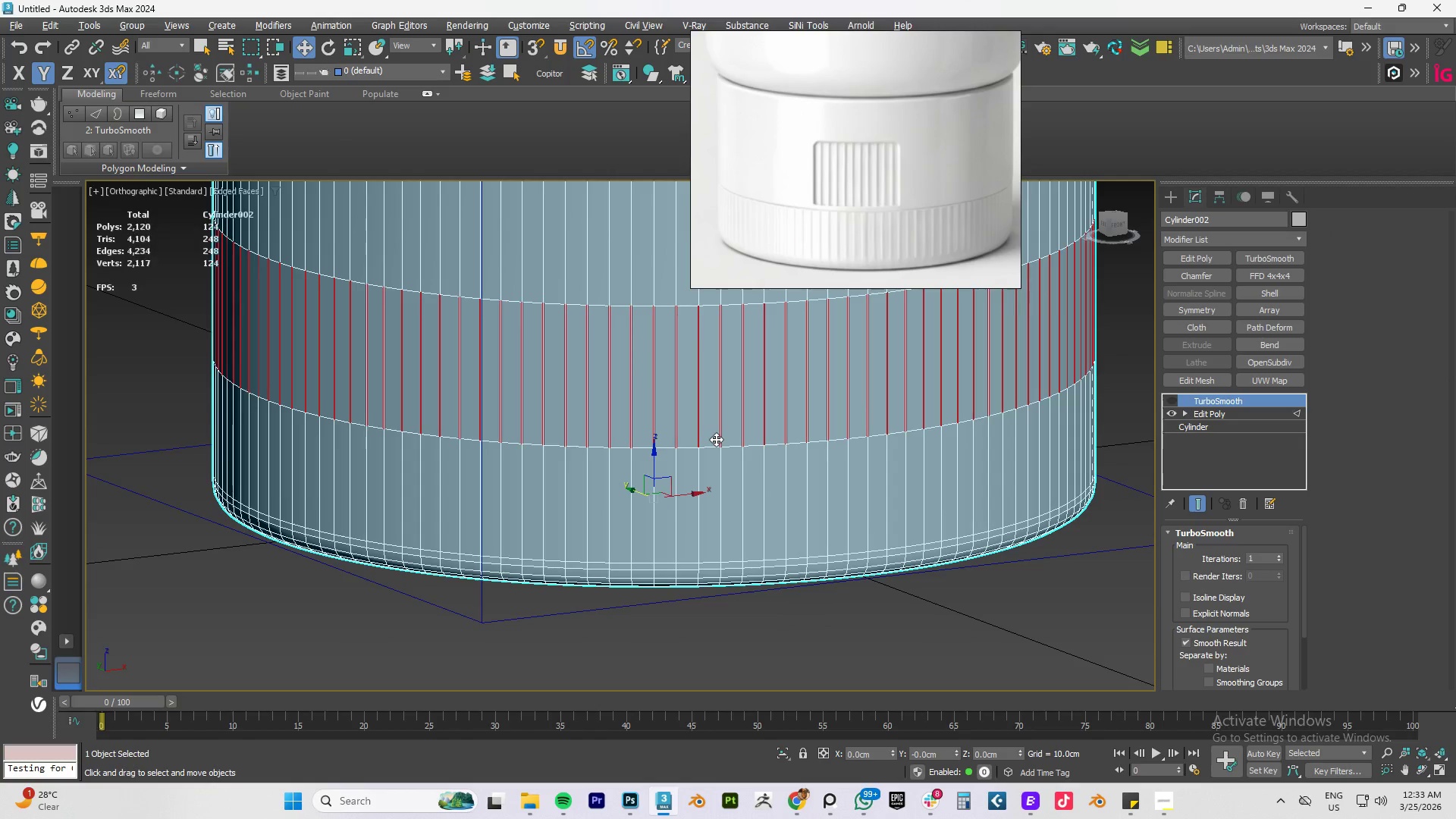 
key(Control+Z)
 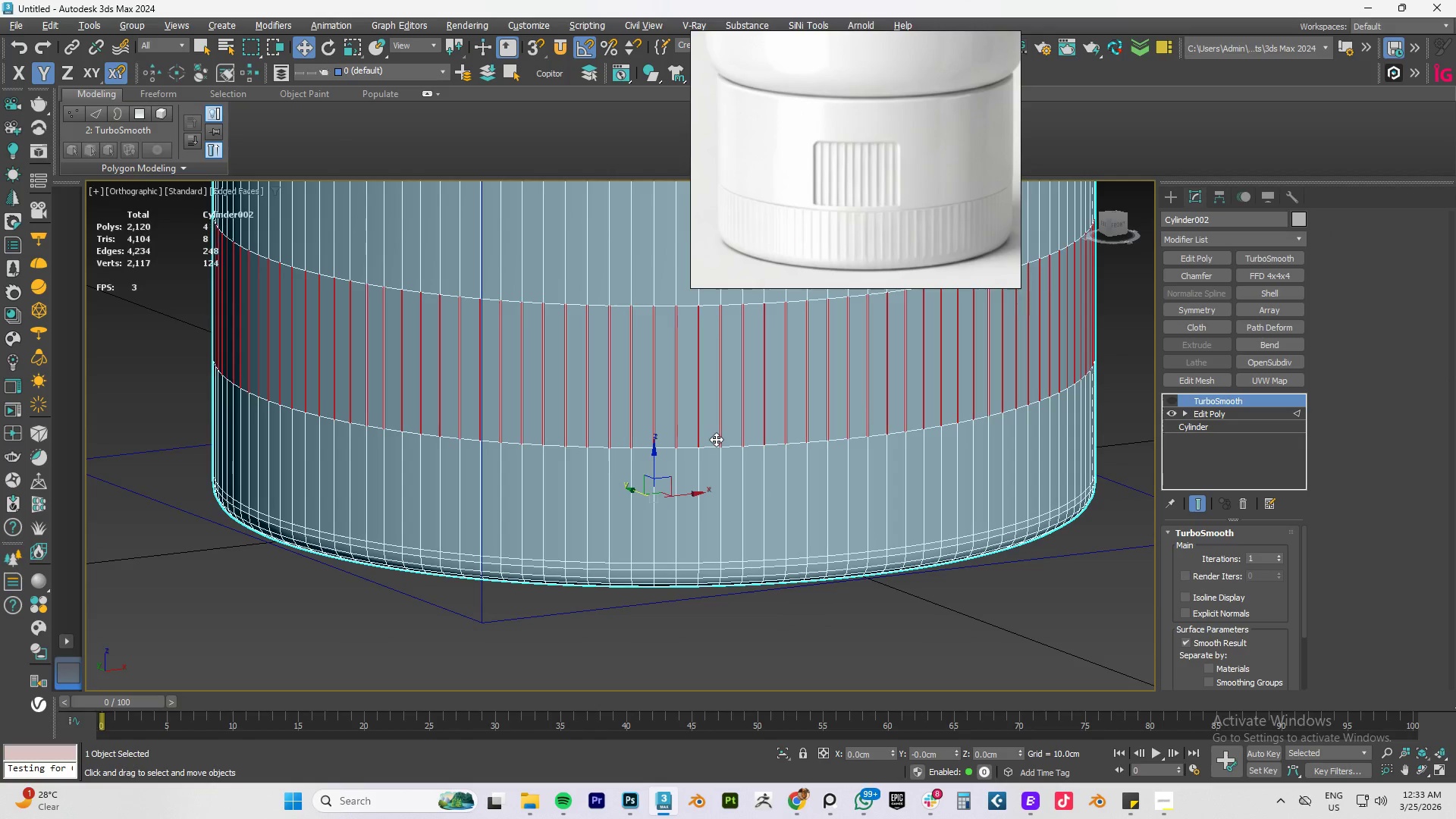 
key(Control+Z)
 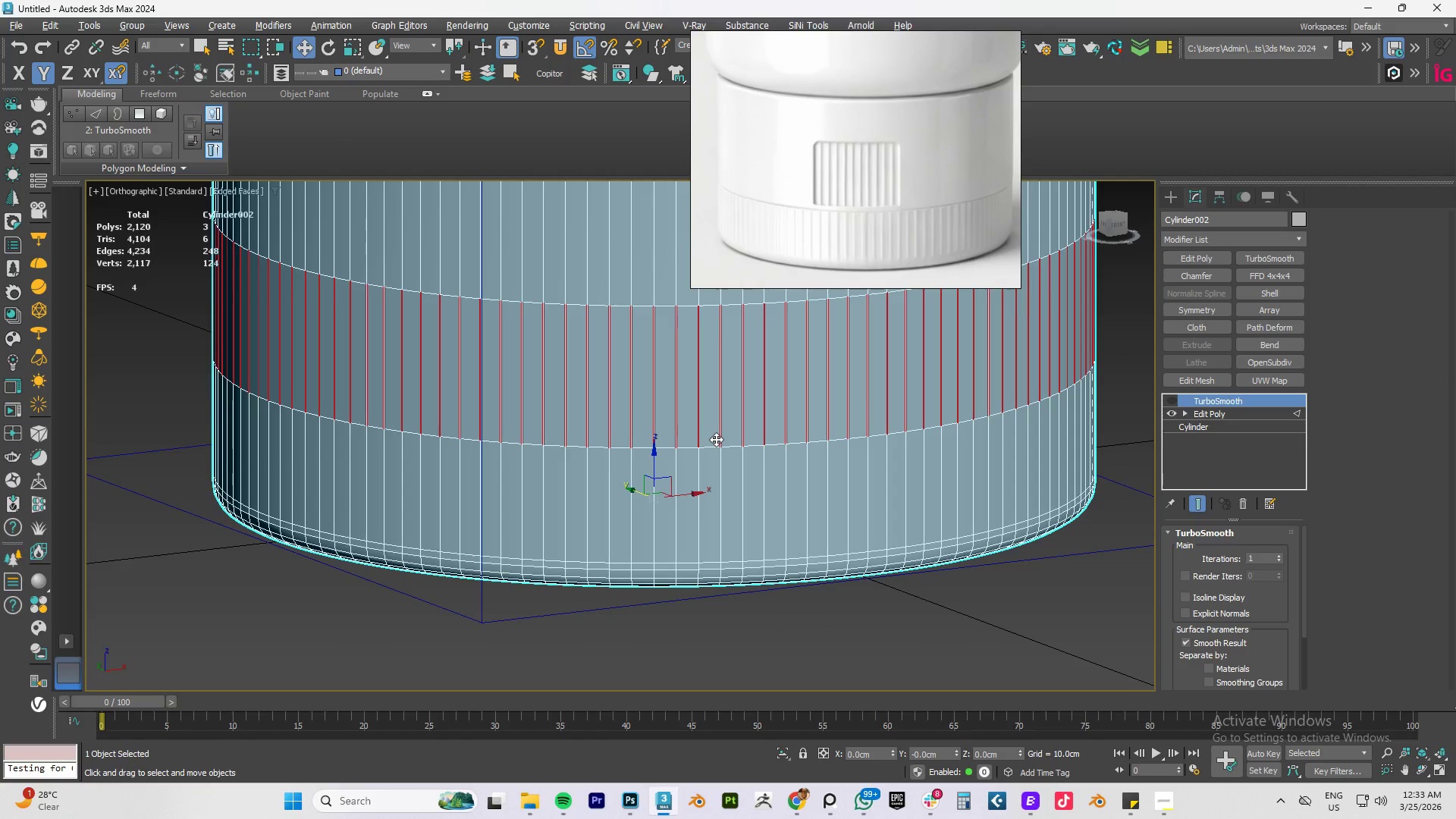 
key(Control+Z)
 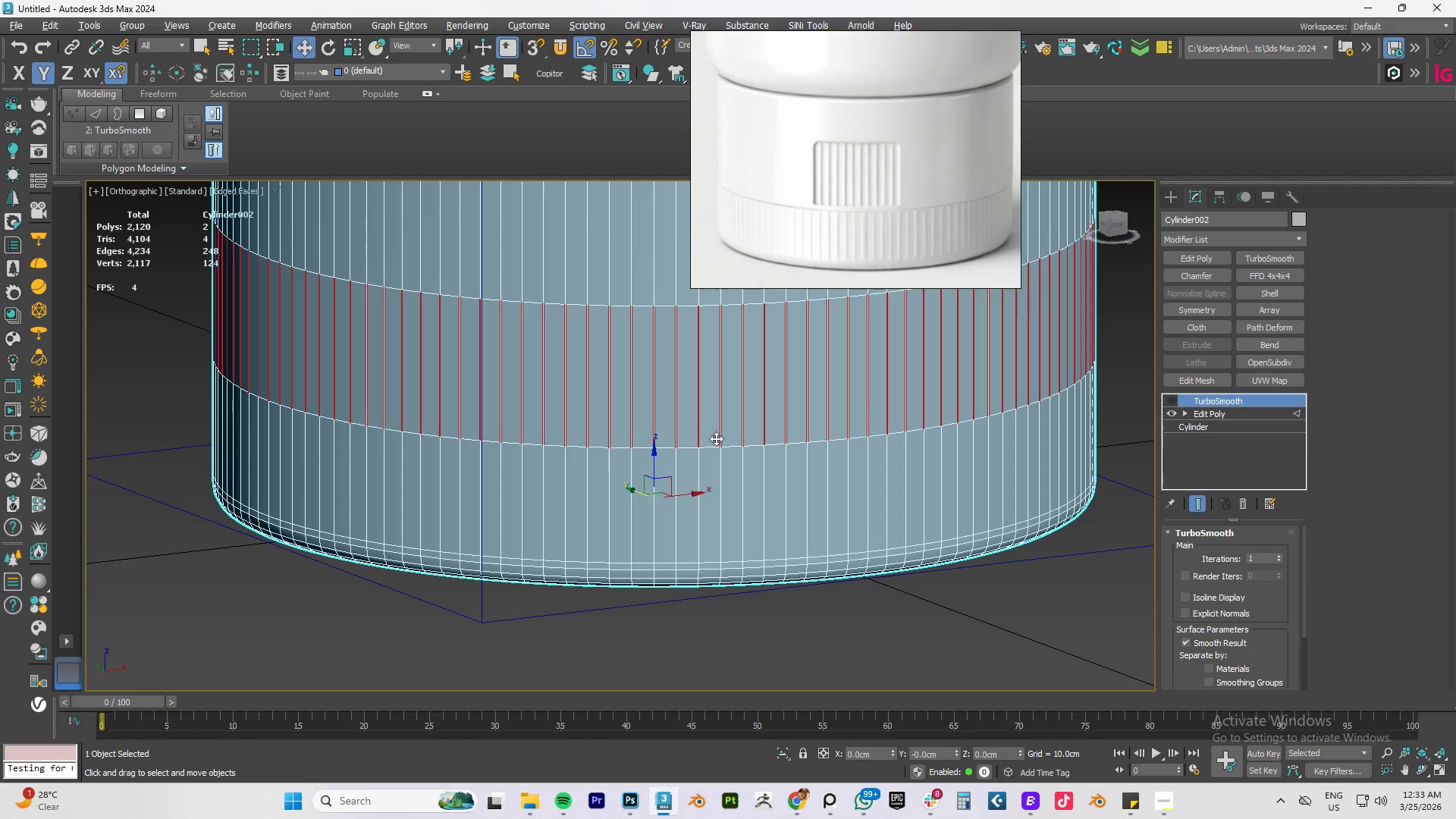 
key(Control+Z)
 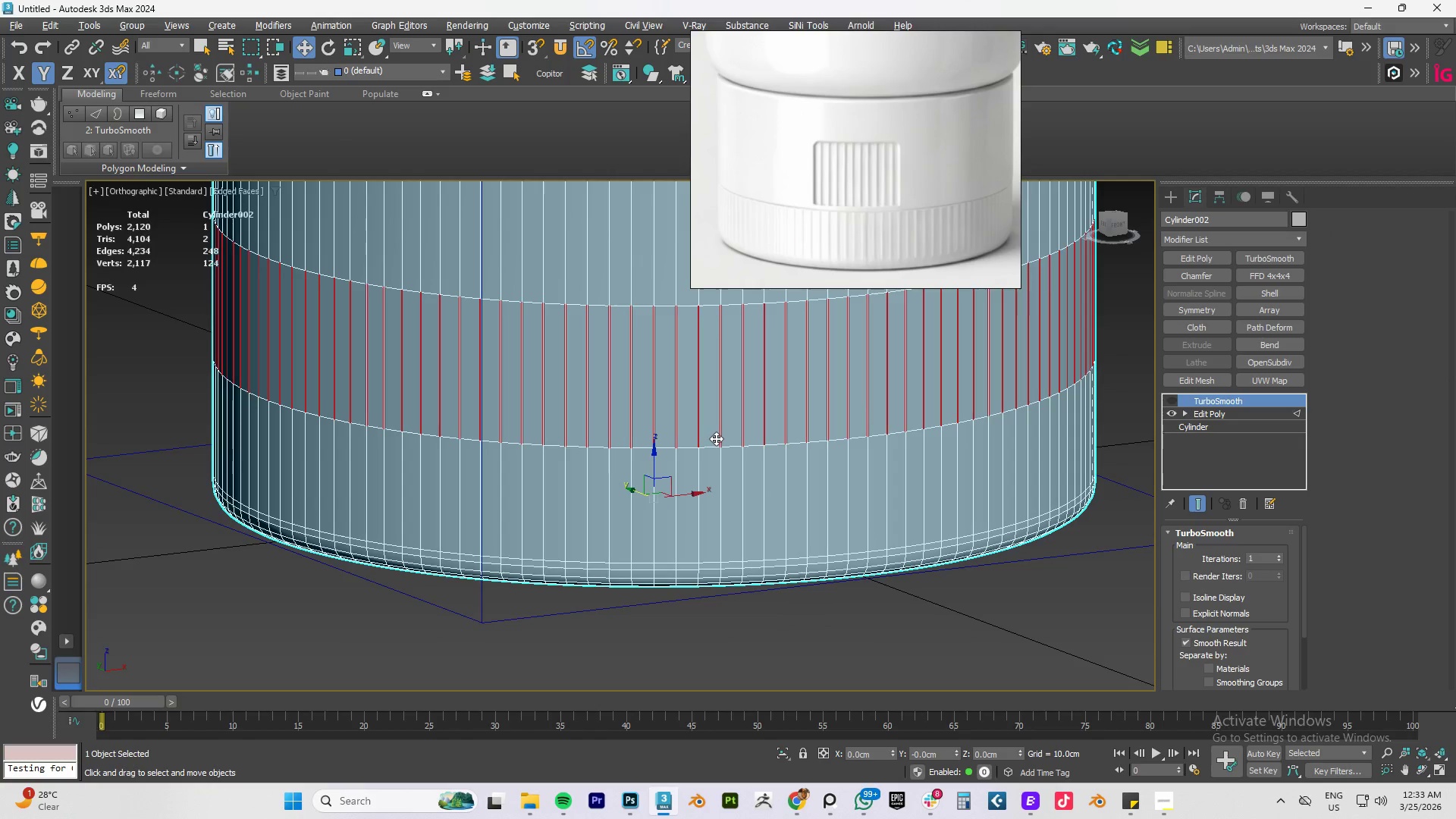 
key(Control+Z)
 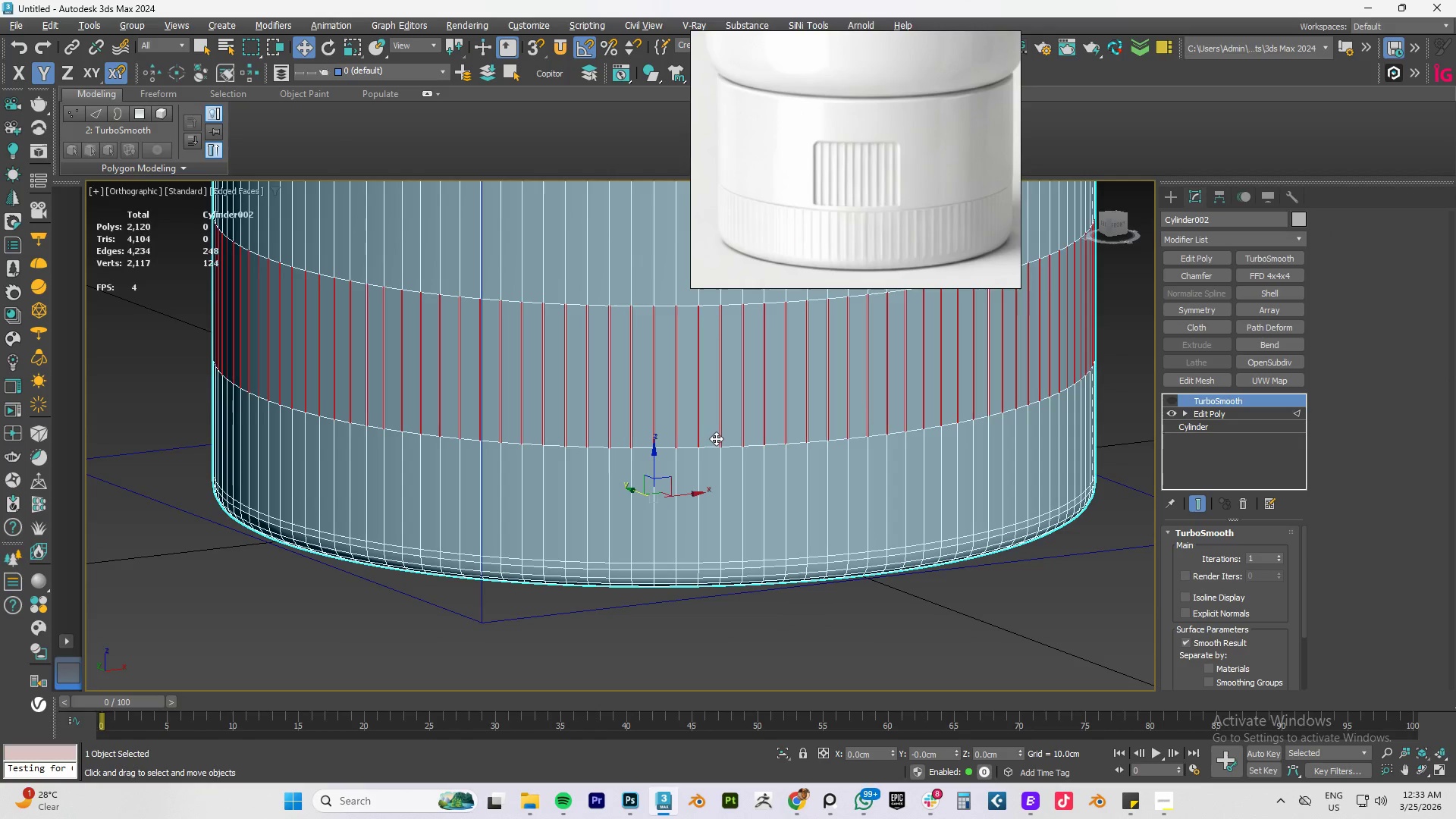 
key(Control+Z)
 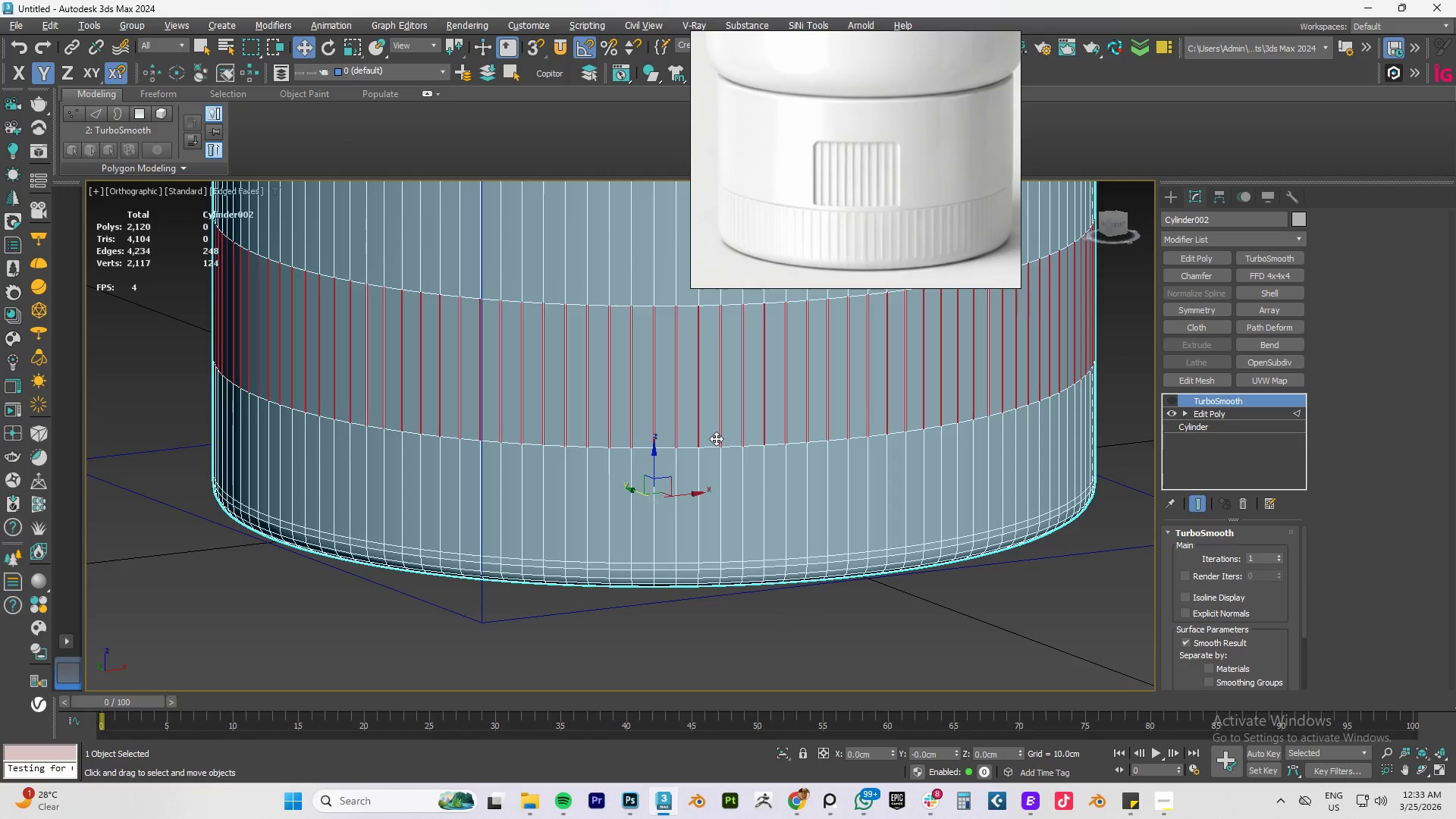 
key(Control+Z)
 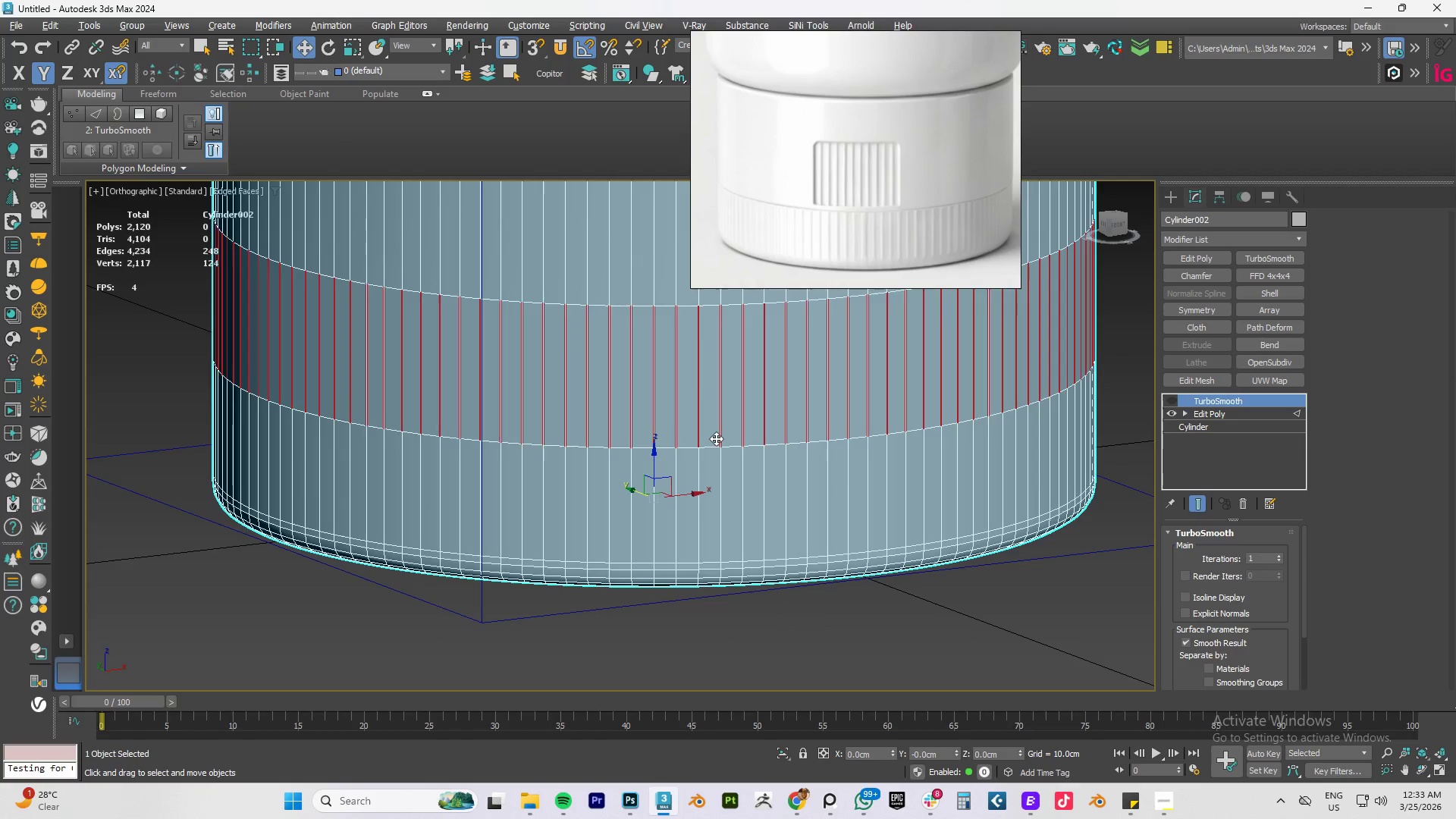 
key(Control+Z)
 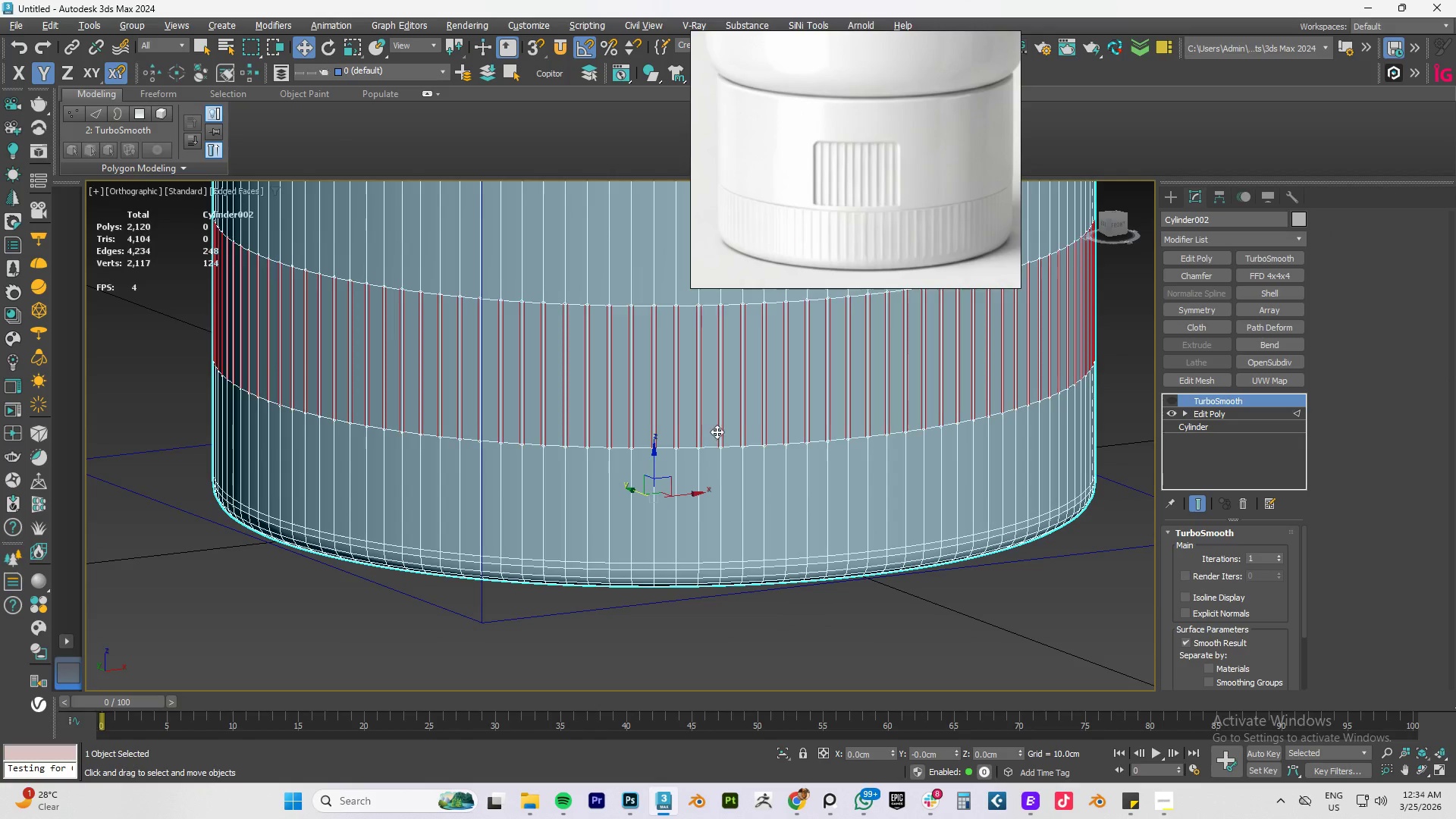 
key(Control+Z)
 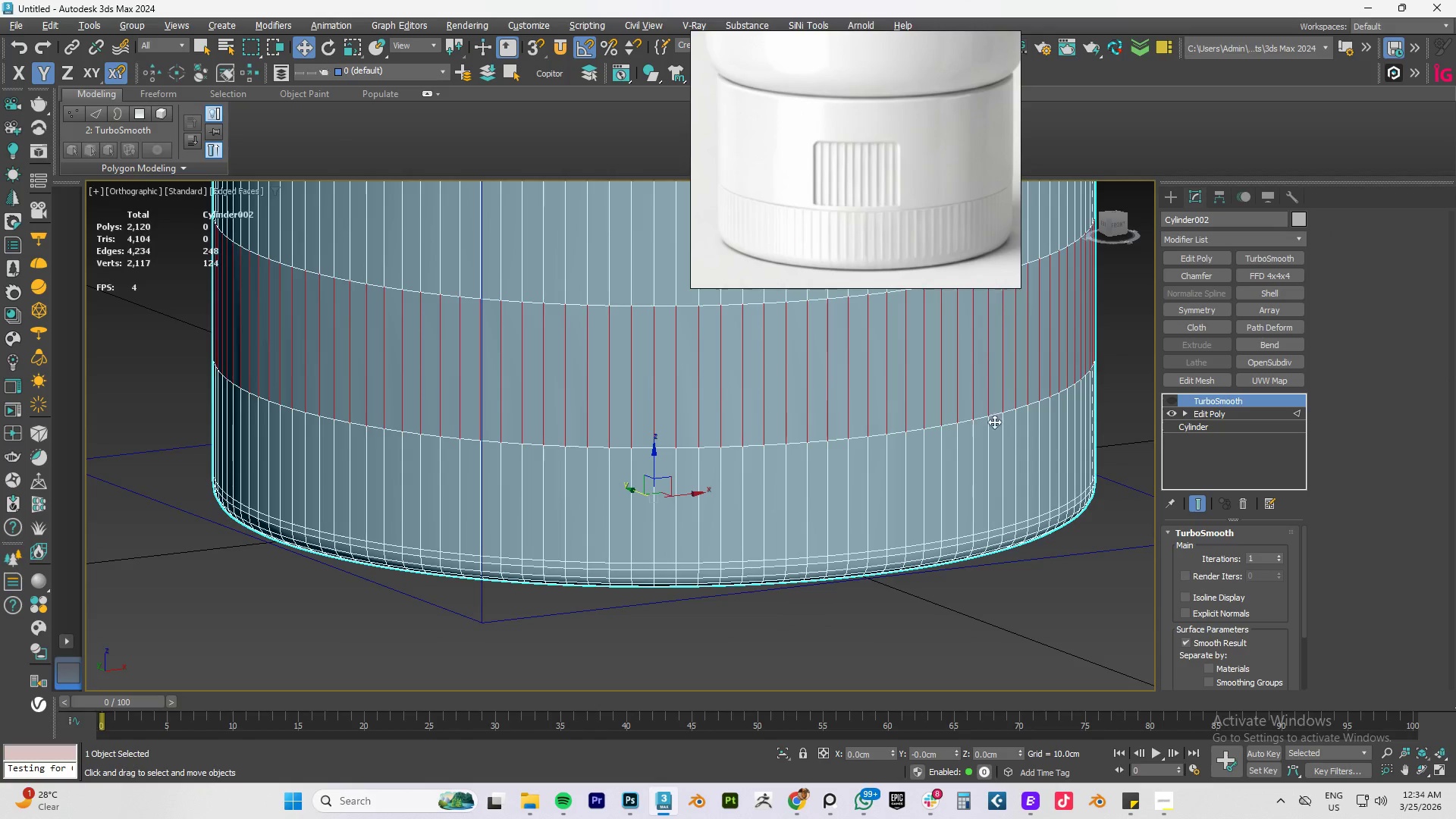 
key(Control+Z)
 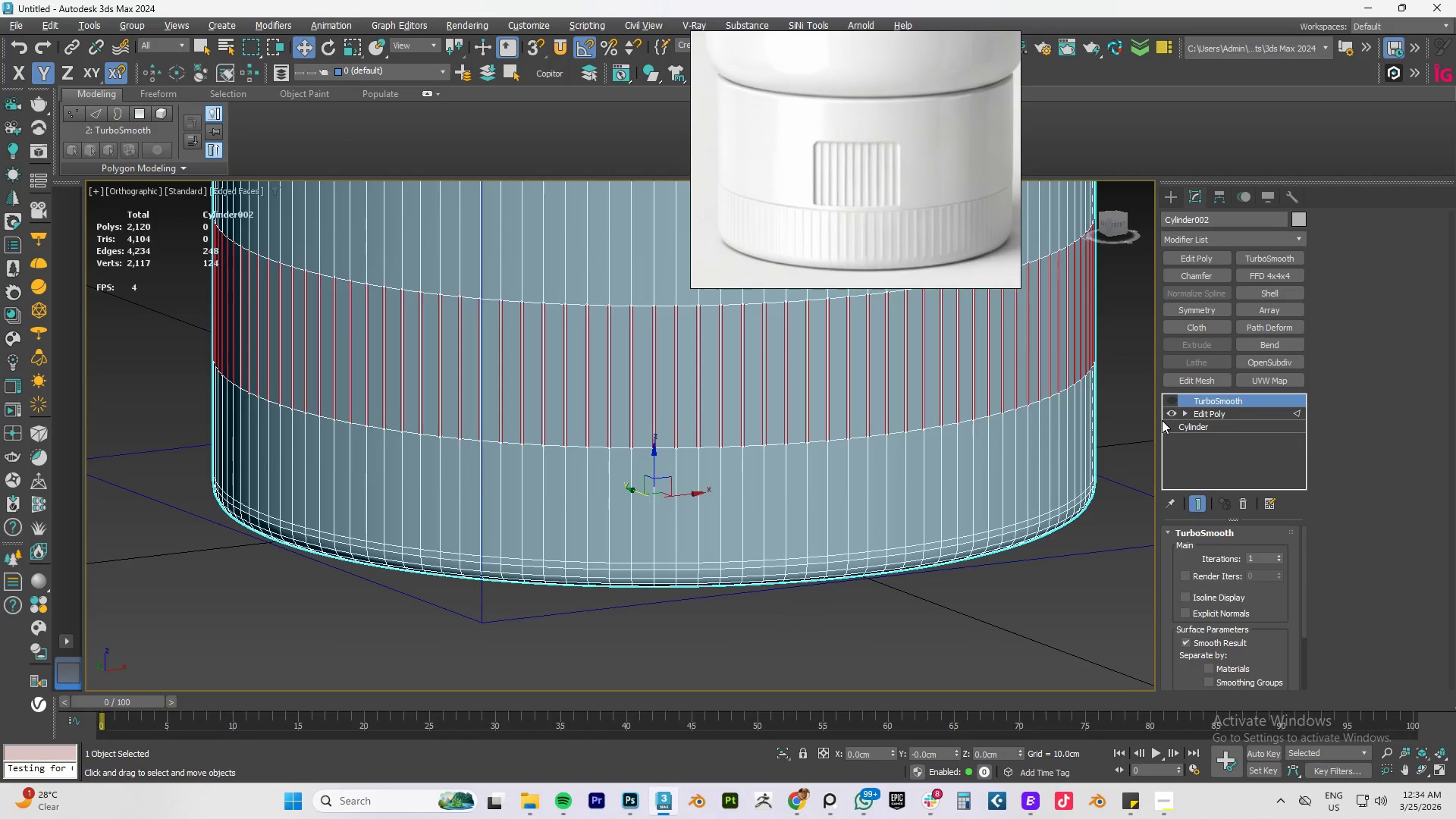 
key(Control+Z)
 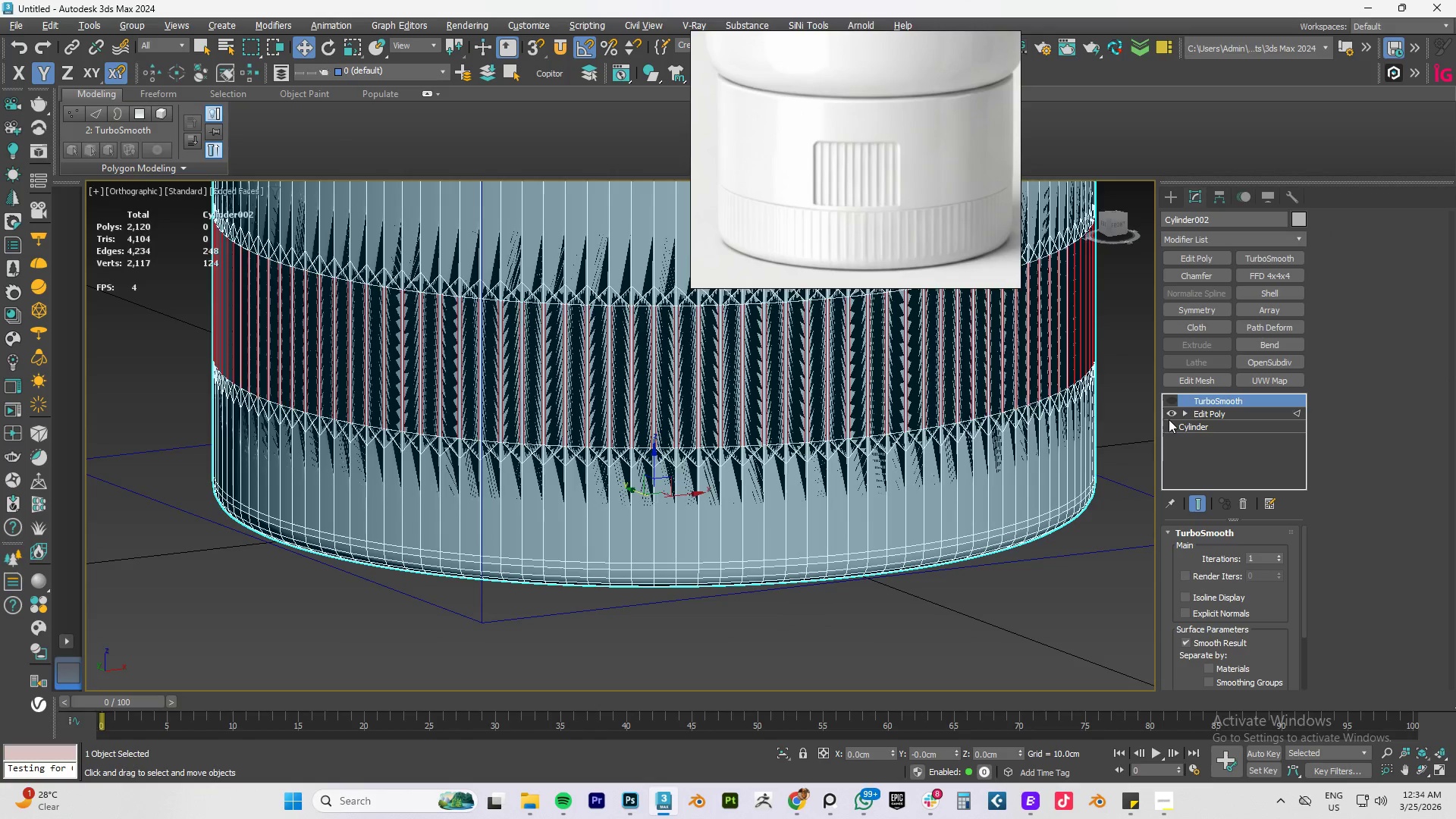 
key(Control+Z)
 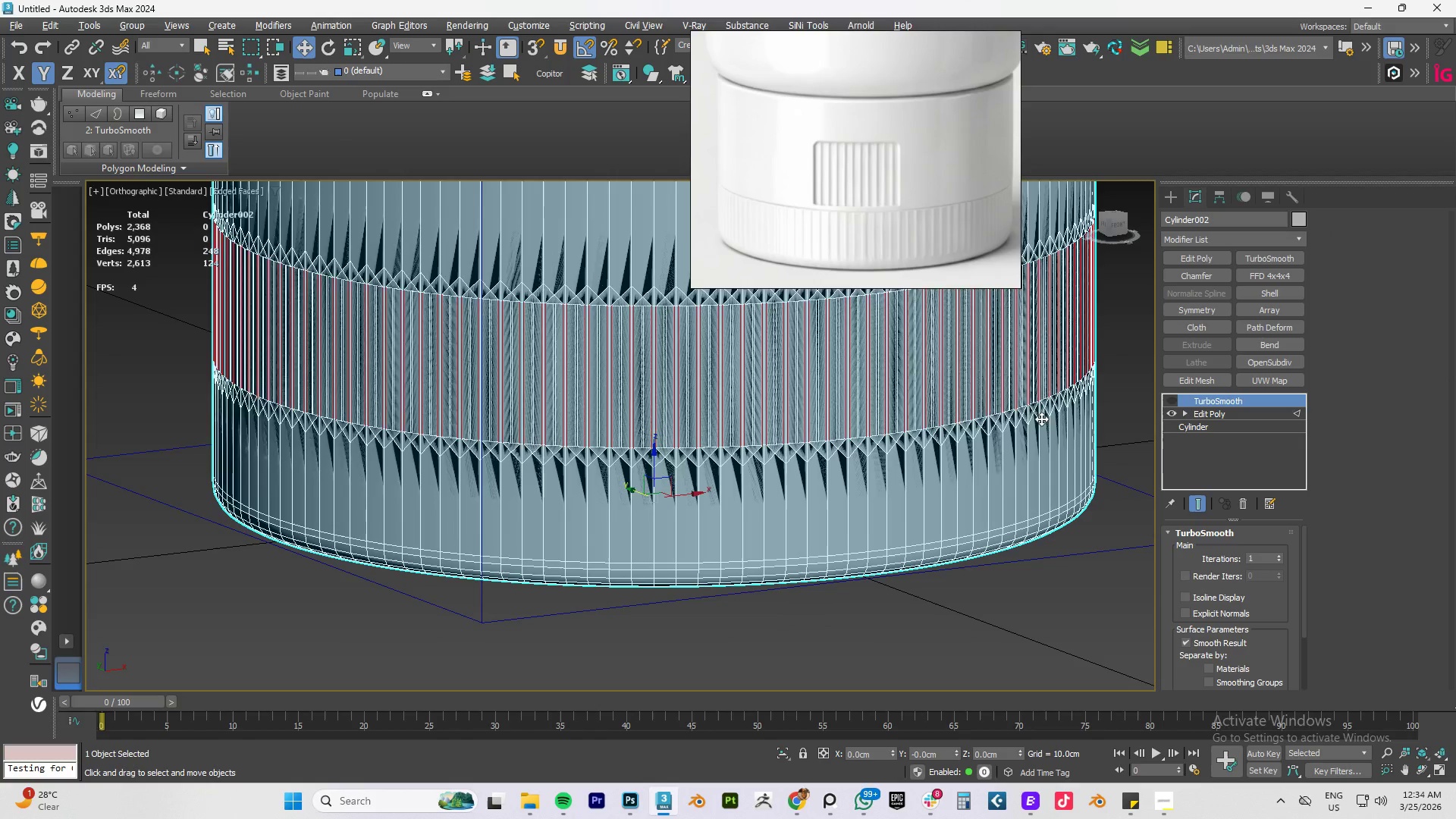 
key(Control+Z)
 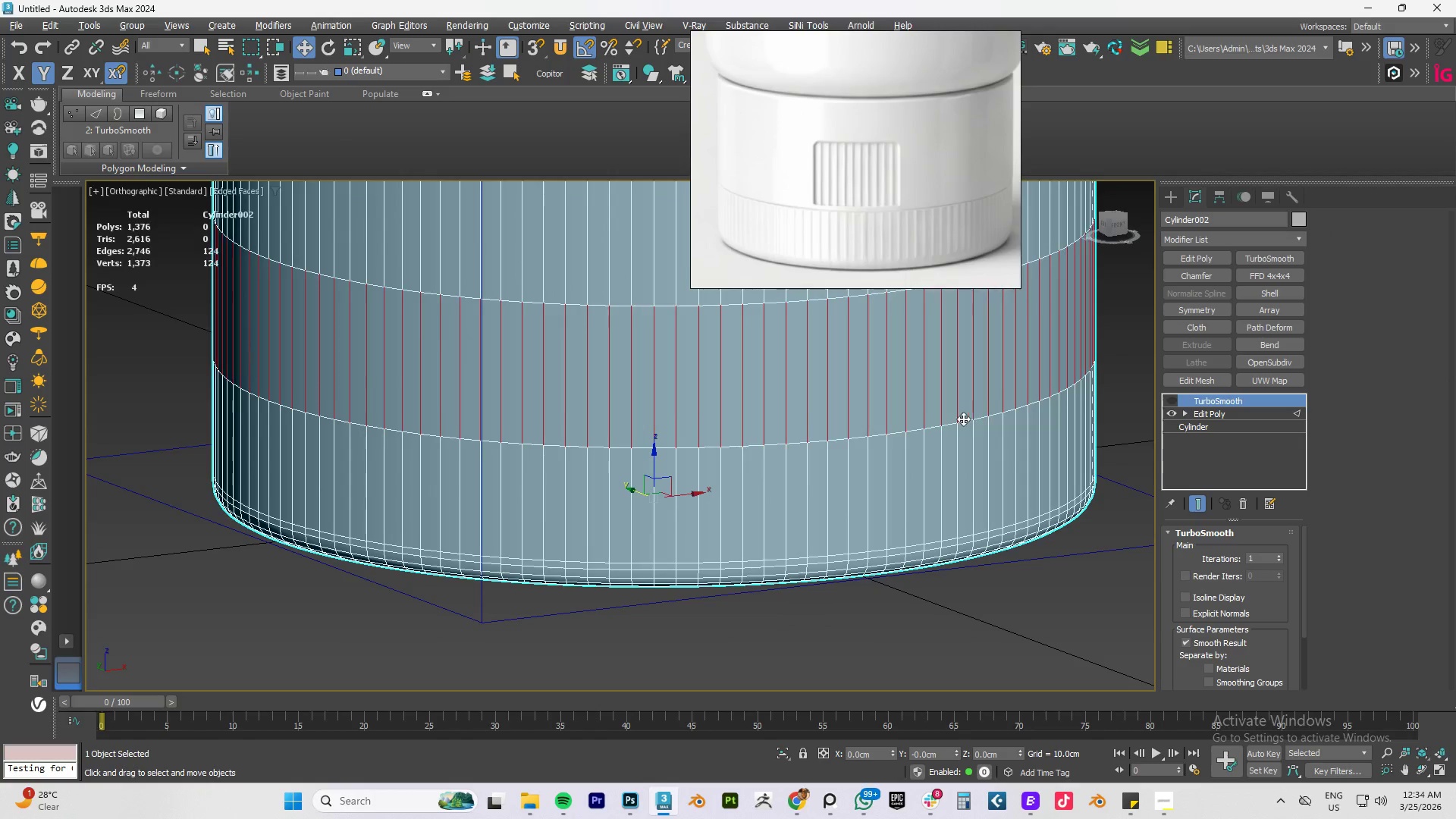 
key(Control+Z)
 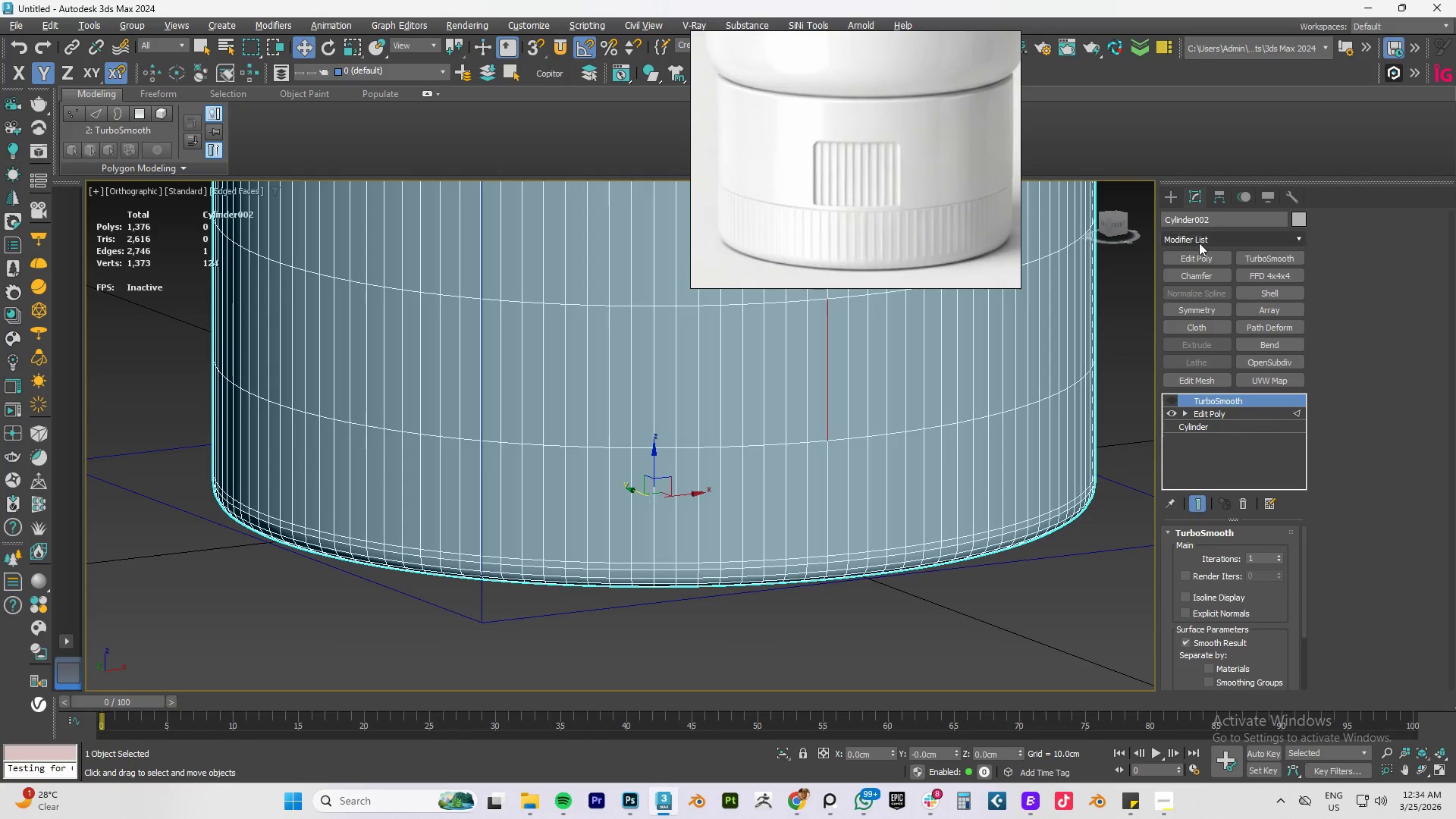 
wait(6.42)
 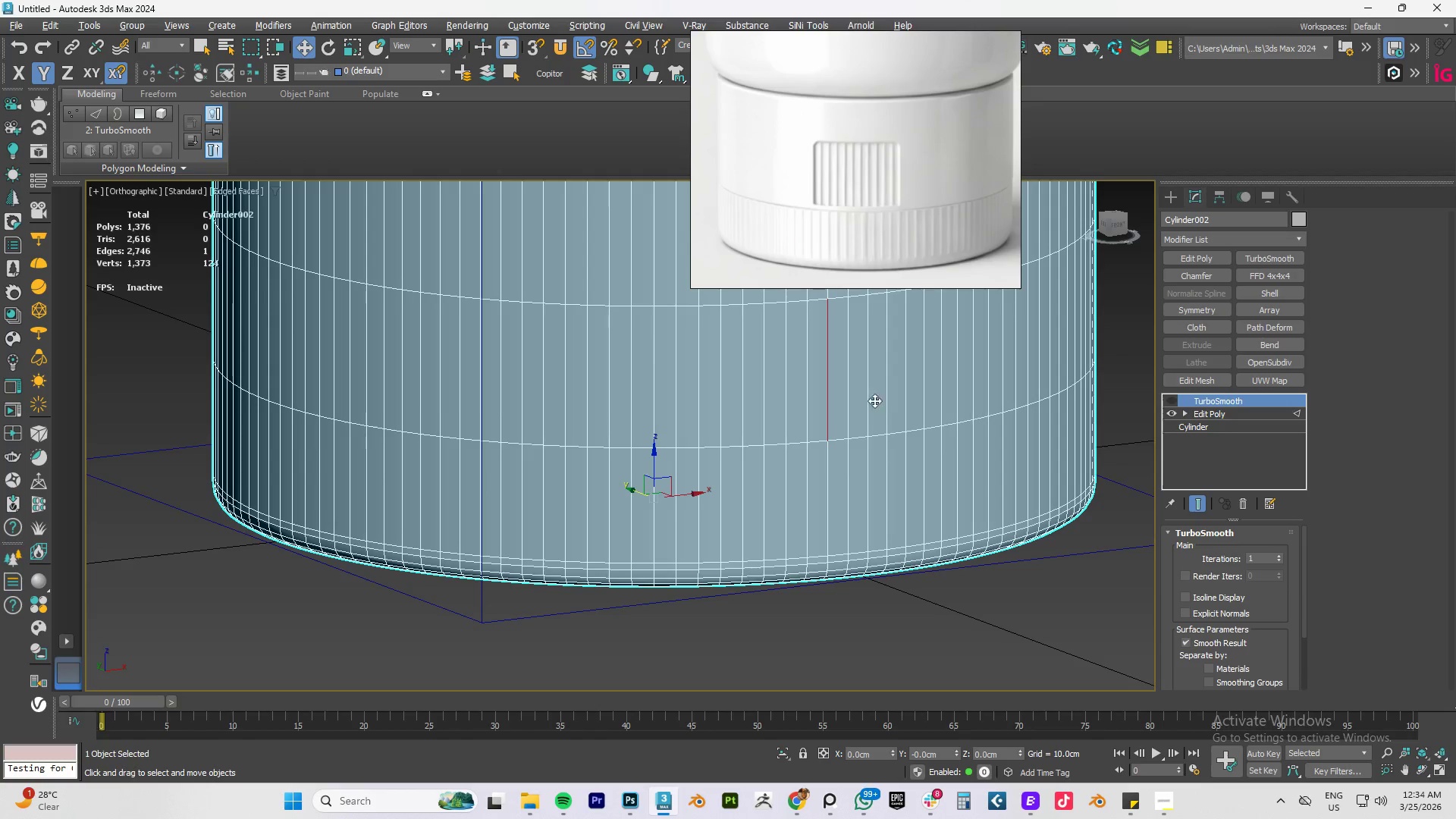 
left_click([1224, 416])
 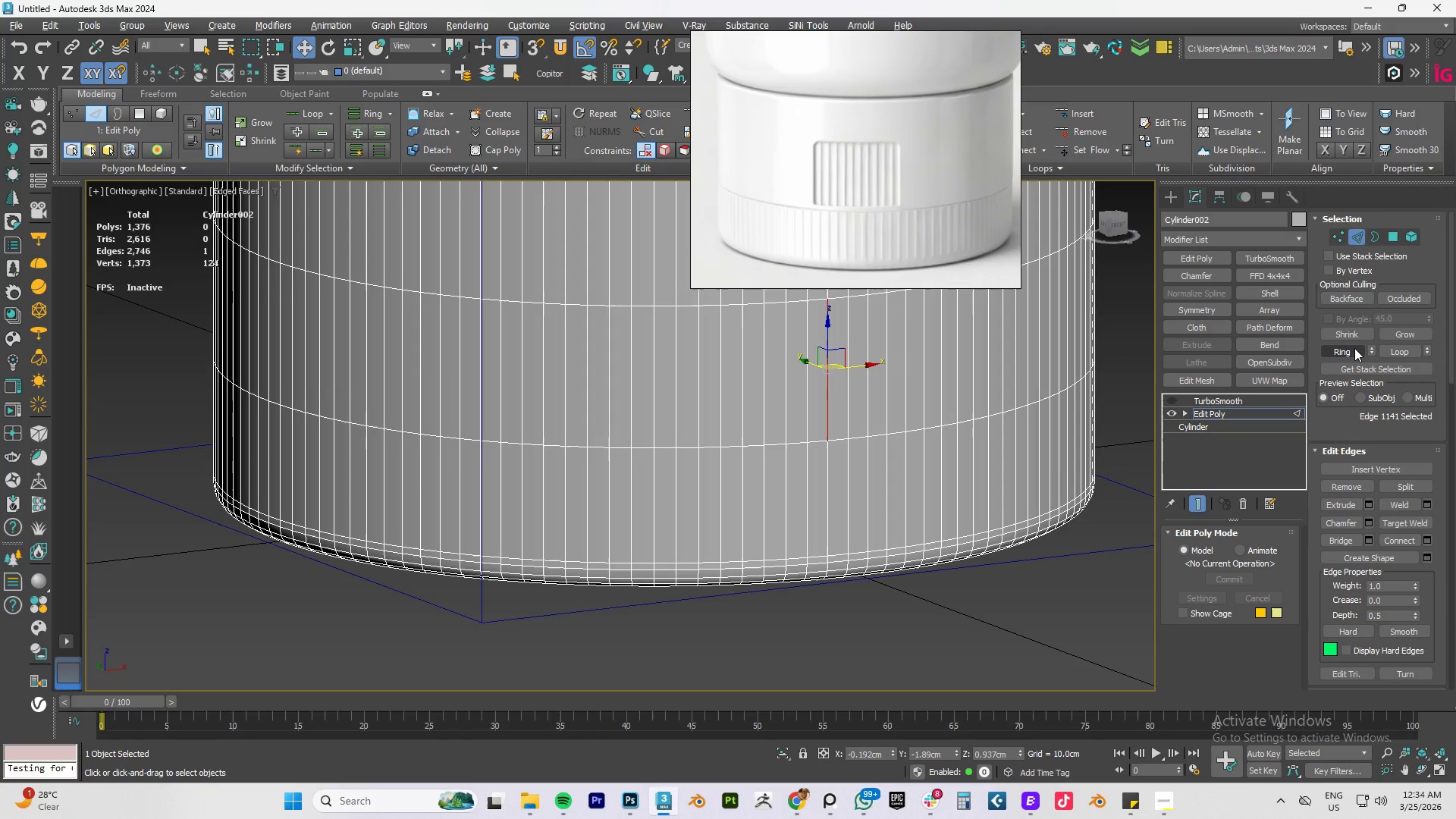 
left_click([1354, 349])
 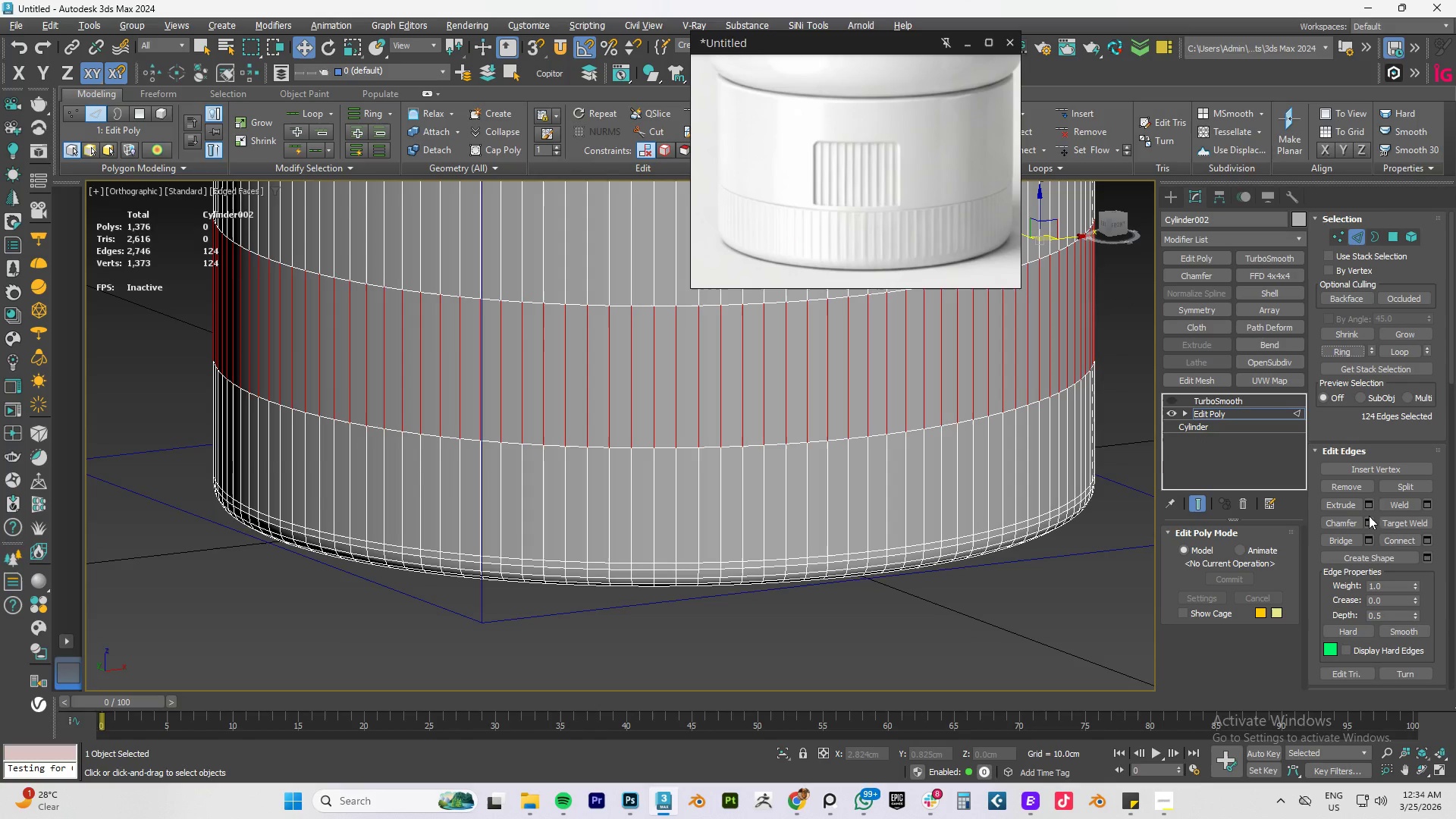 
left_click([1369, 522])
 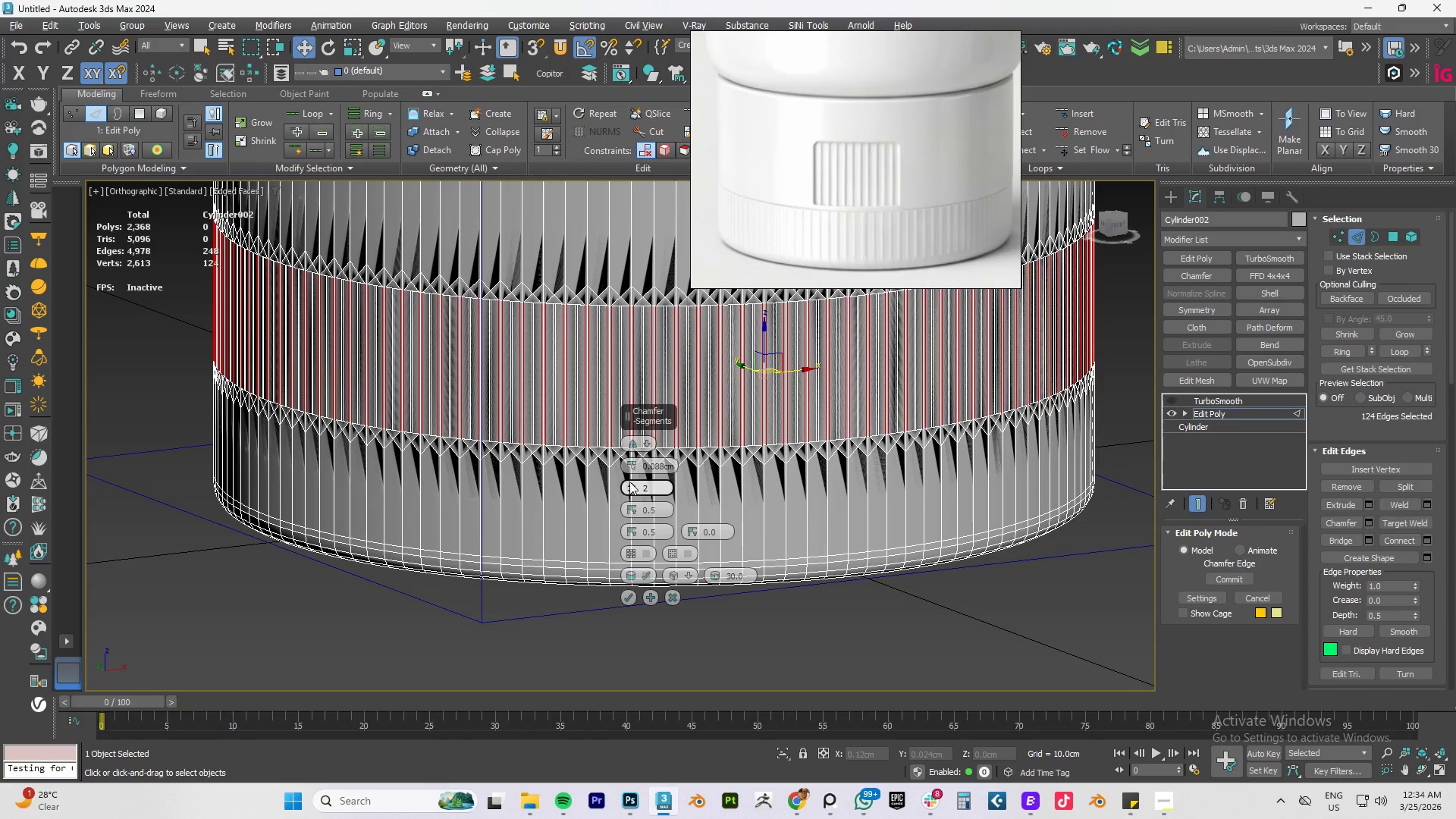 
right_click([630, 488])
 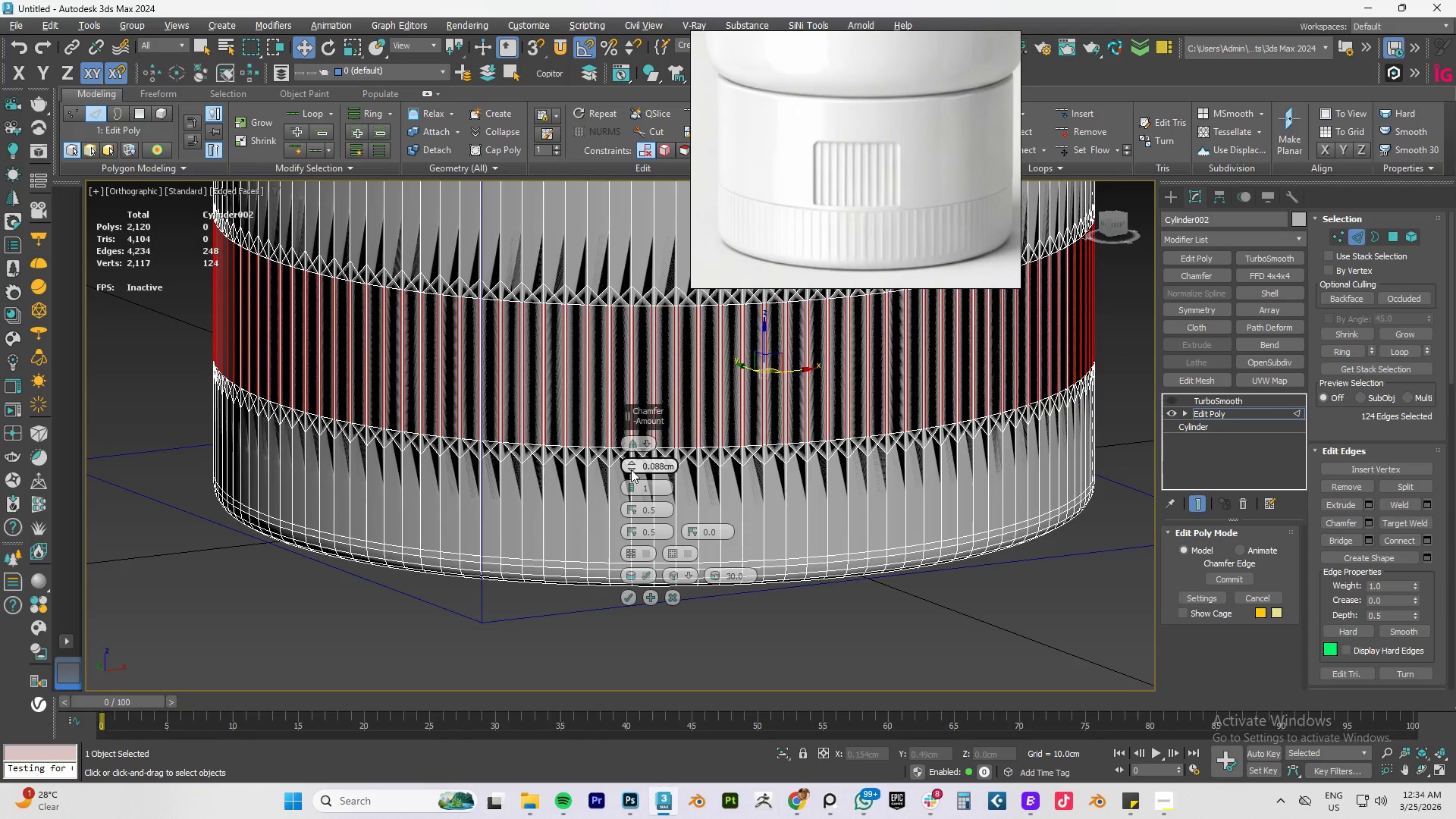 
right_click([631, 469])
 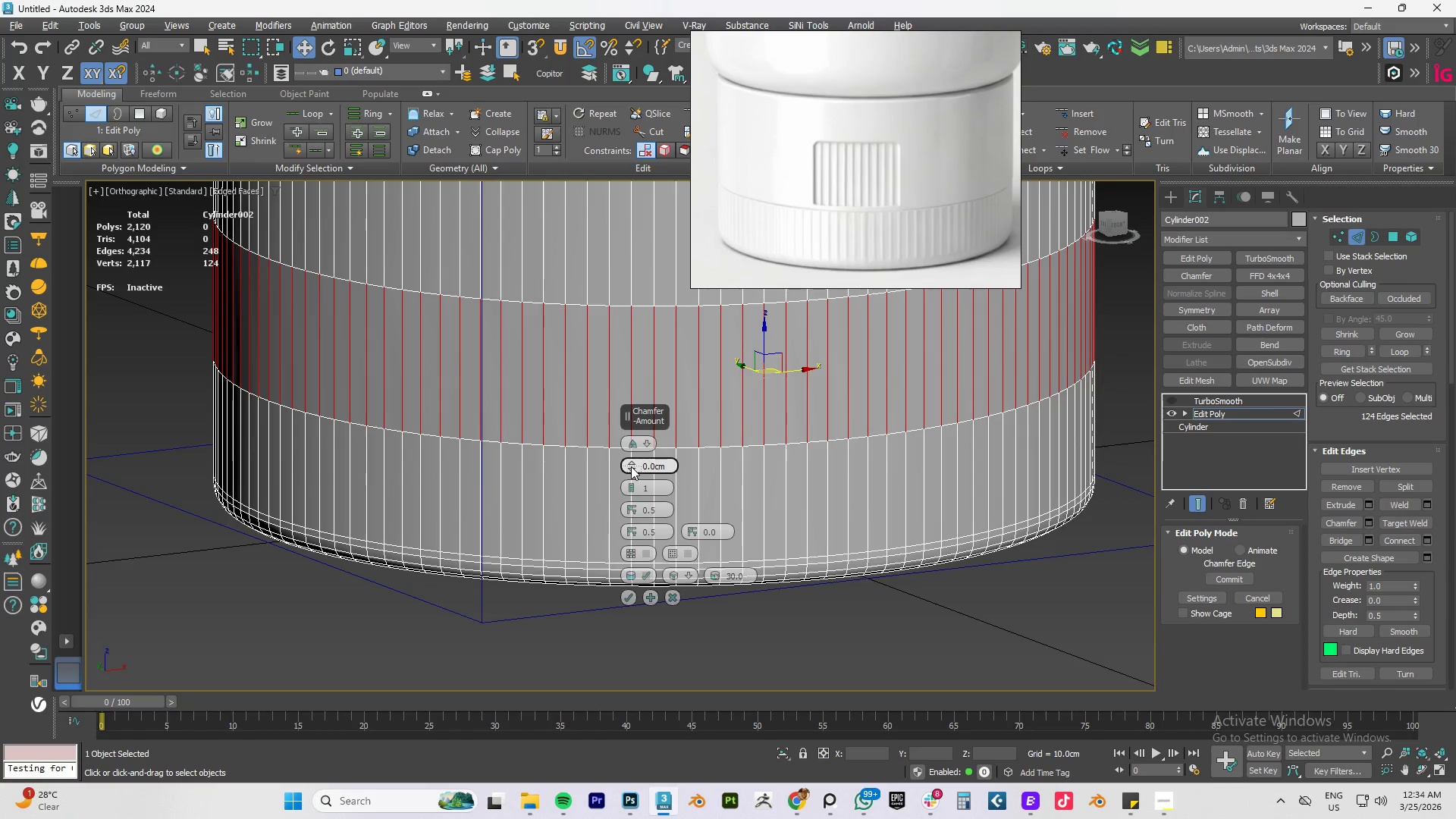 
left_click_drag(start_coordinate=[631, 466], to_coordinate=[635, 459])
 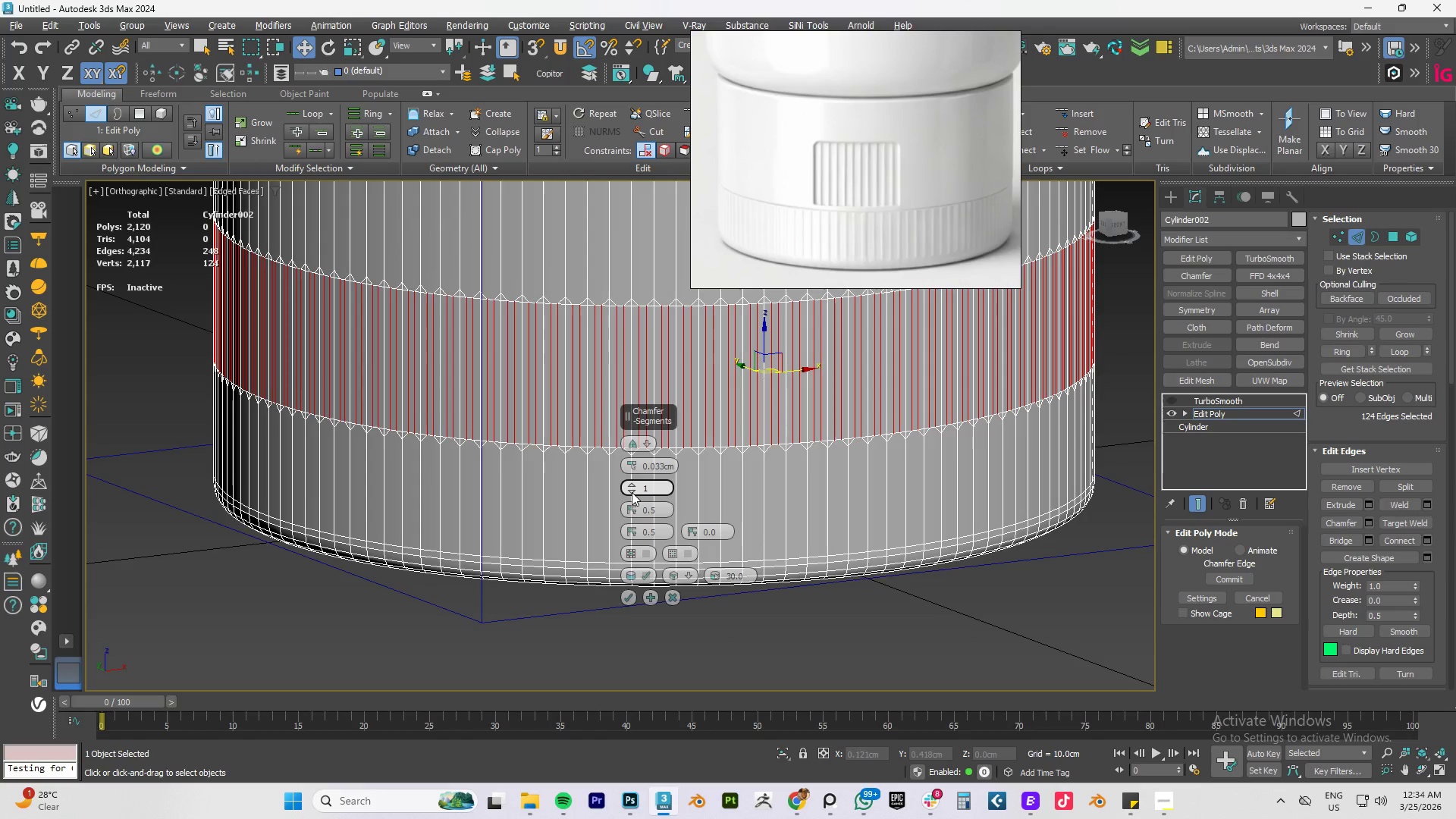 
left_click([632, 492])
 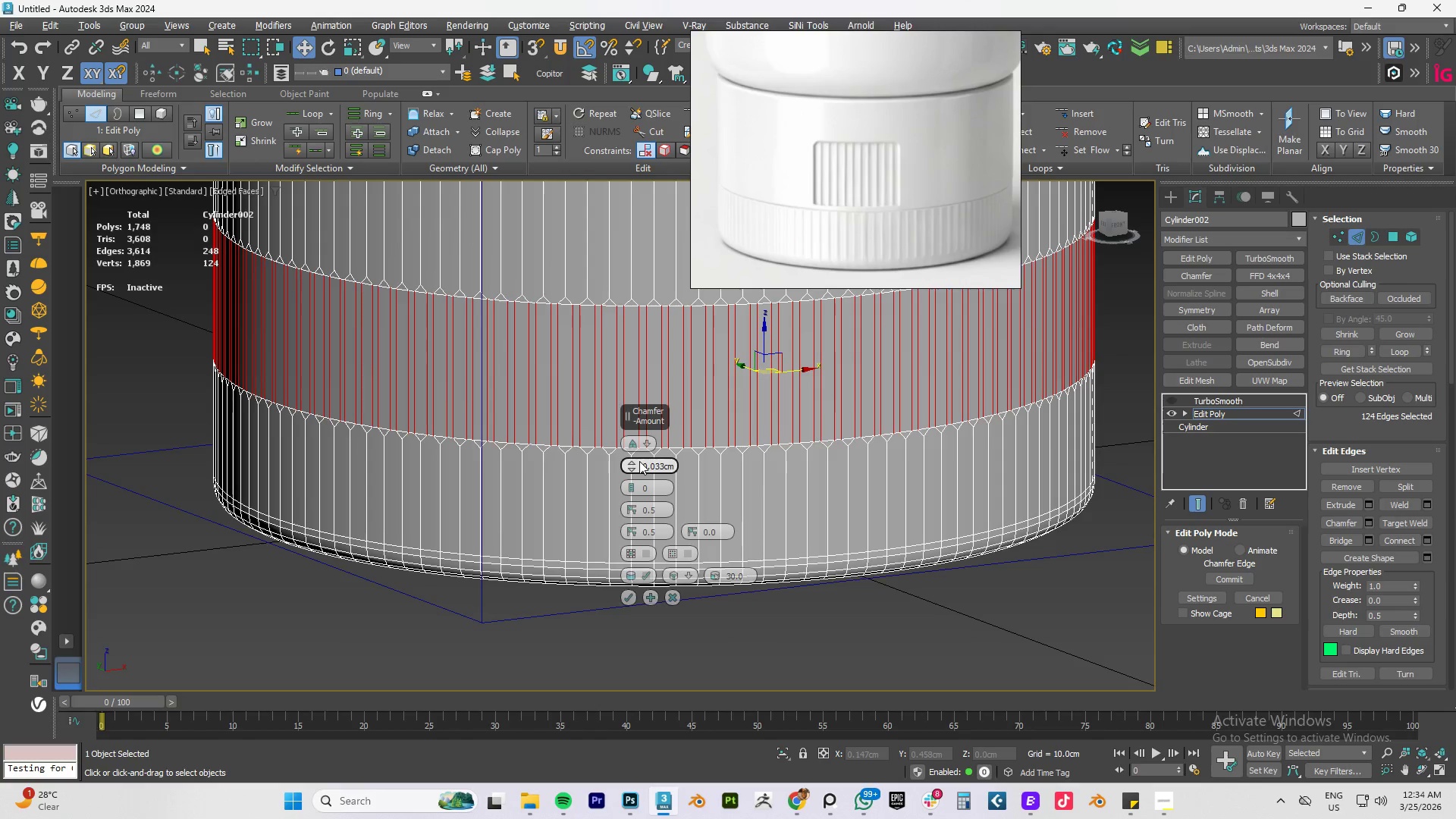 
scroll: coordinate [745, 418], scroll_direction: up, amount: 5.0
 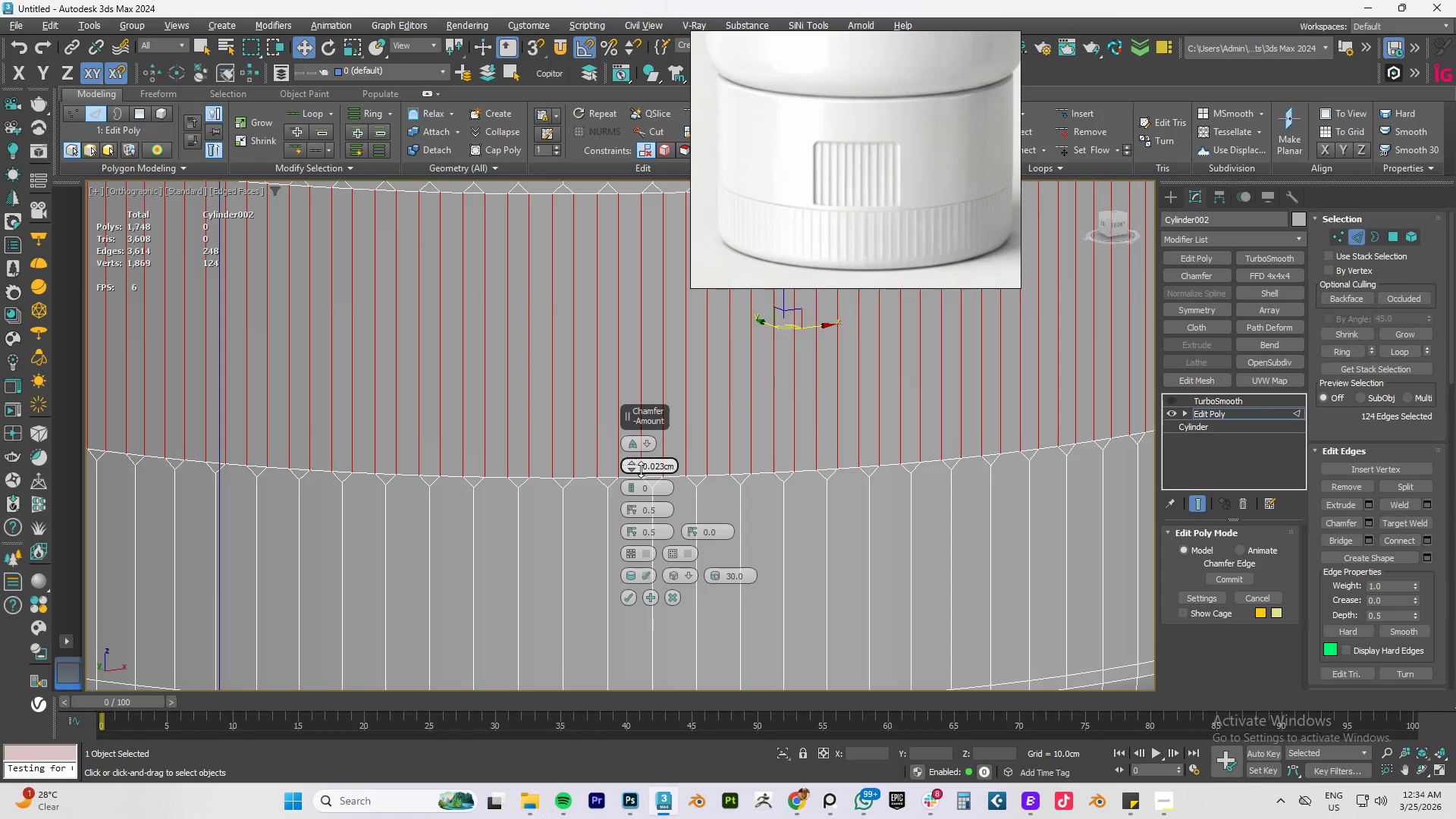 
wait(10.99)
 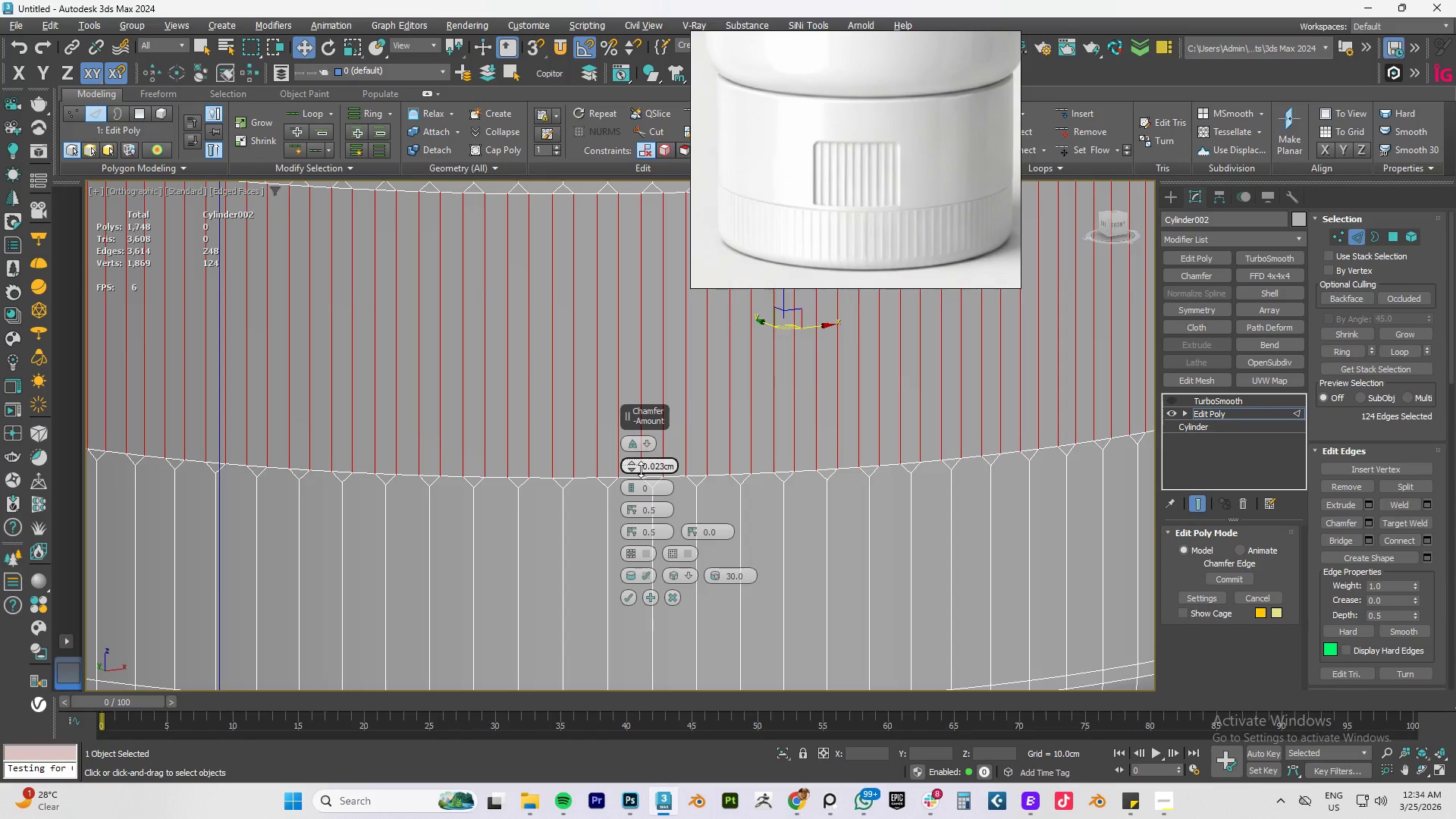 
left_click([673, 596])
 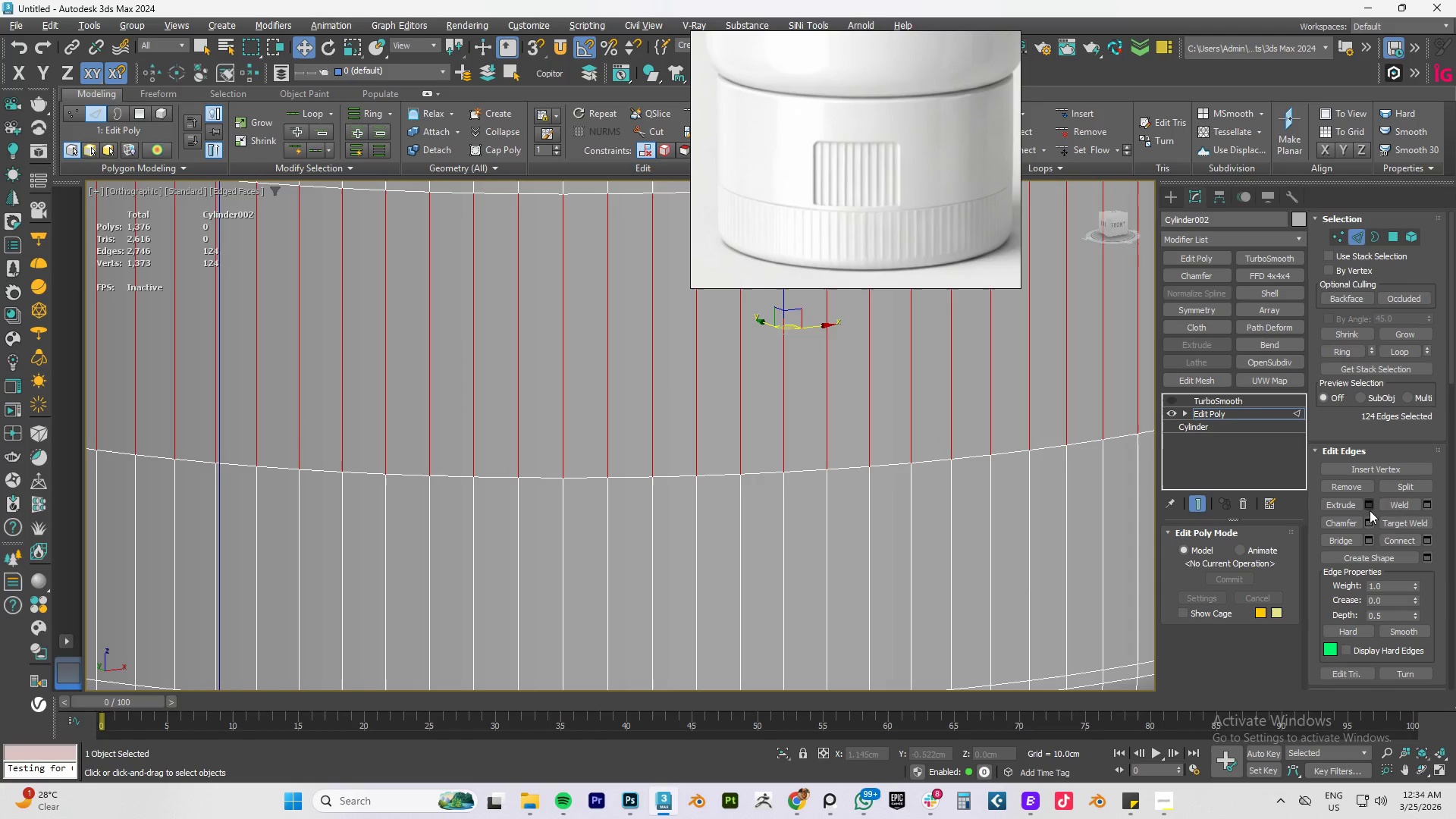 
left_click([1369, 506])
 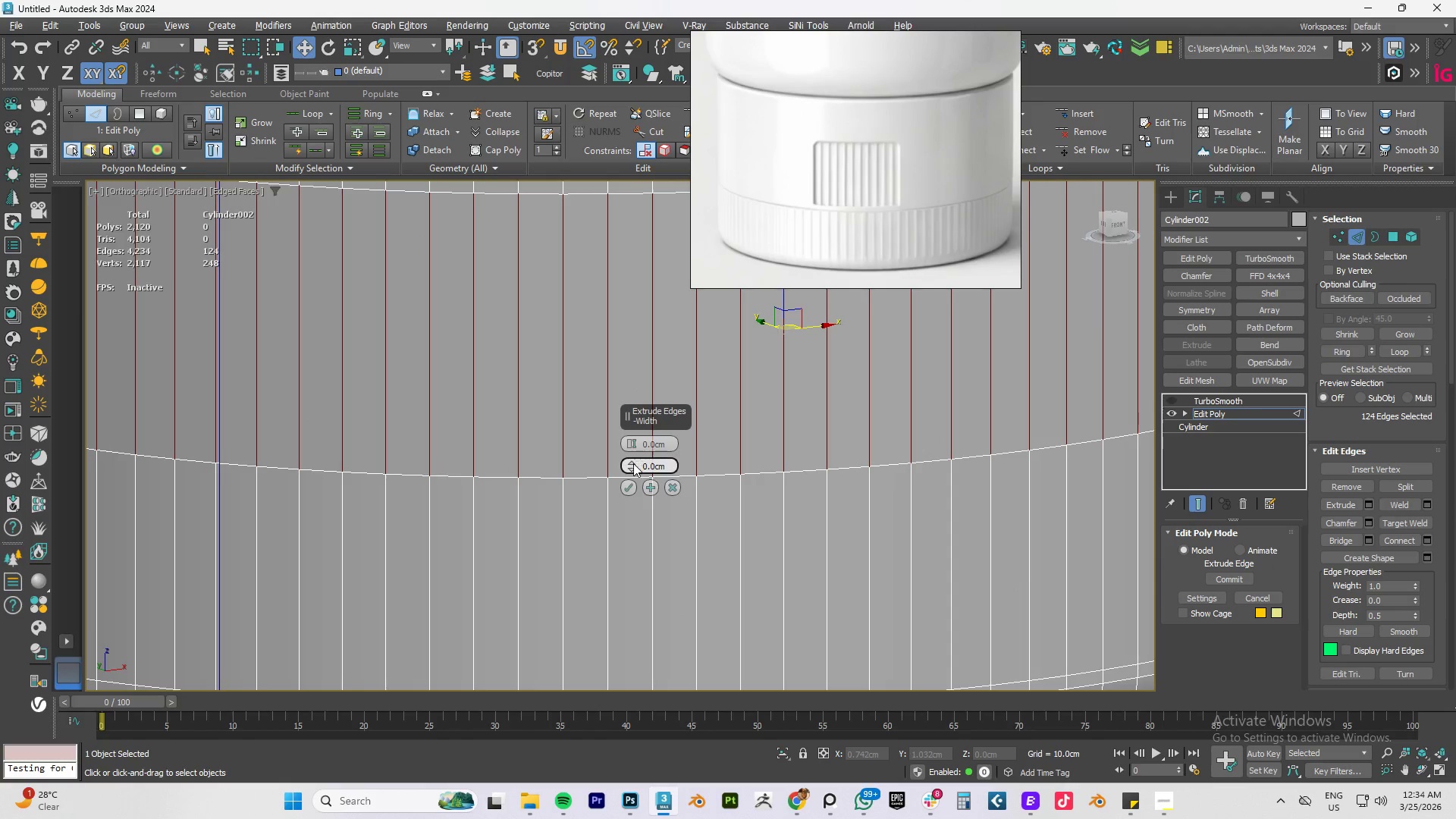 
left_click_drag(start_coordinate=[629, 464], to_coordinate=[630, 449])
 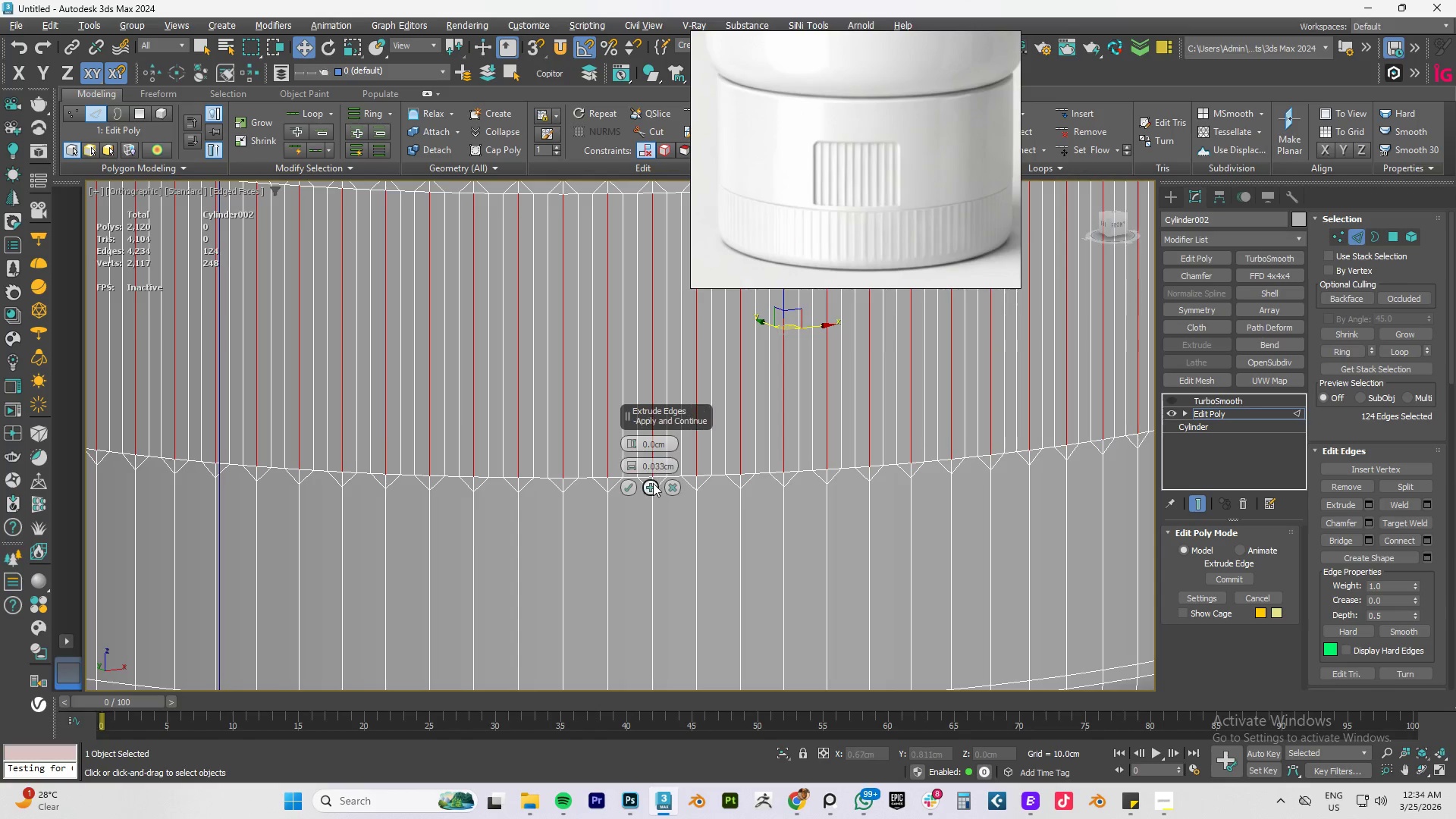 
left_click([653, 487])
 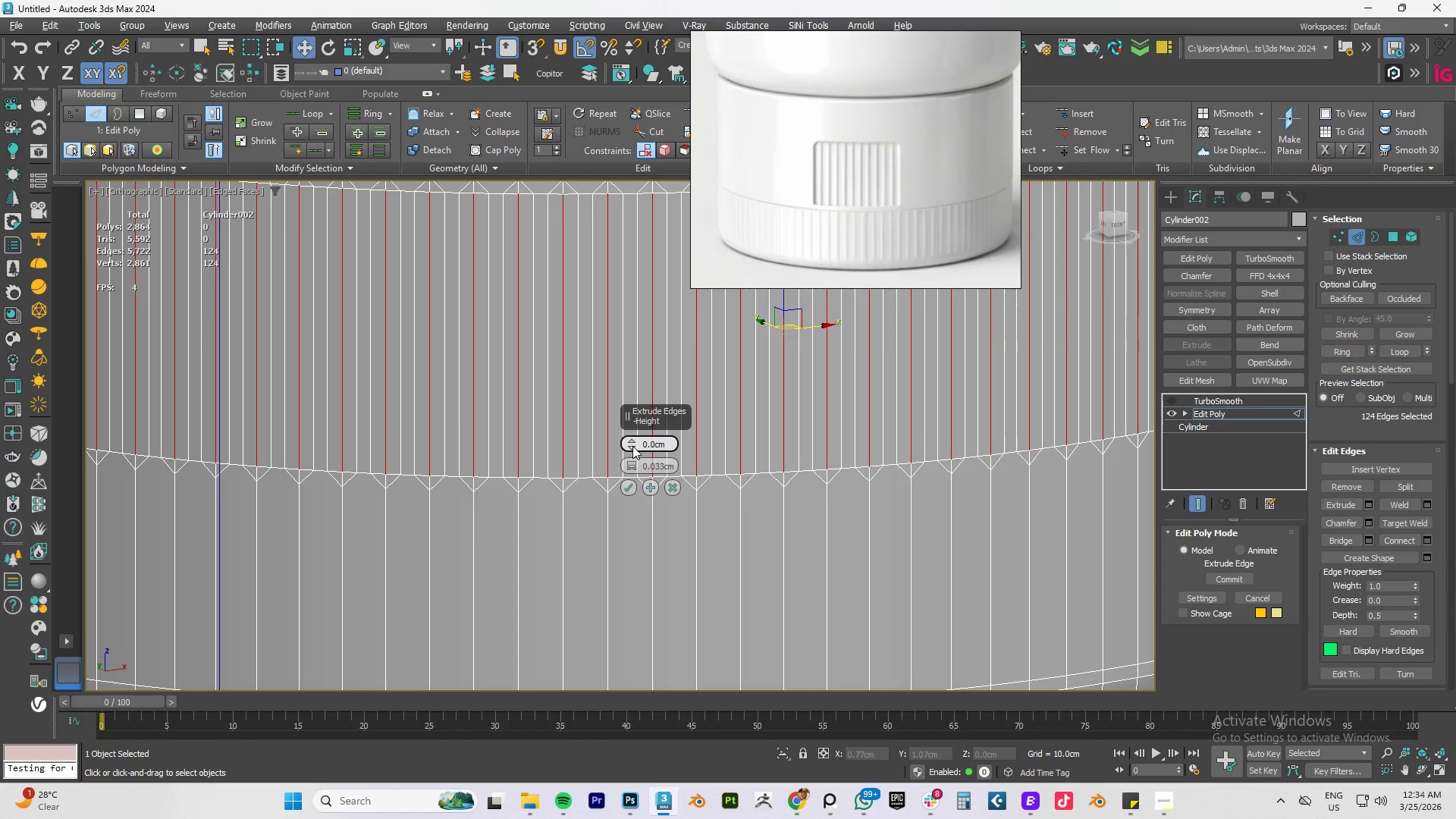 
left_click_drag(start_coordinate=[632, 445], to_coordinate=[633, 438])
 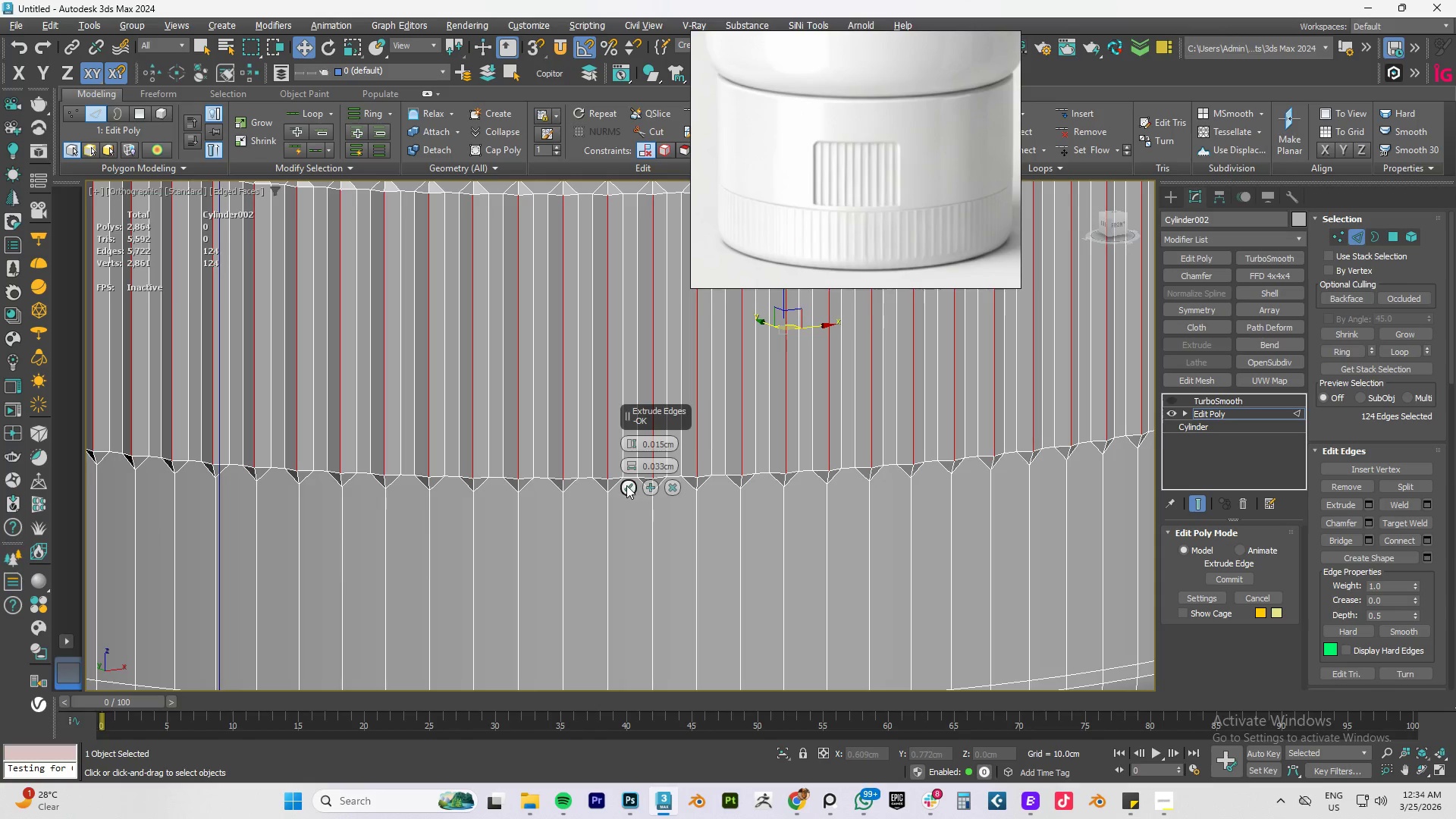 
left_click([626, 485])
 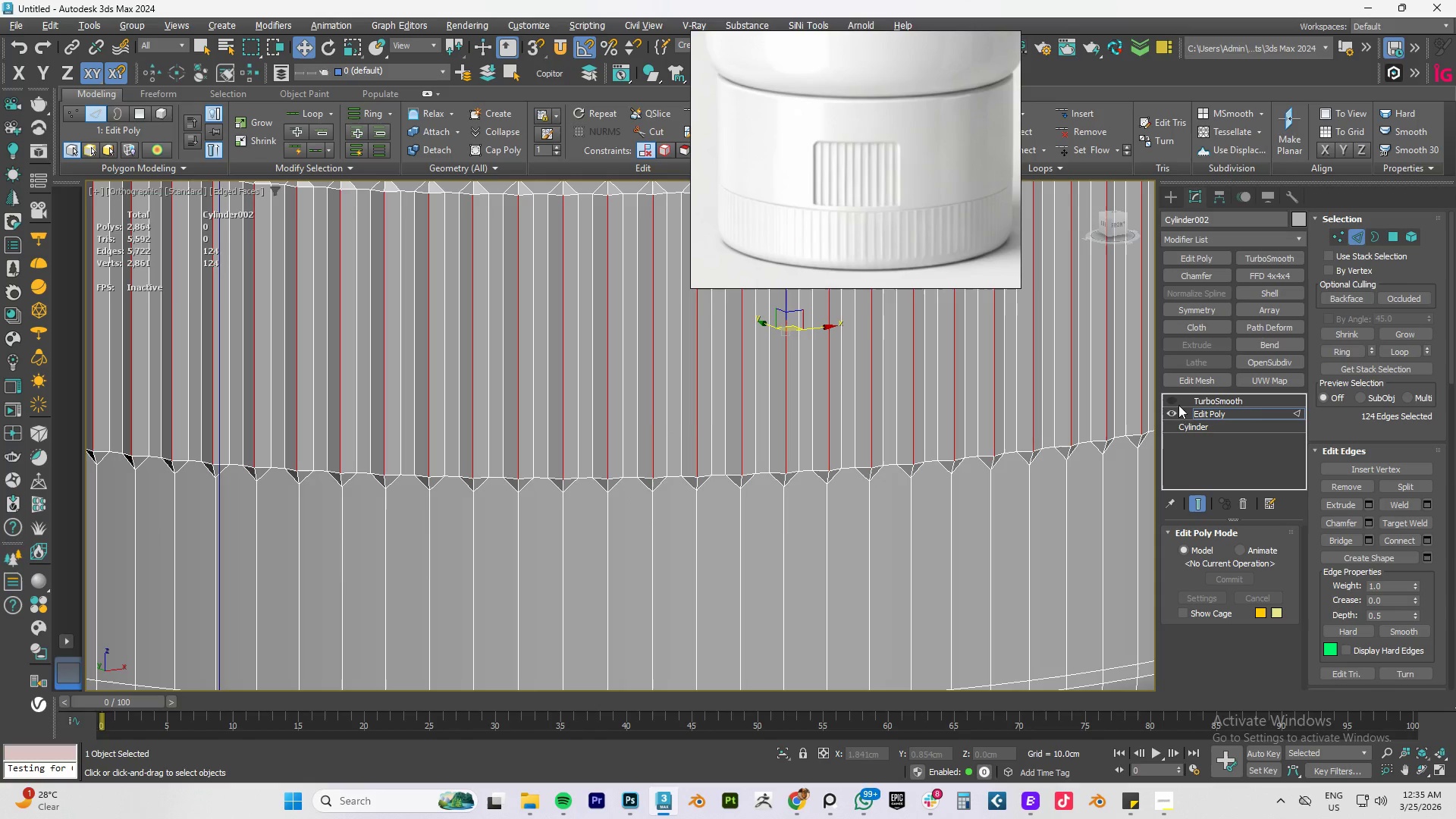 
left_click([1172, 400])
 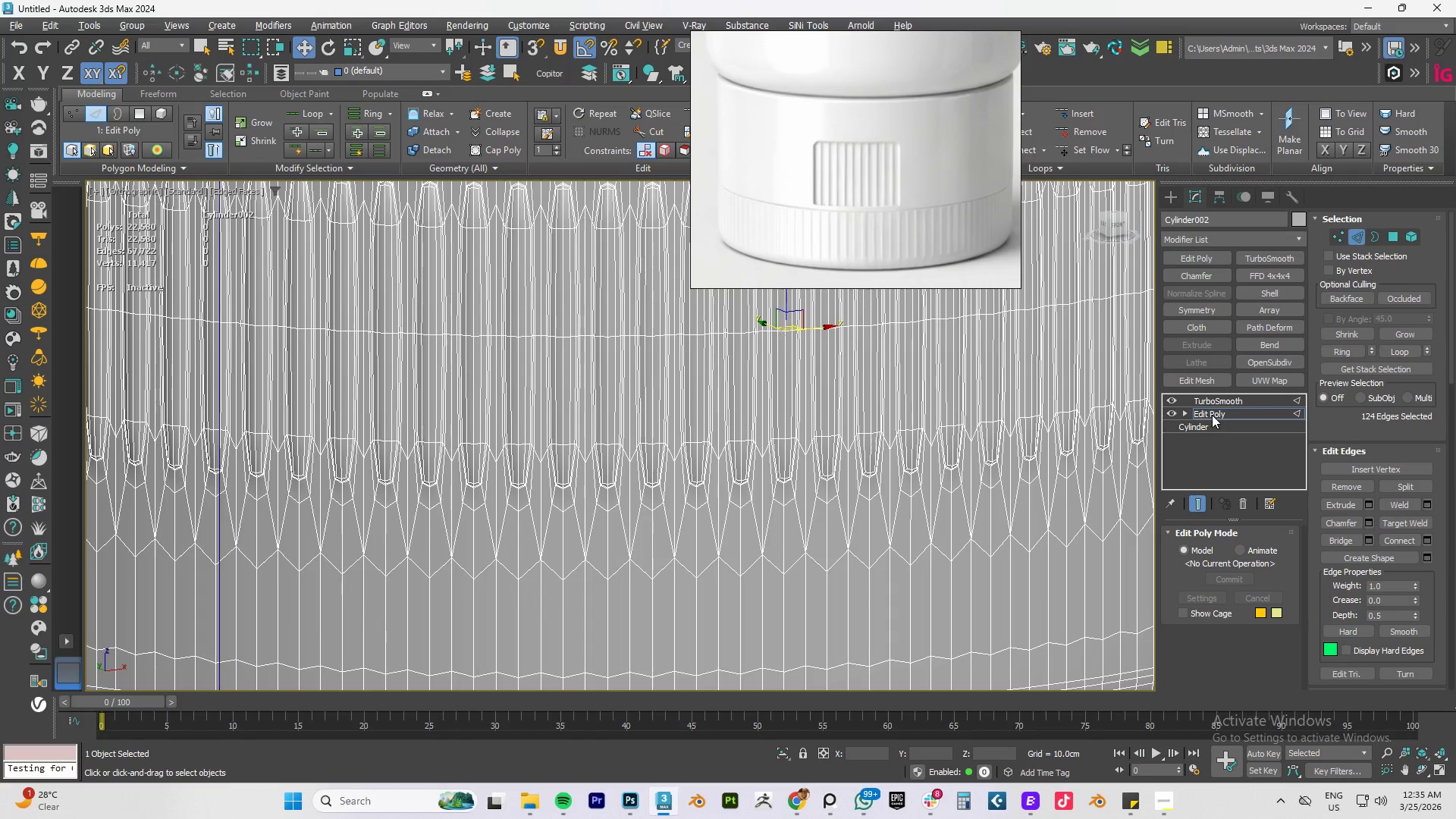 
left_click([1212, 415])
 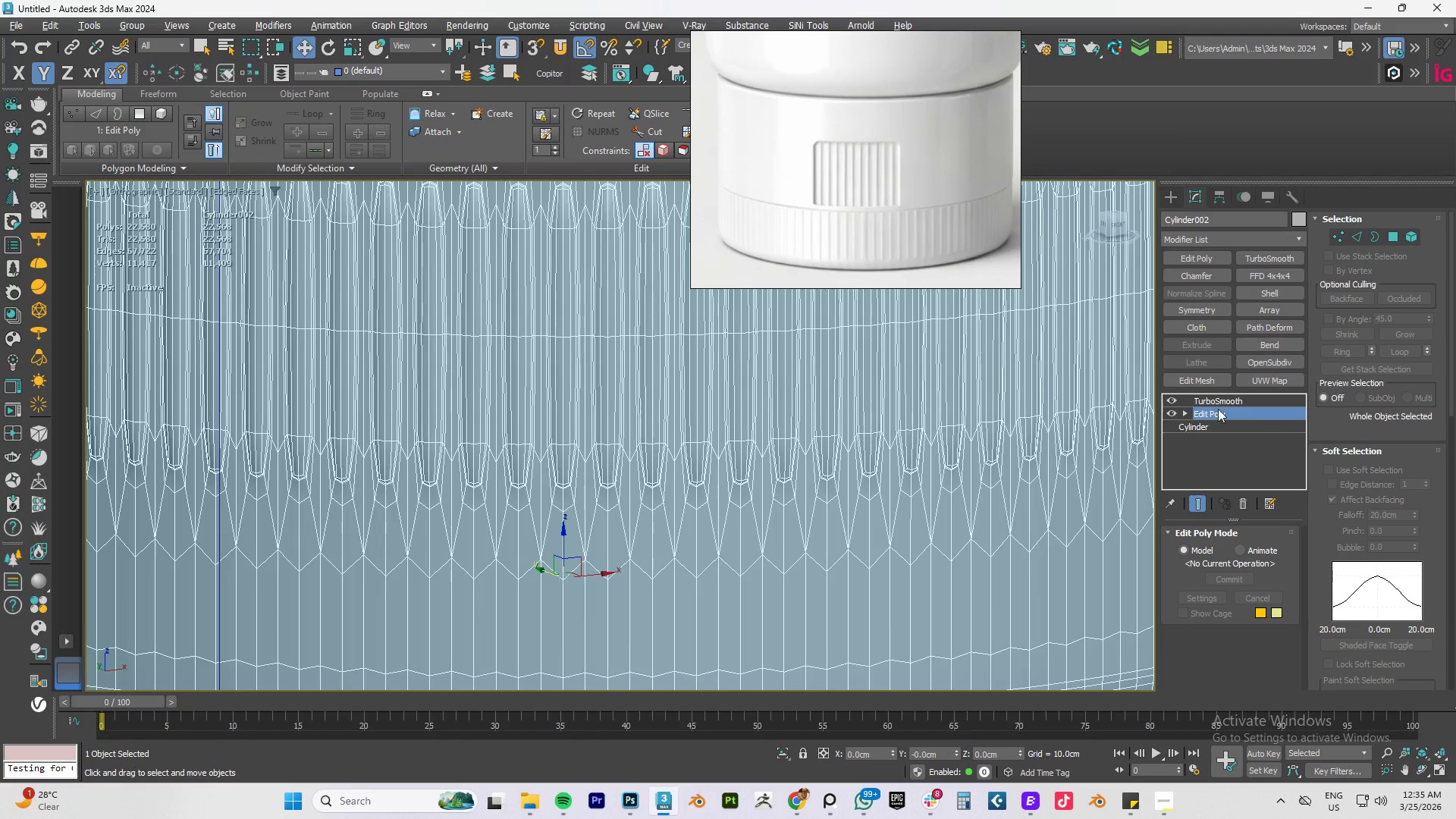 
left_click([1215, 402])
 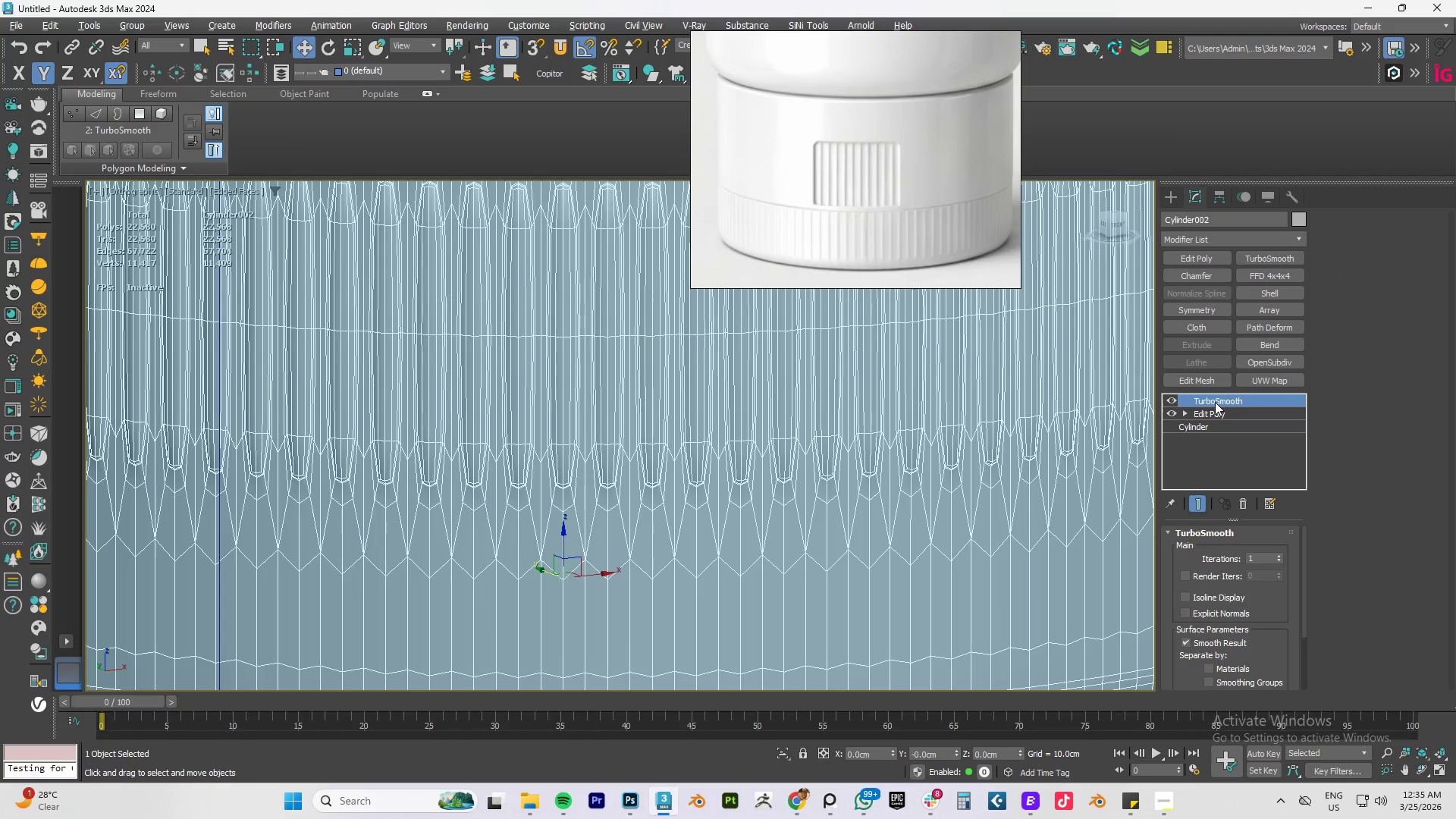 
key(F4)
 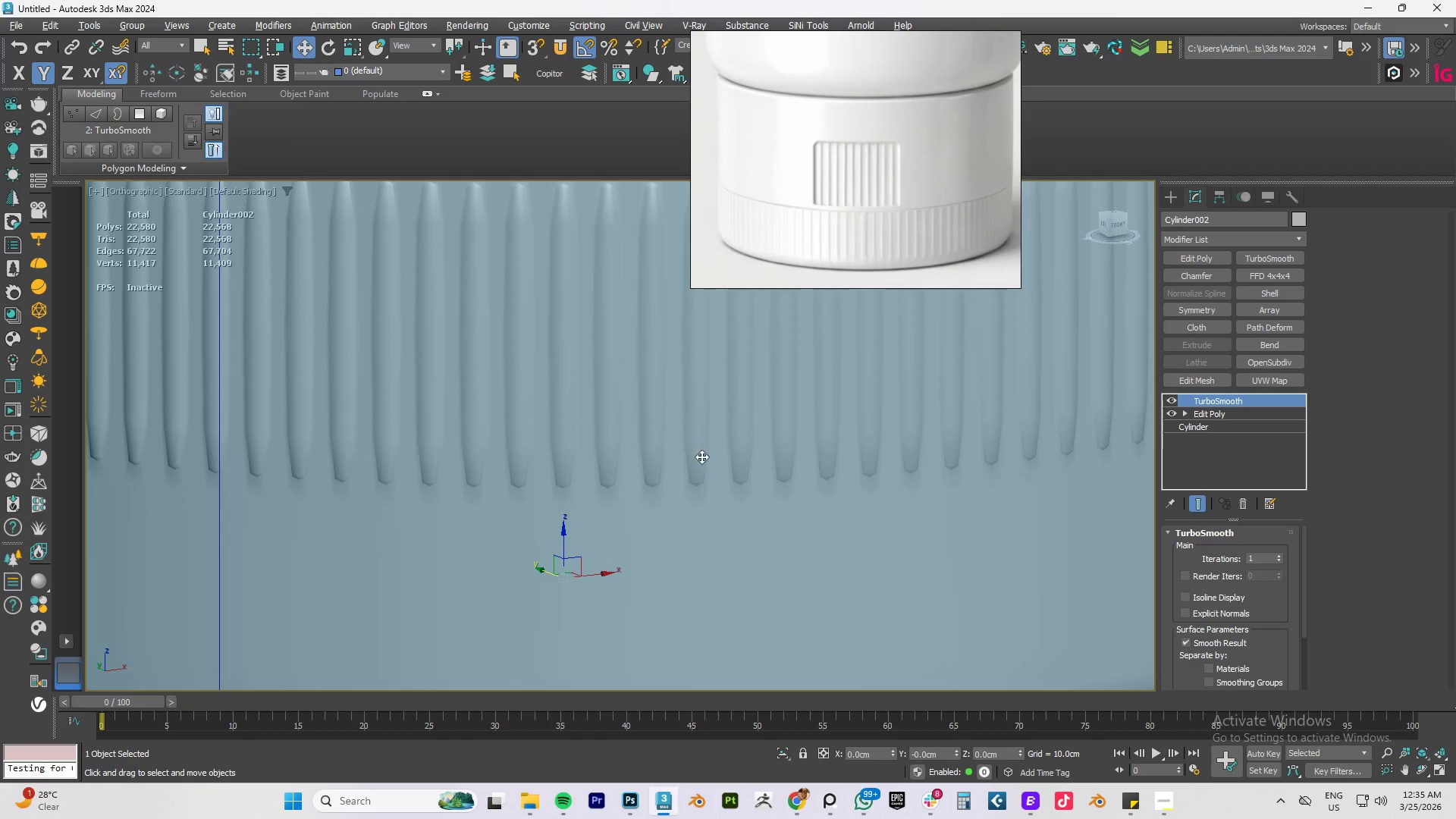 
scroll: coordinate [693, 444], scroll_direction: down, amount: 2.0
 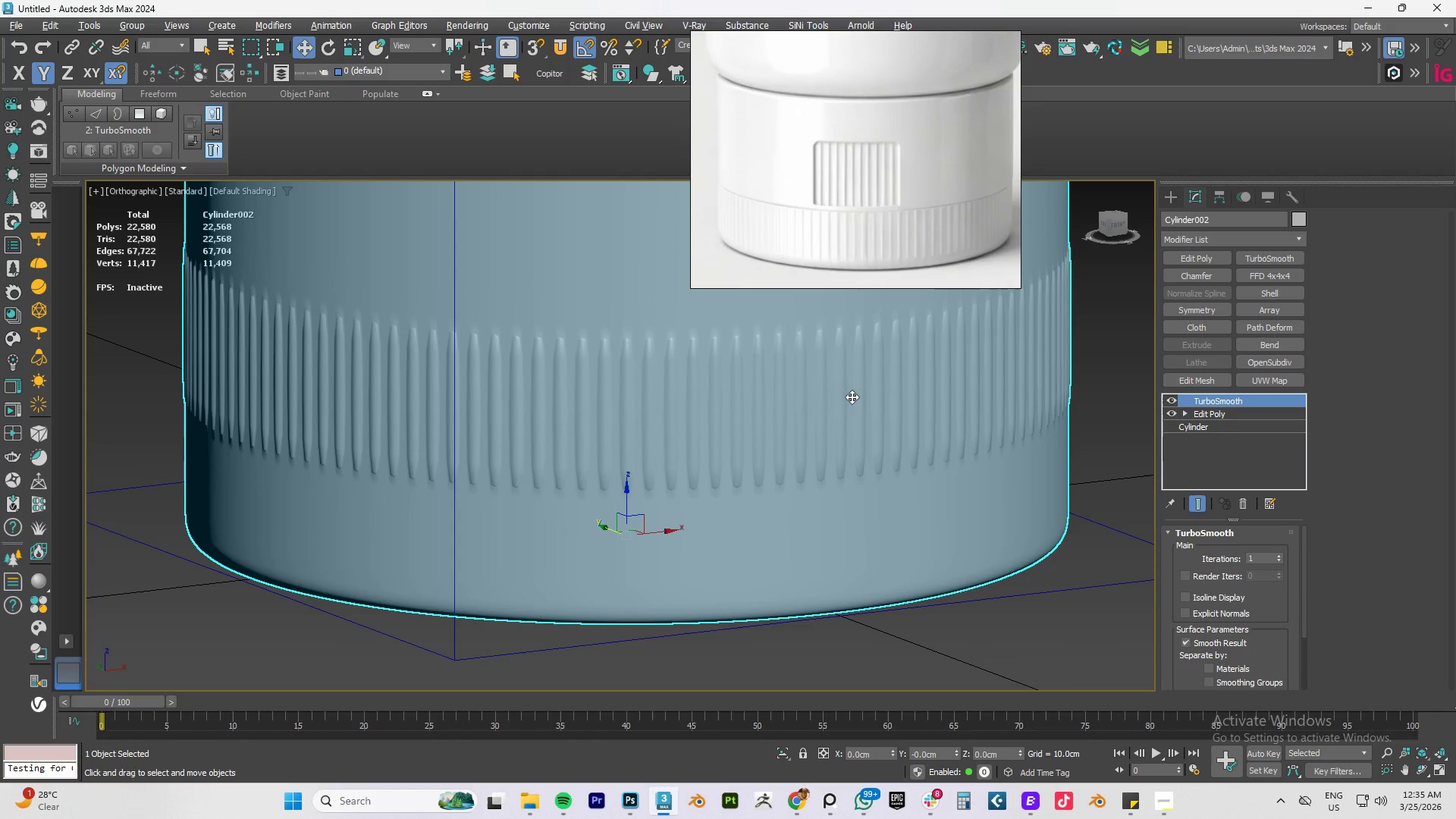 
left_click([1169, 397])
 